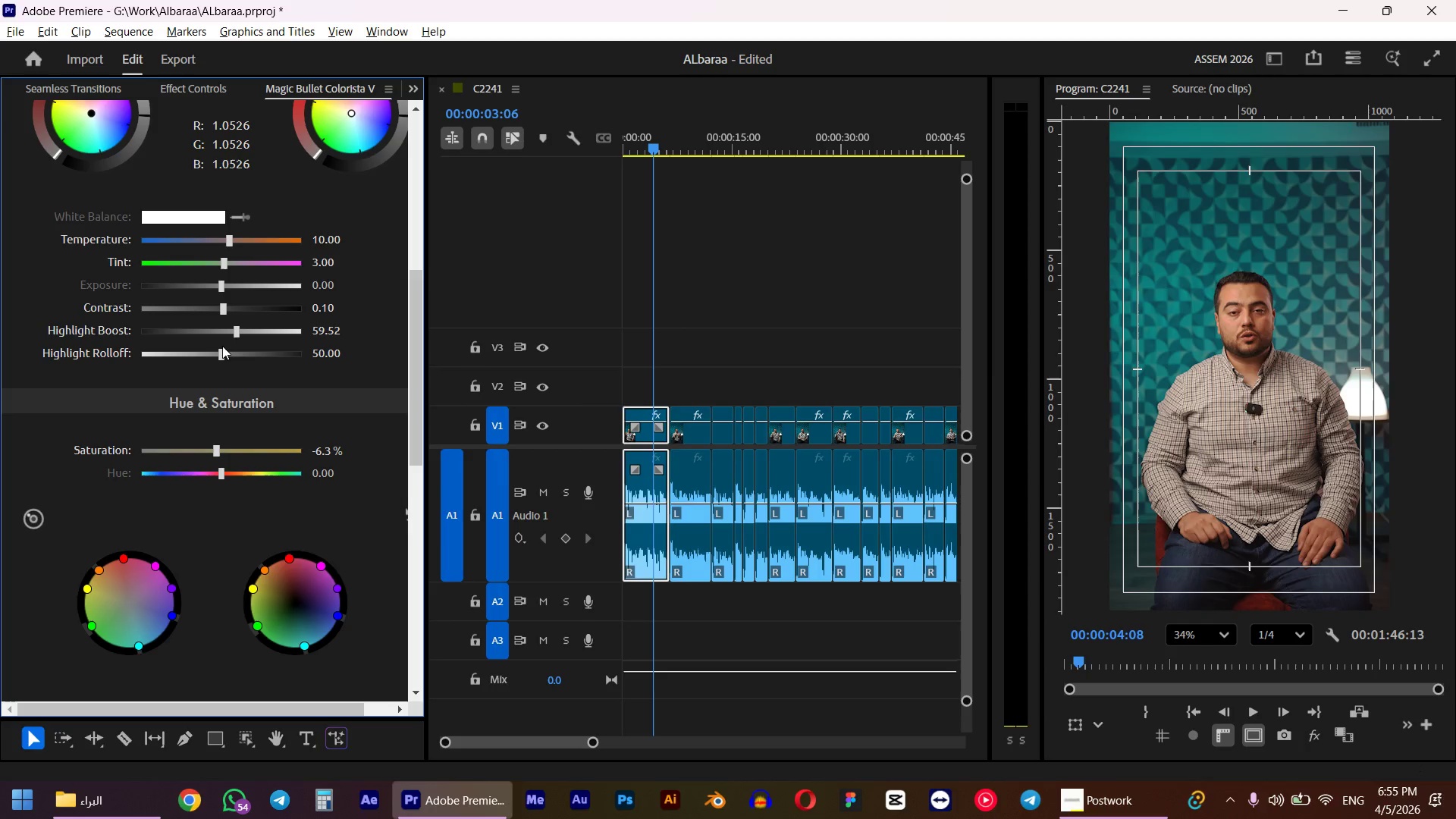 
scroll: coordinate [221, 344], scroll_direction: up, amount: 1.0
 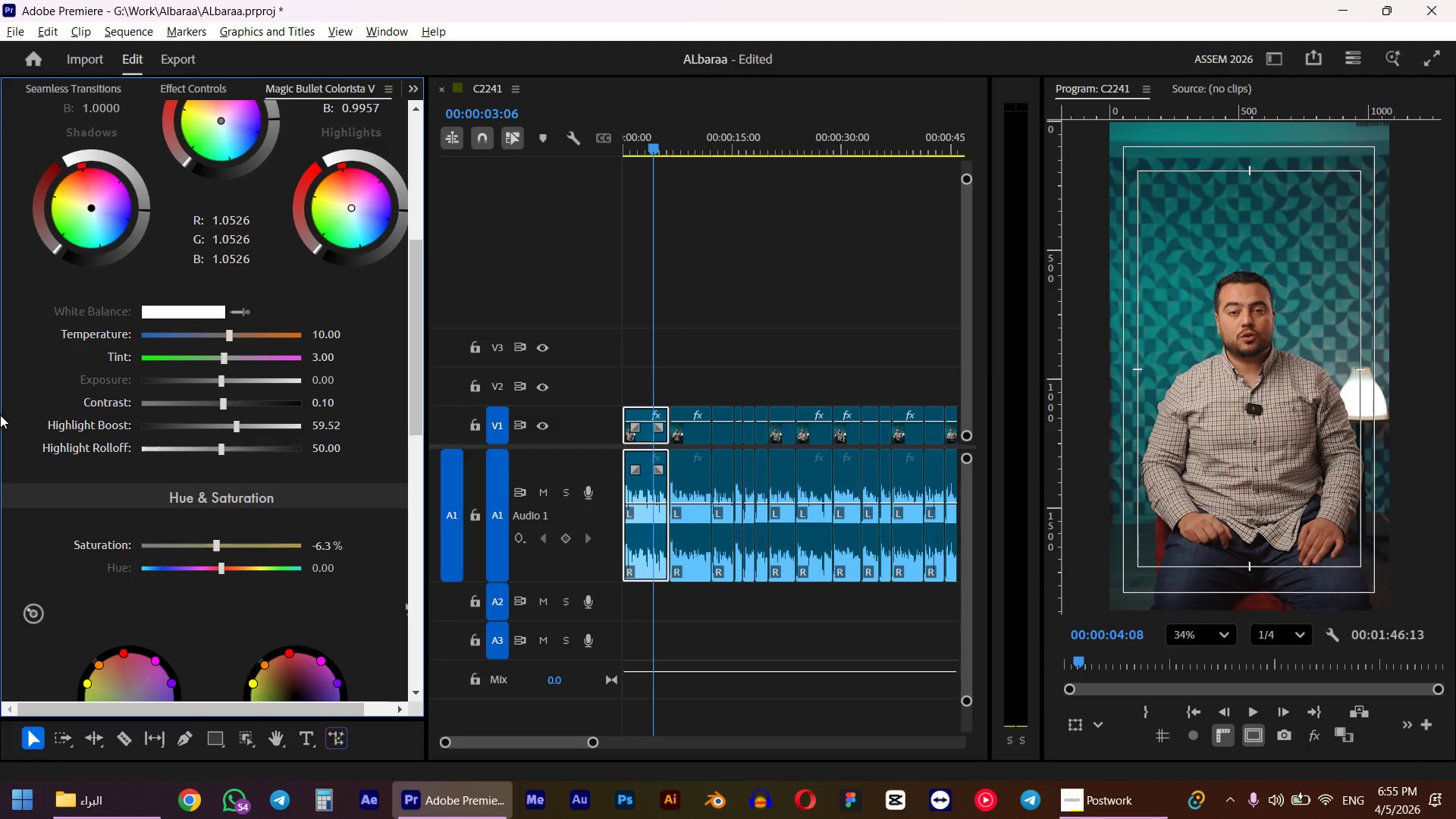 
scroll: coordinate [35, 366], scroll_direction: down, amount: 6.0
 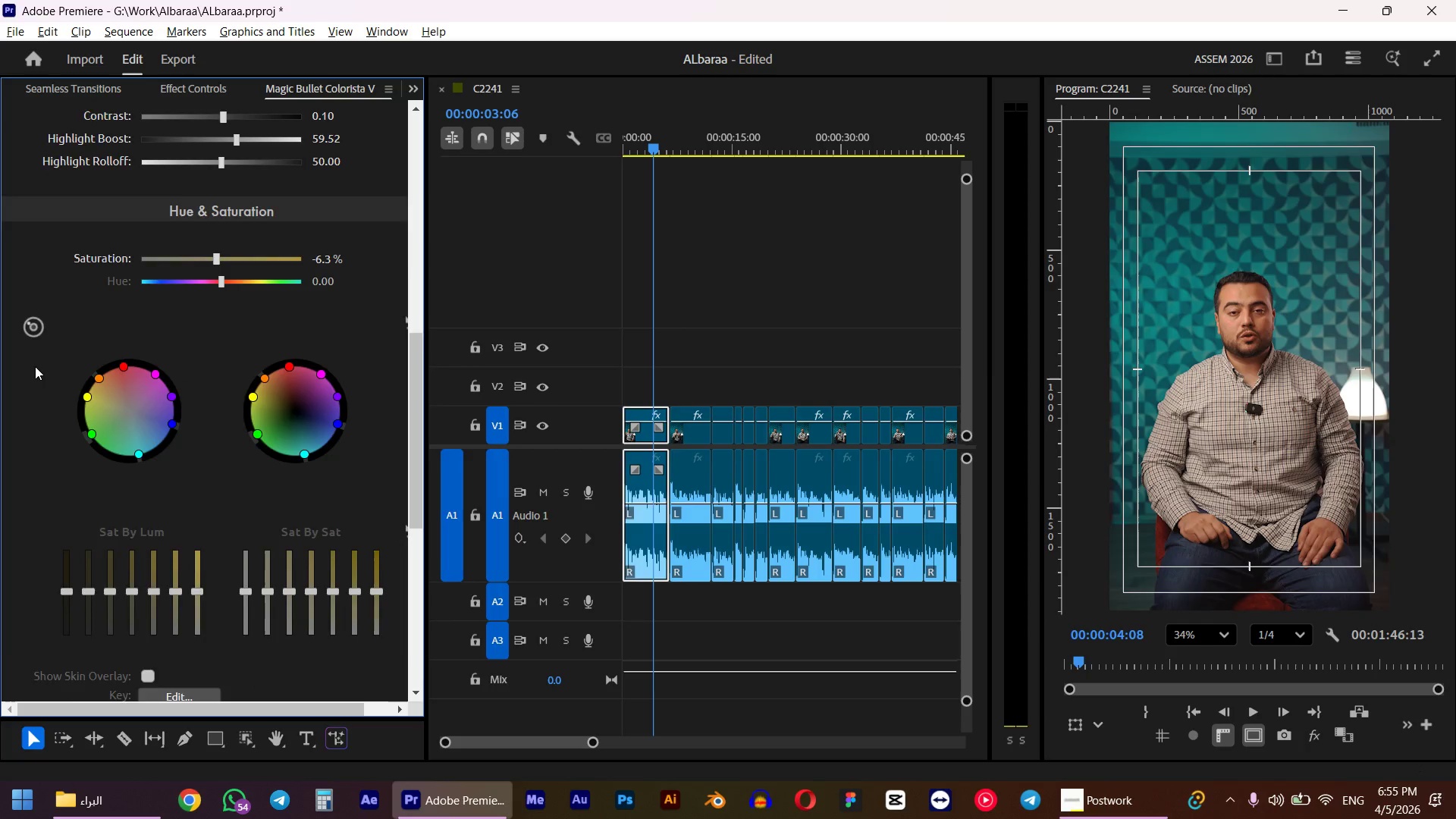 
scroll: coordinate [35, 366], scroll_direction: none, amount: 0.0
 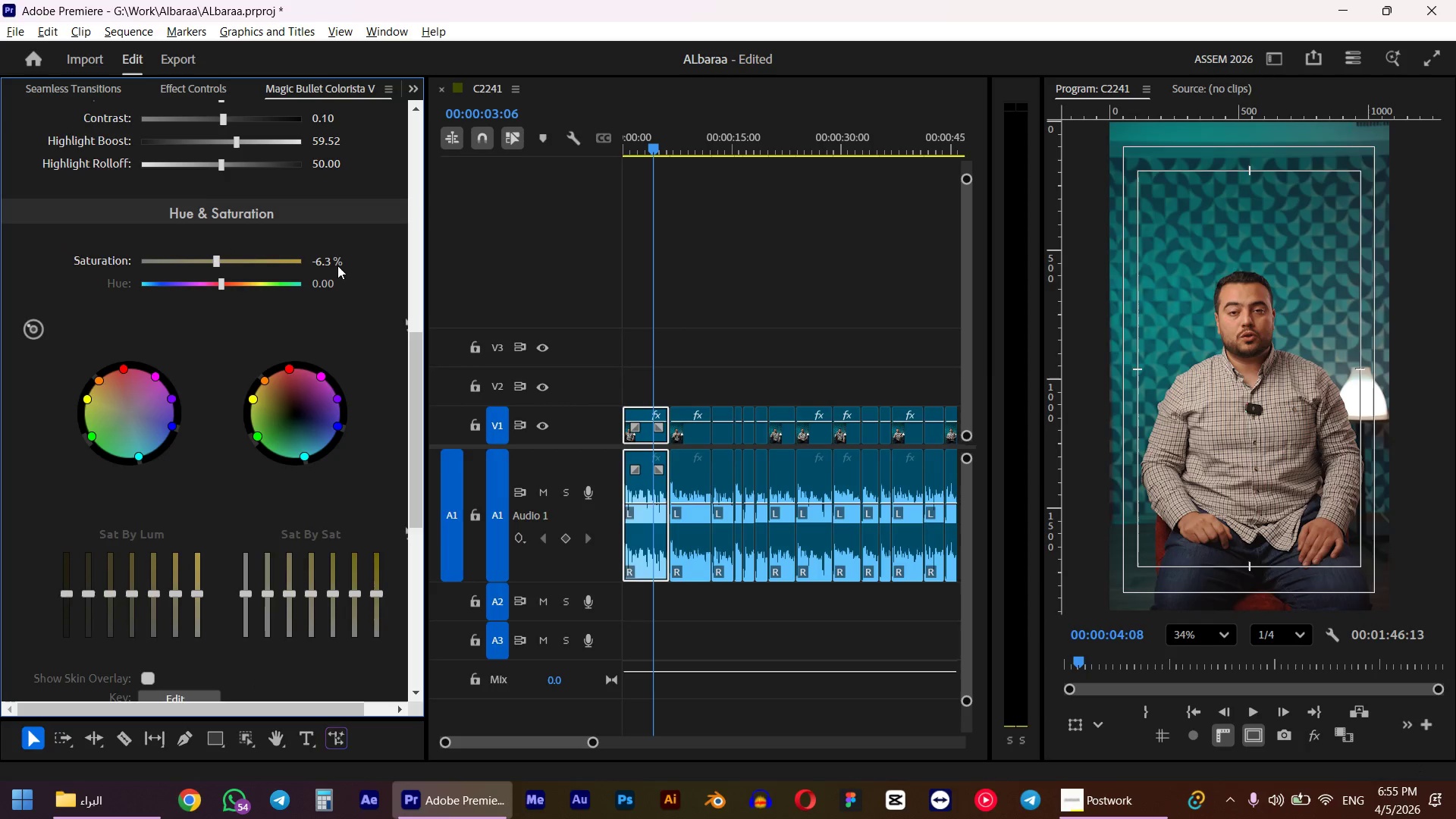 
left_click([324, 259])
 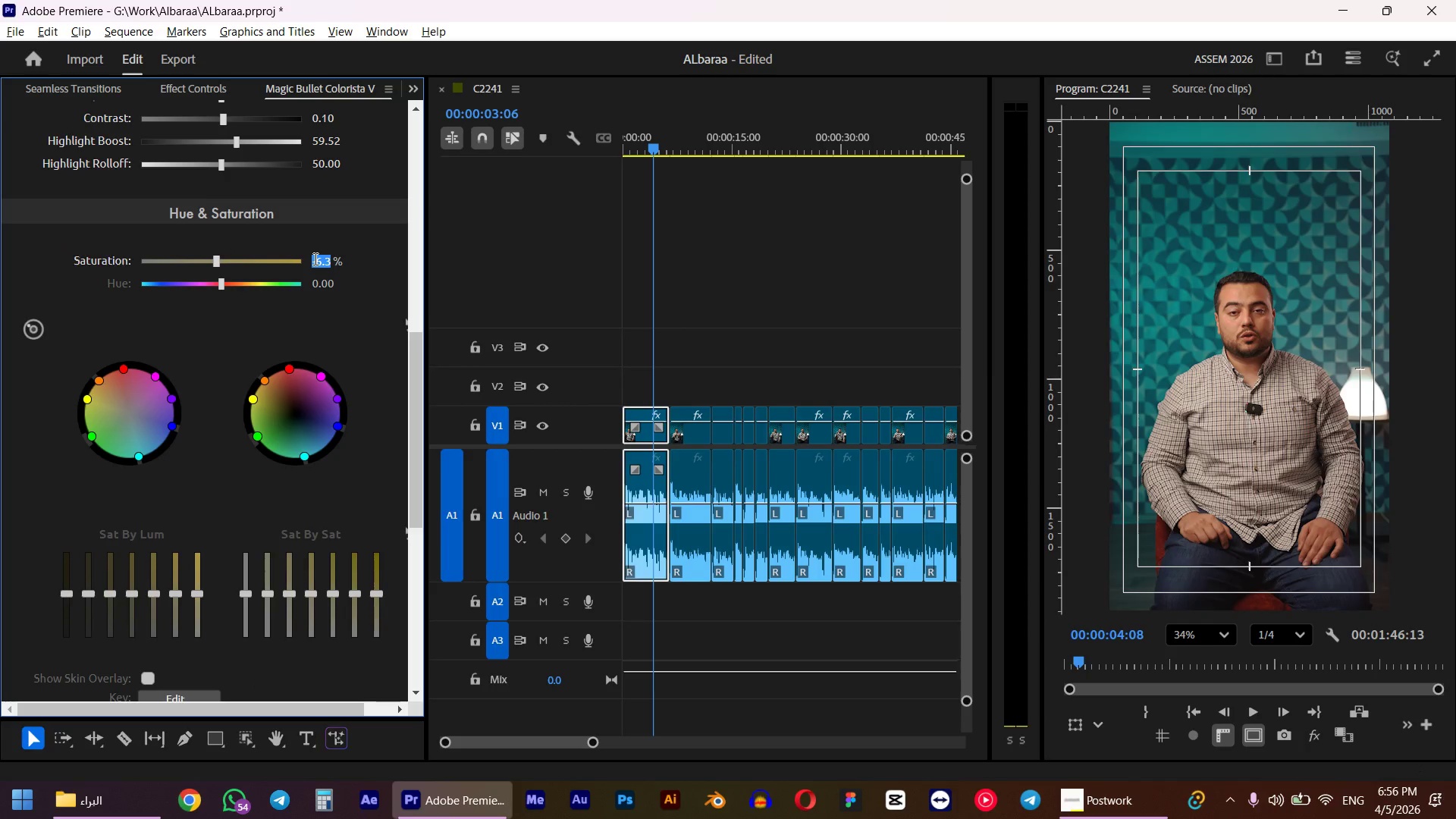 
key(Numpad0)
 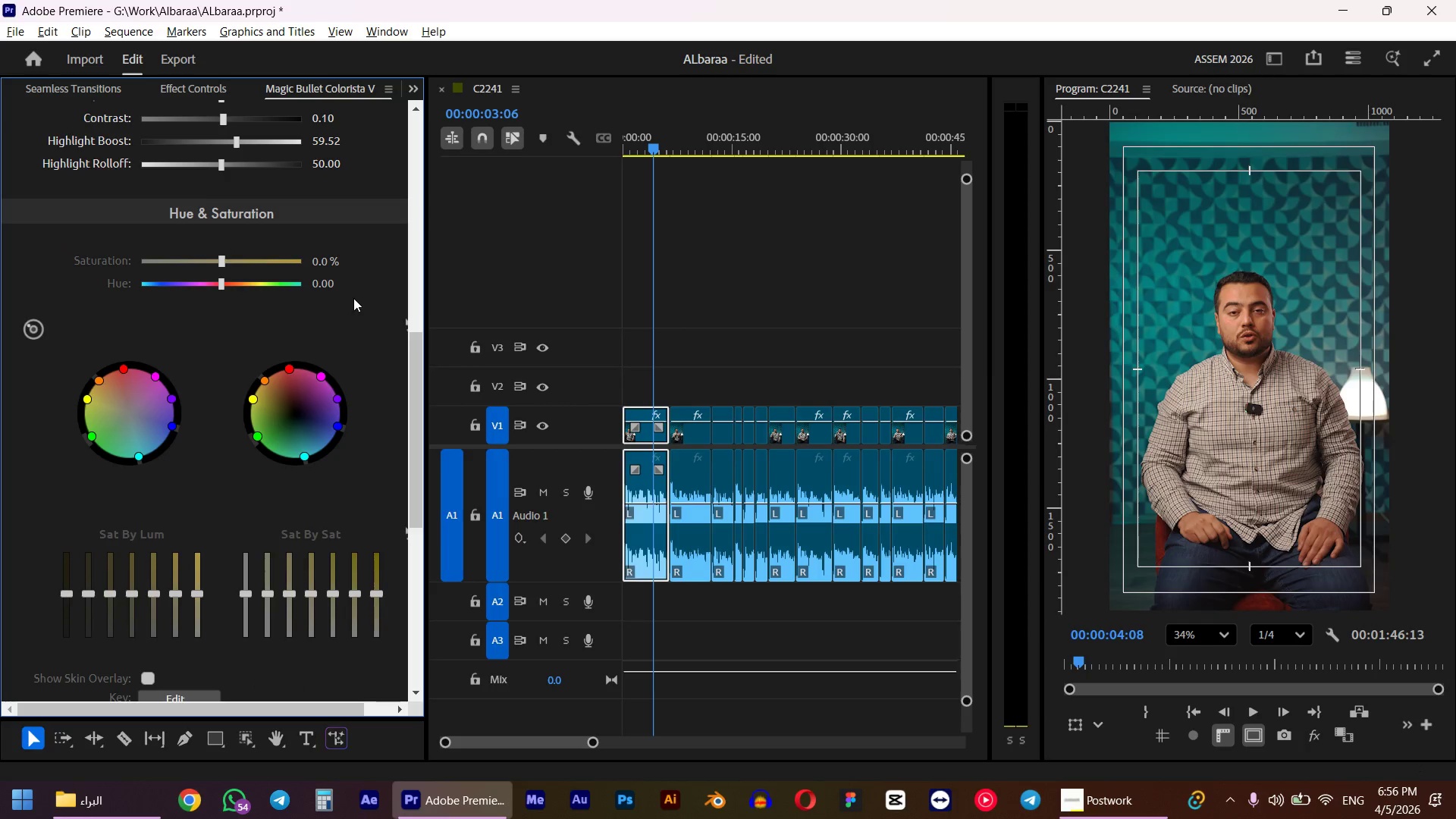 
key(NumpadEnter)
 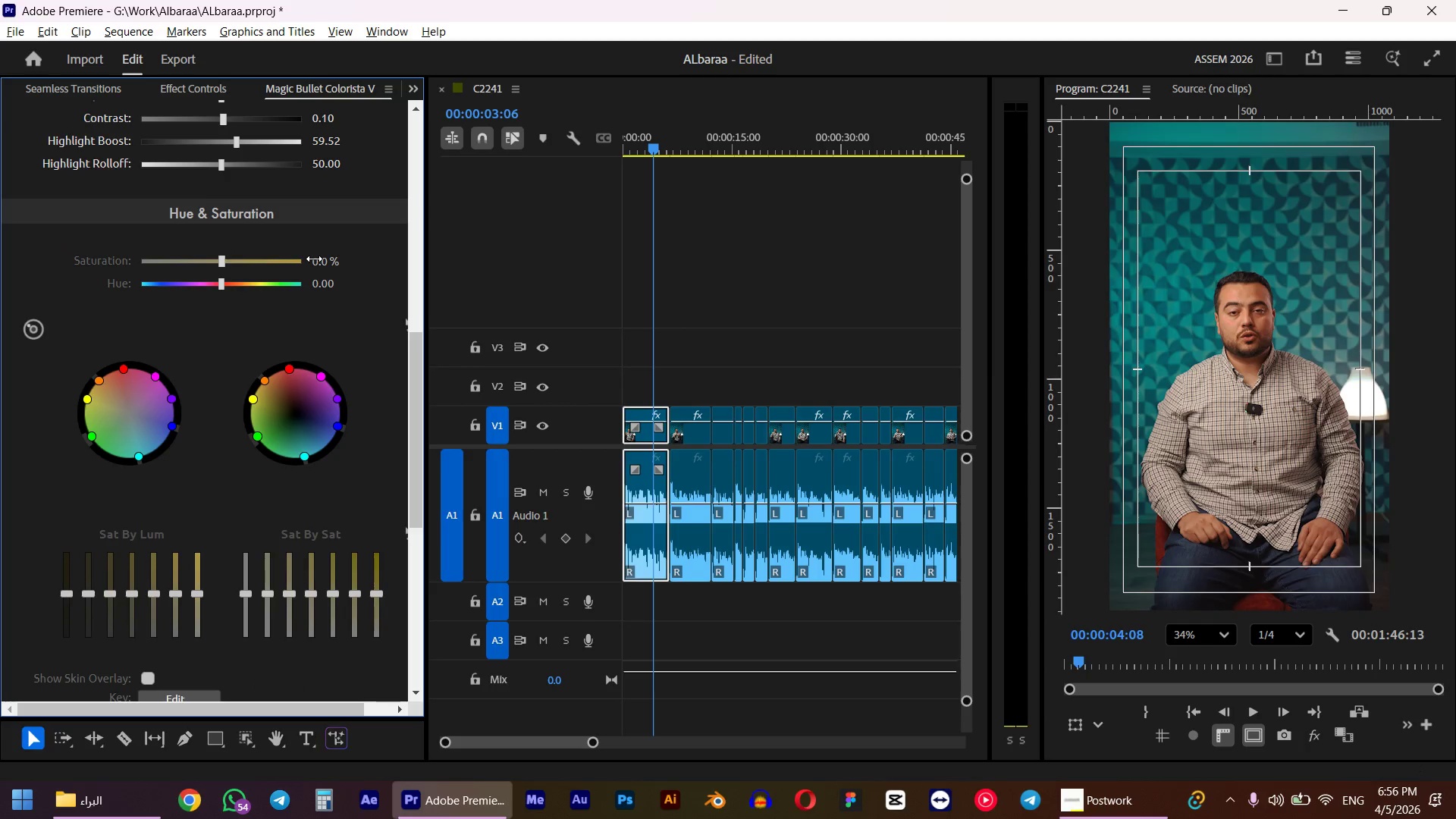 
scroll: coordinate [35, 436], scroll_direction: down, amount: 5.0
 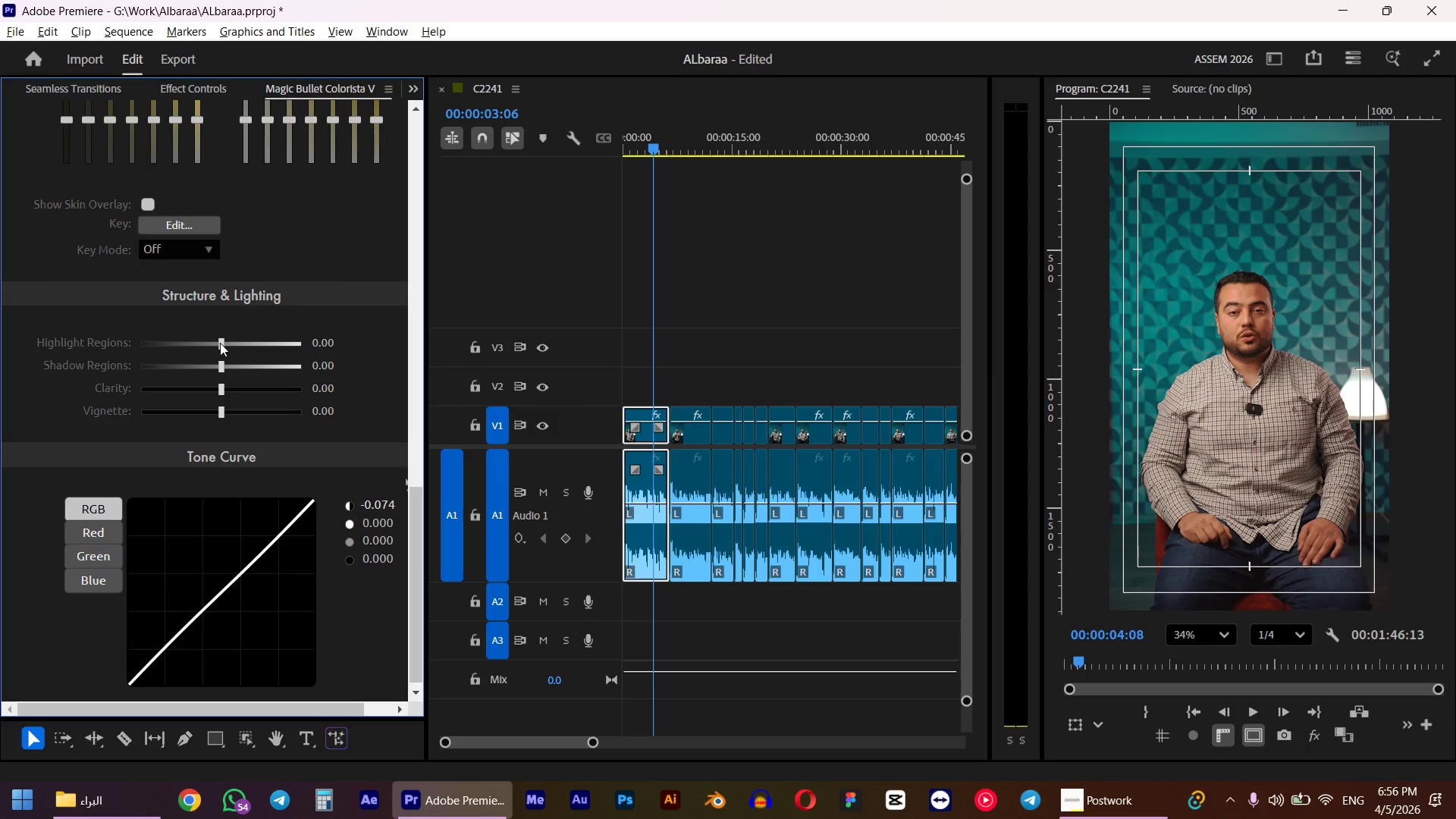 
left_click_drag(start_coordinate=[220, 343], to_coordinate=[206, 342])
 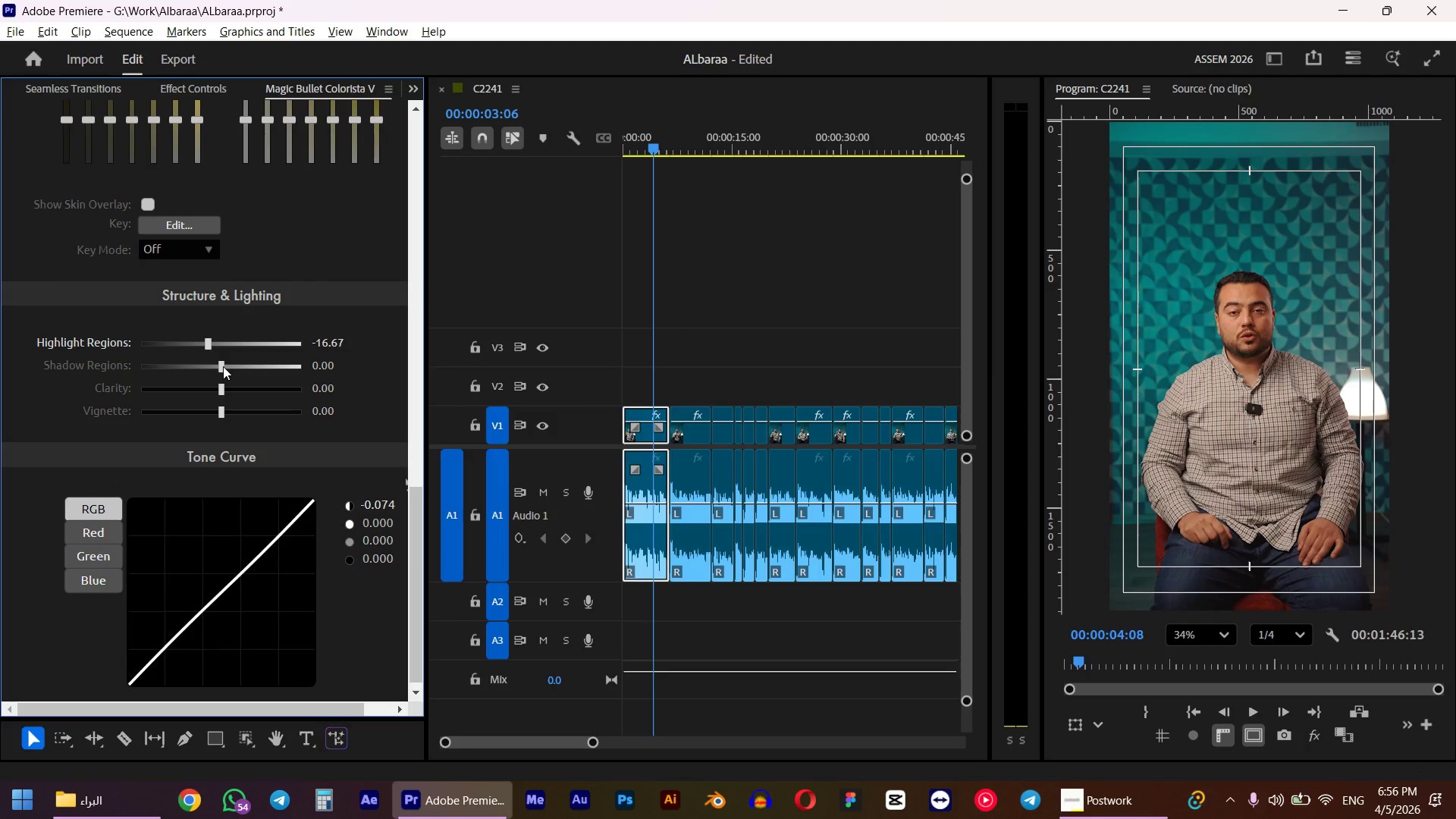 
left_click_drag(start_coordinate=[217, 366], to_coordinate=[205, 365])
 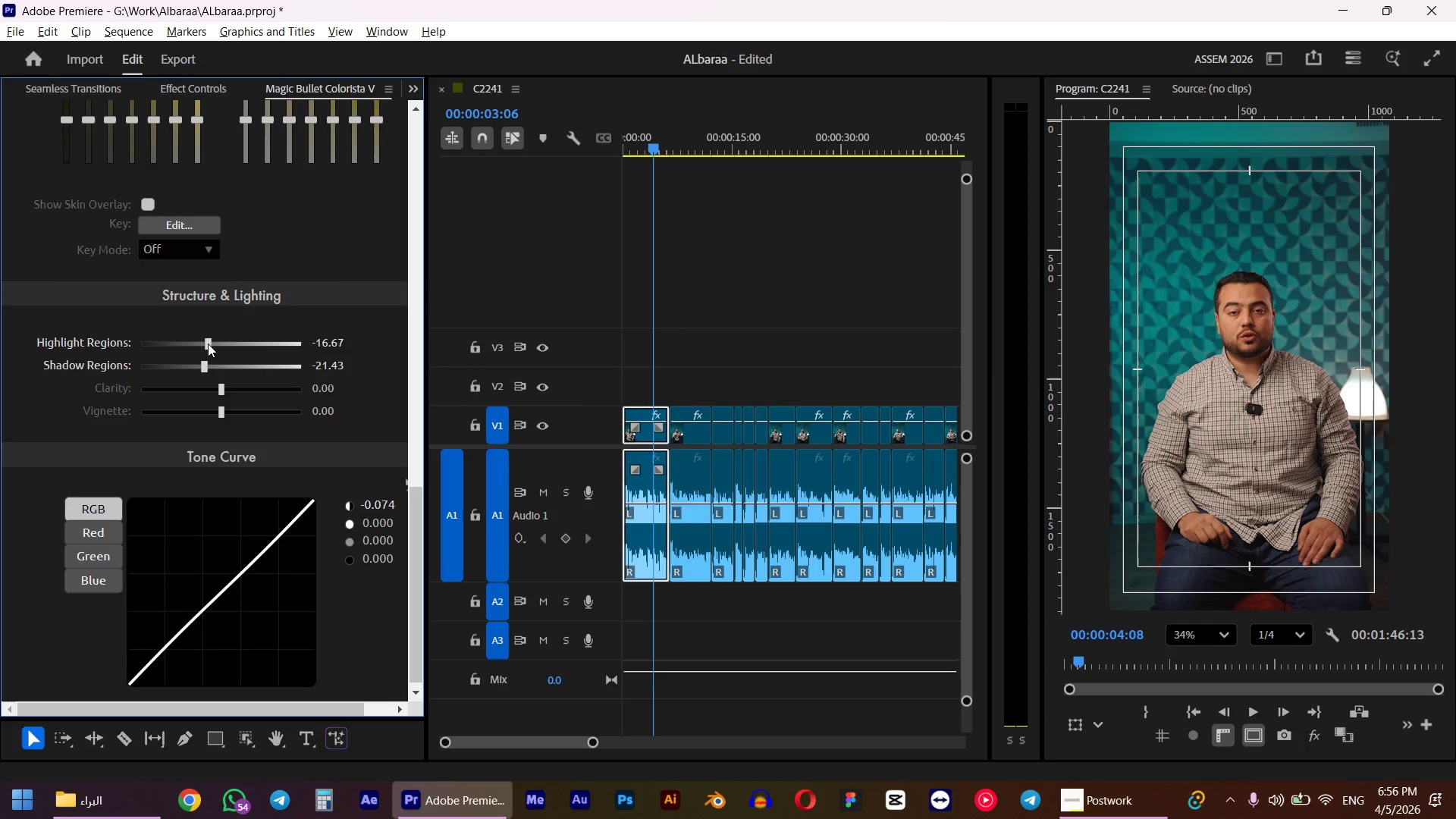 
double_click([208, 344])
 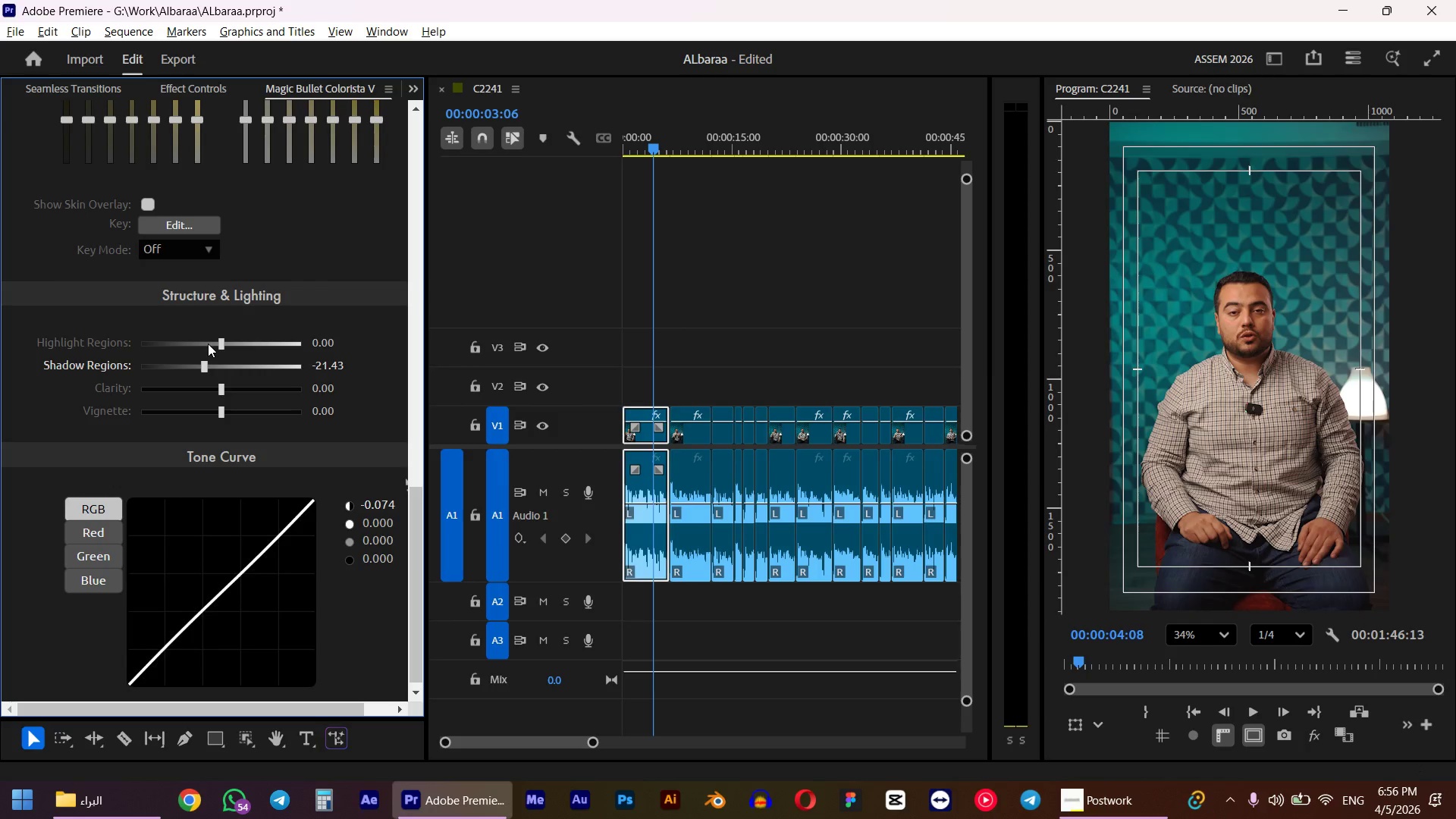 
left_click([208, 344])
 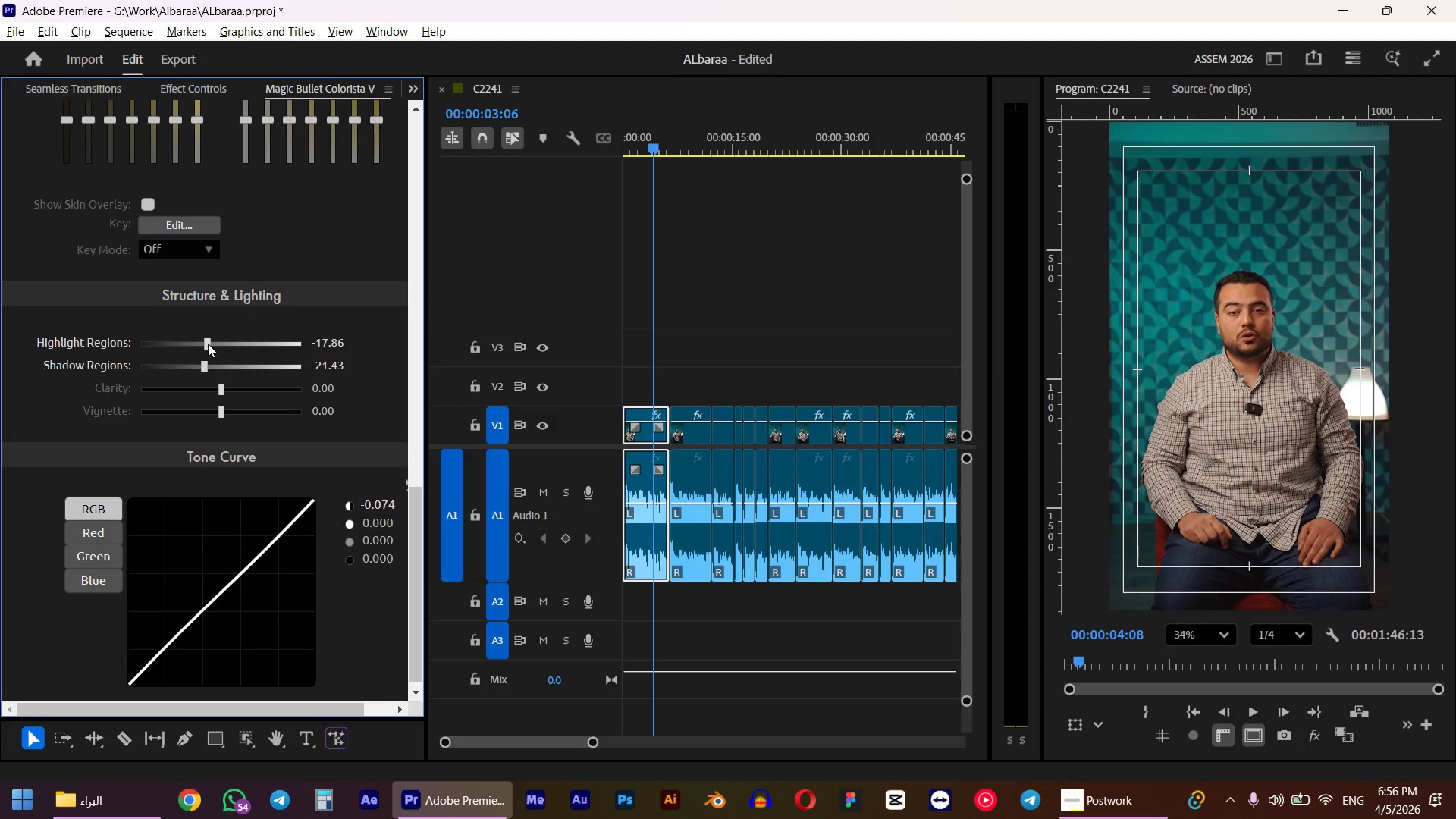 
double_click([208, 344])
 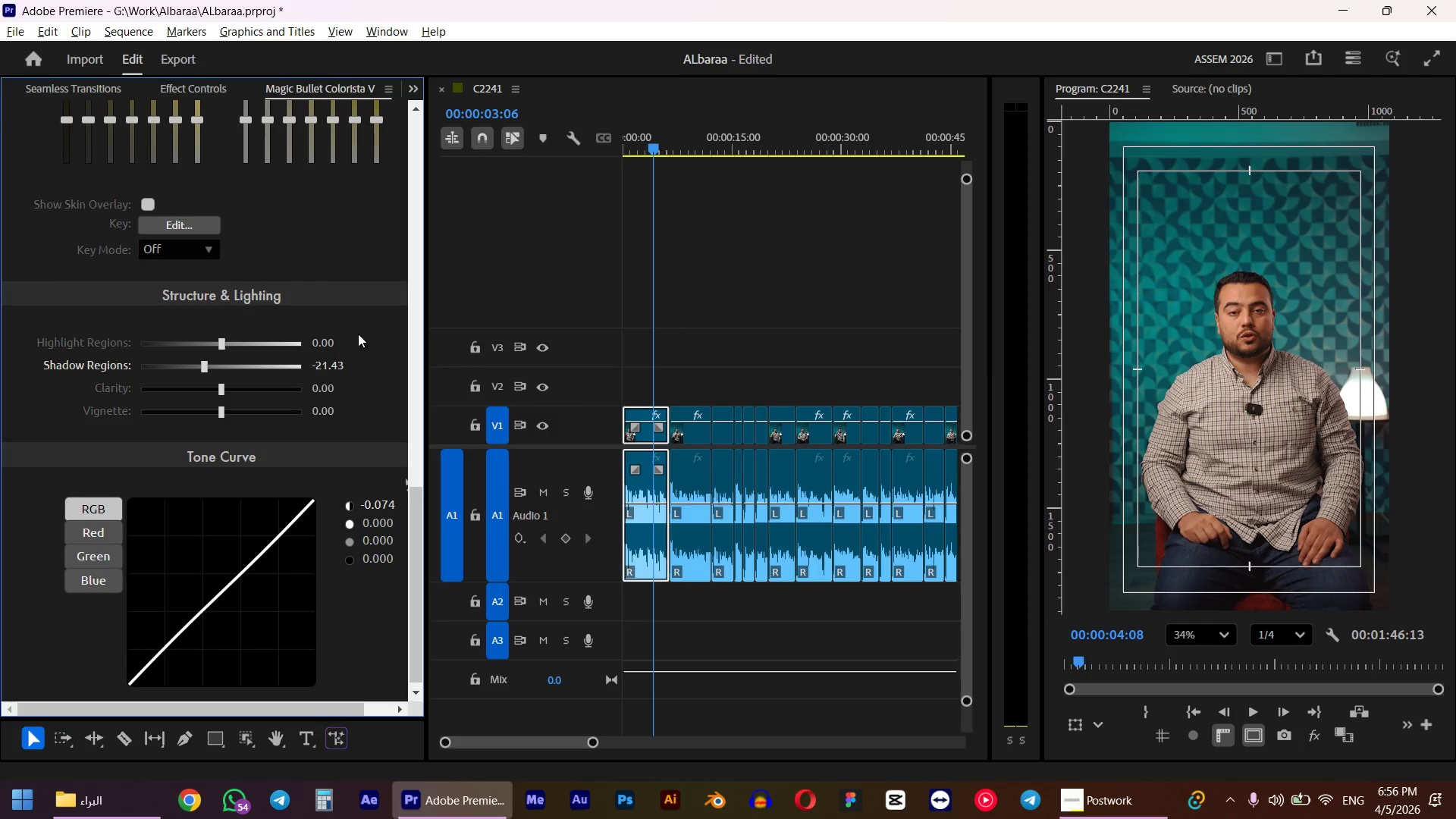 
left_click([323, 339])
 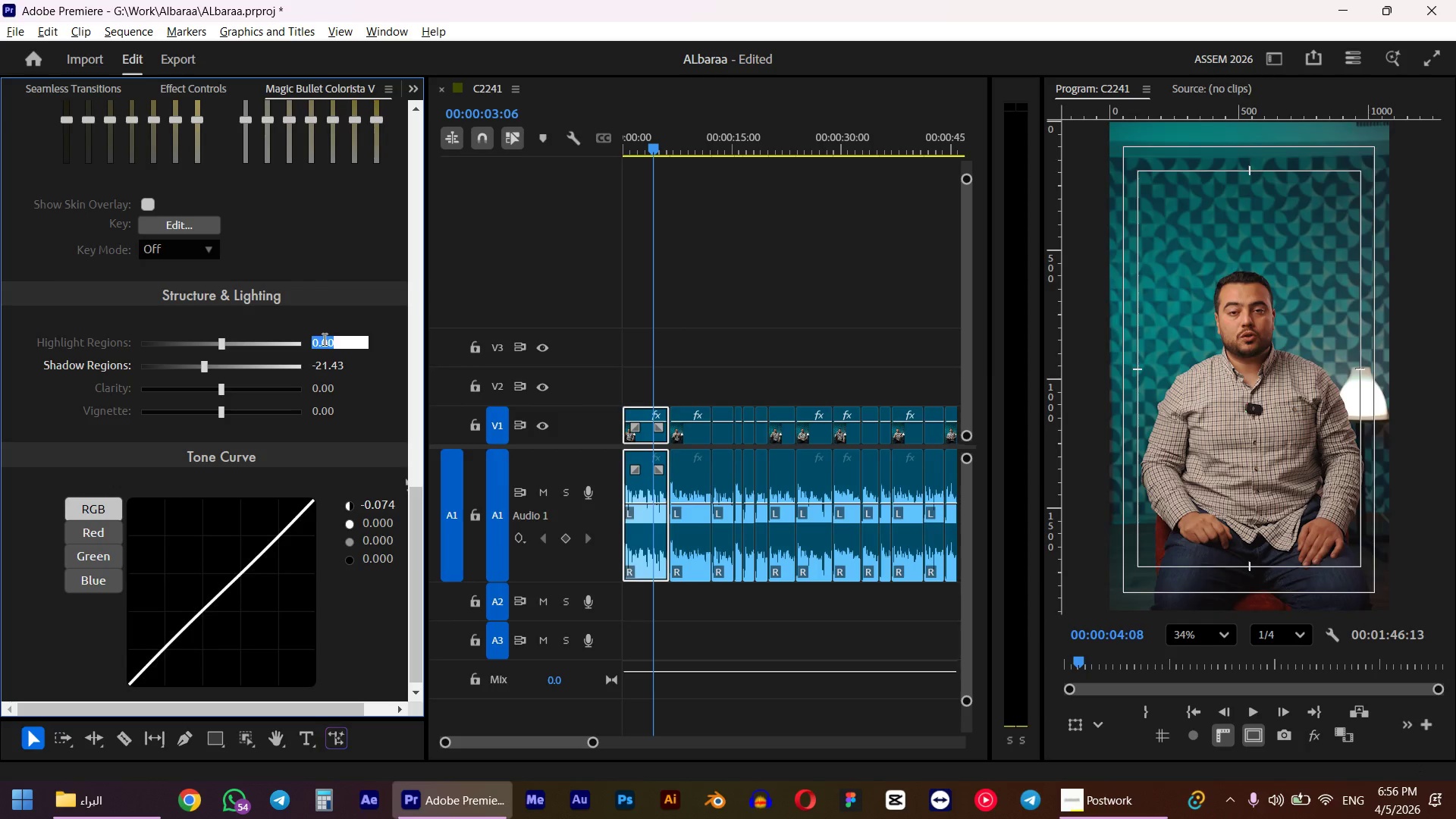 
key(NumpadSubtract)
 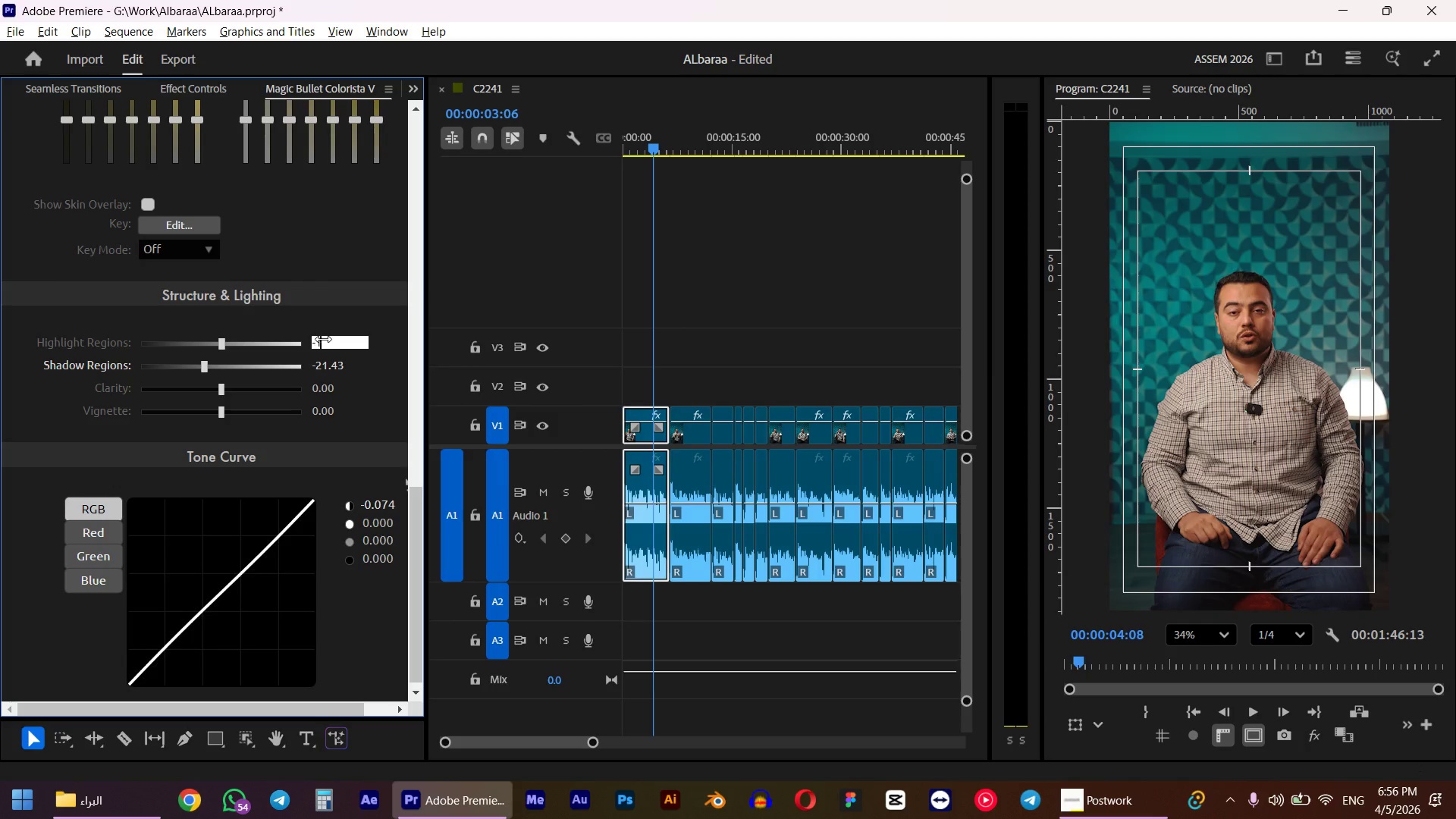 
key(Numpad1)
 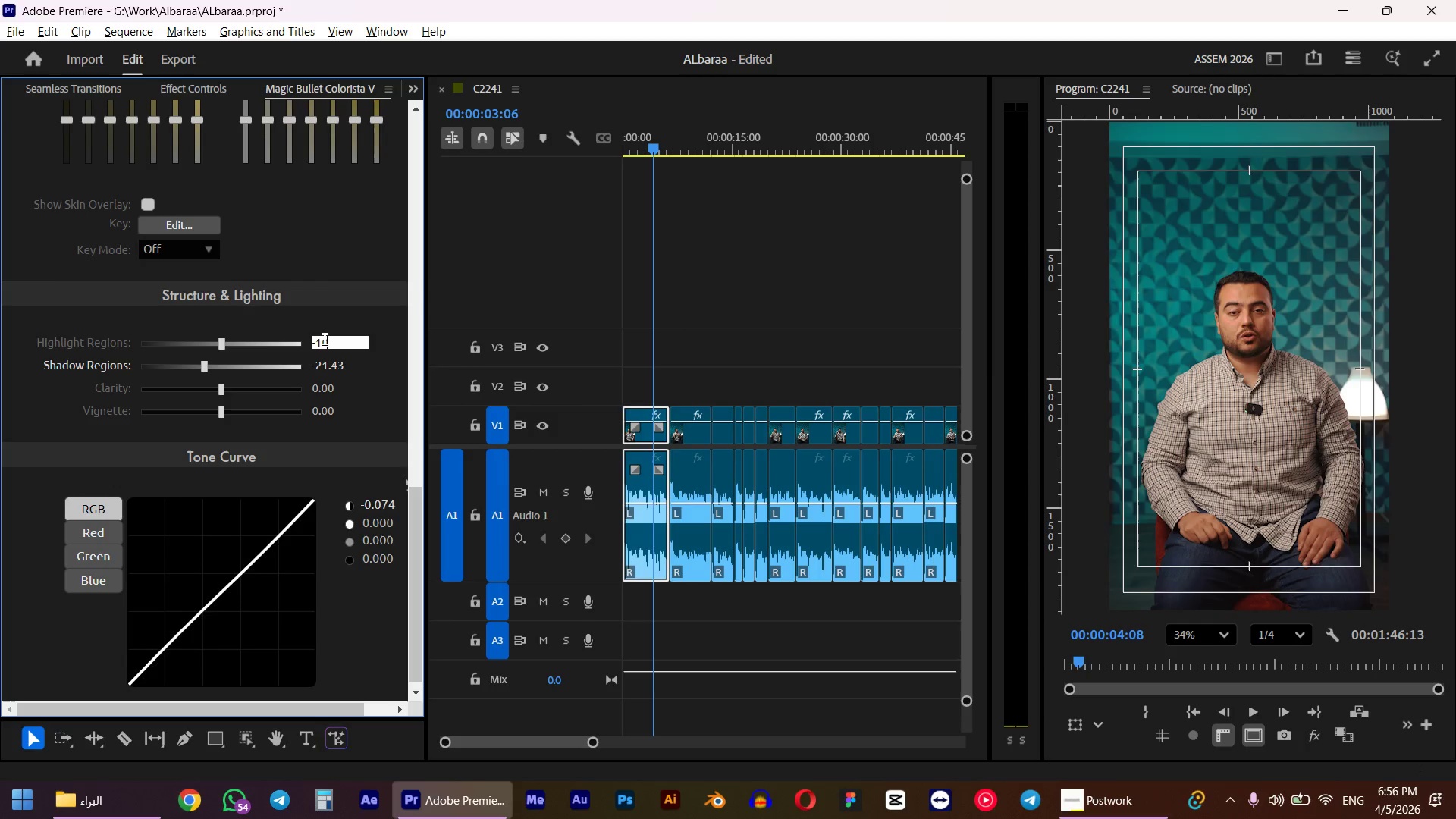 
key(Numpad0)
 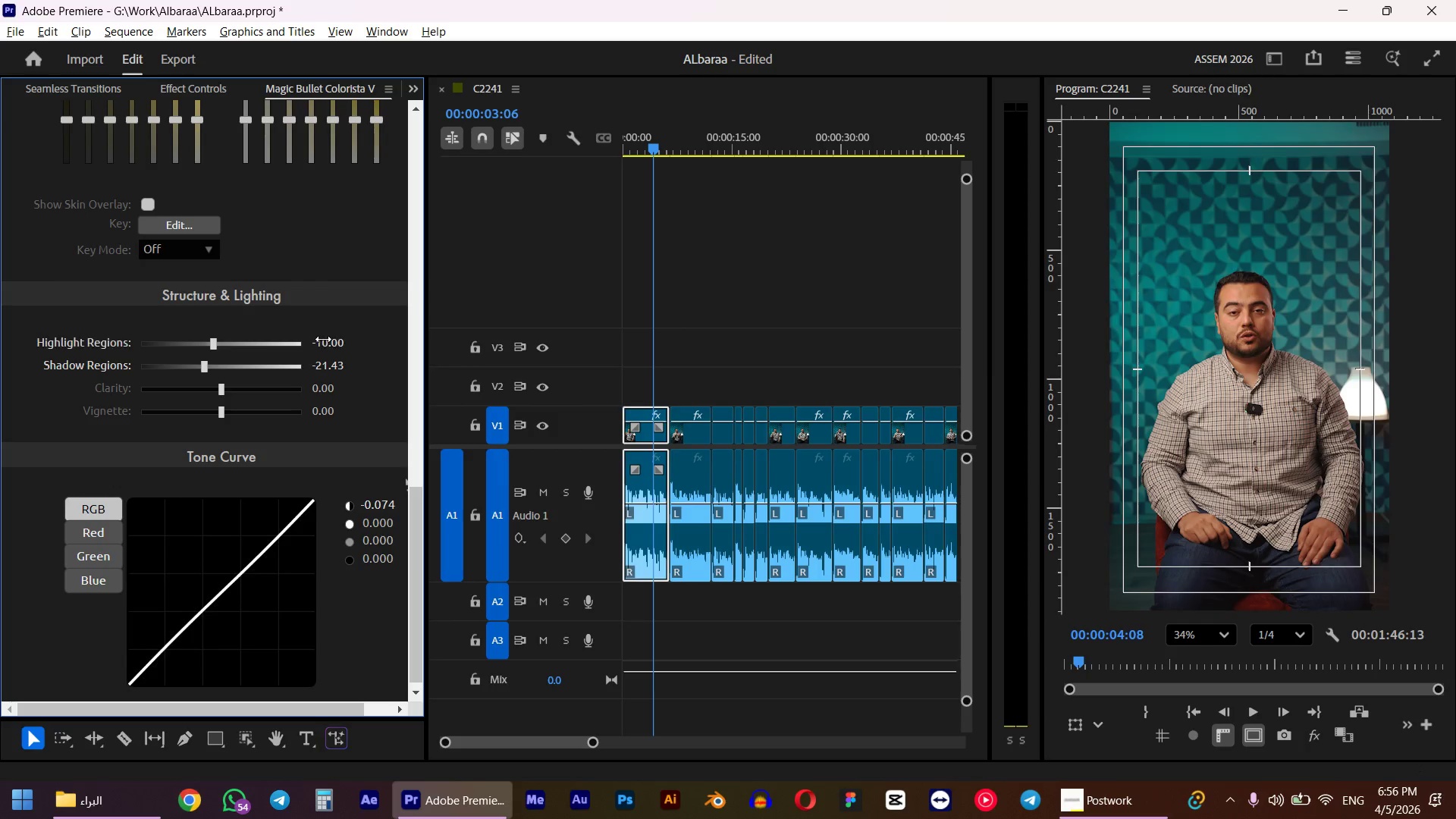 
key(NumpadEnter)
 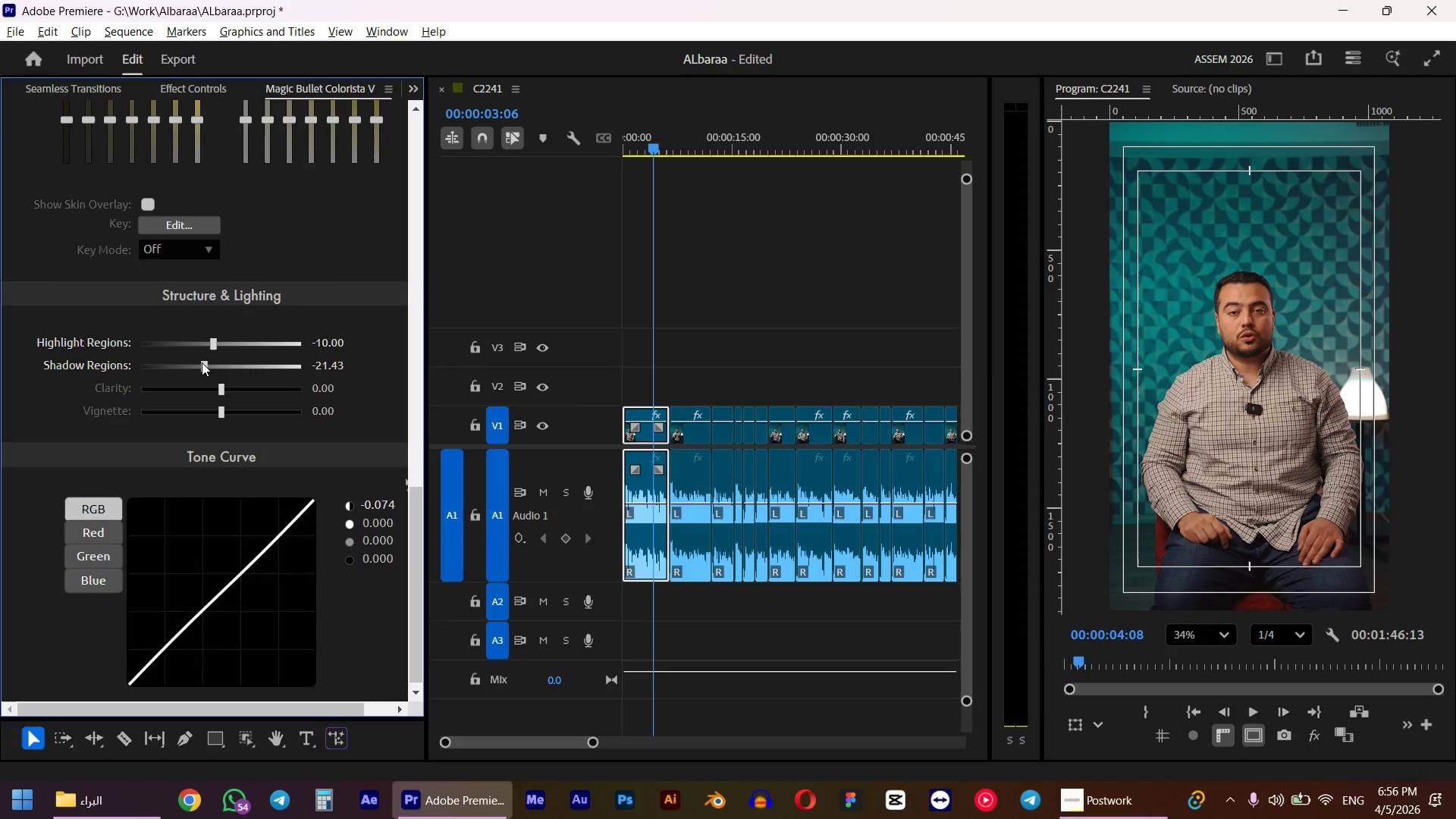 
double_click([202, 362])
 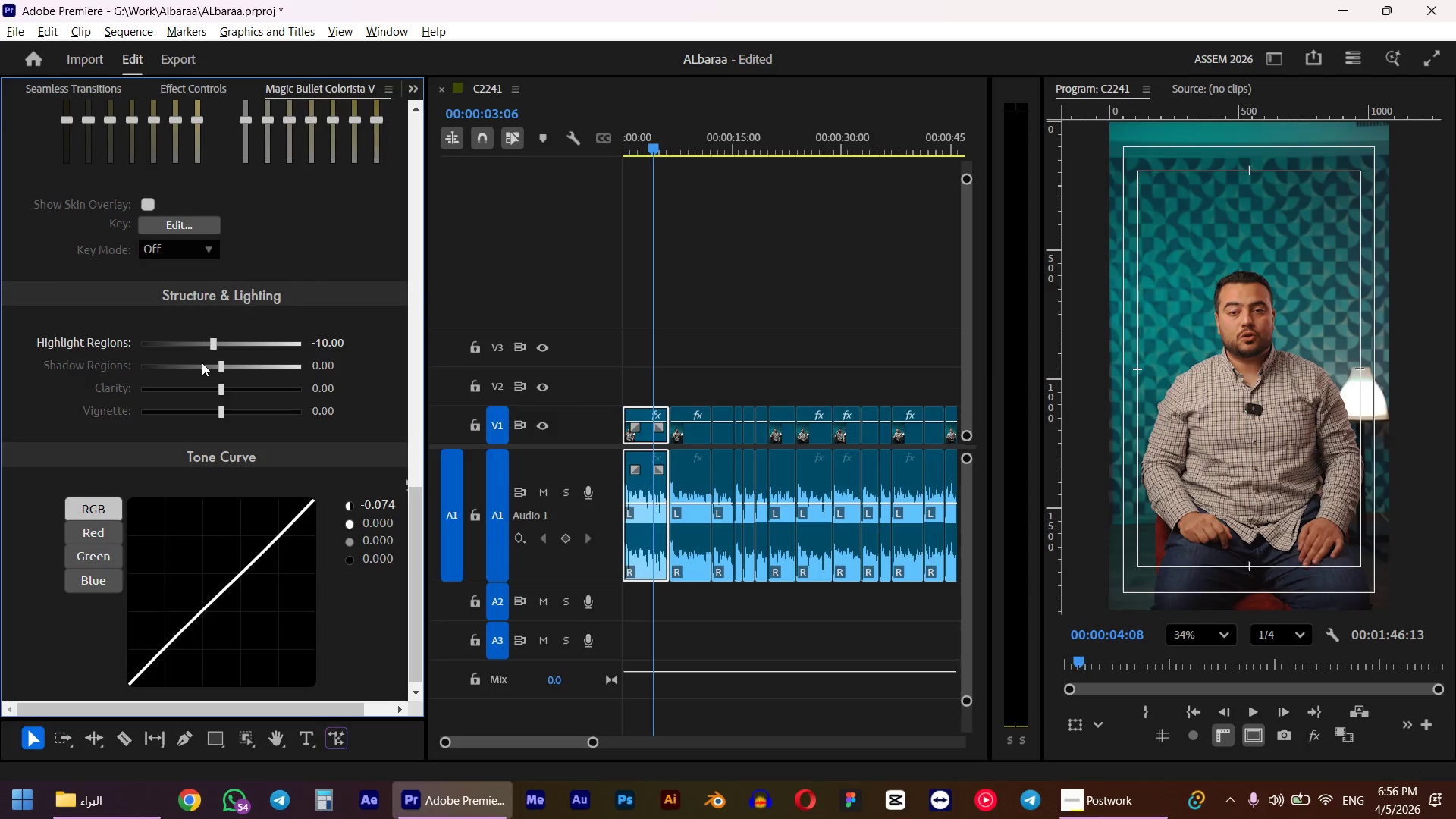 
left_click([202, 362])
 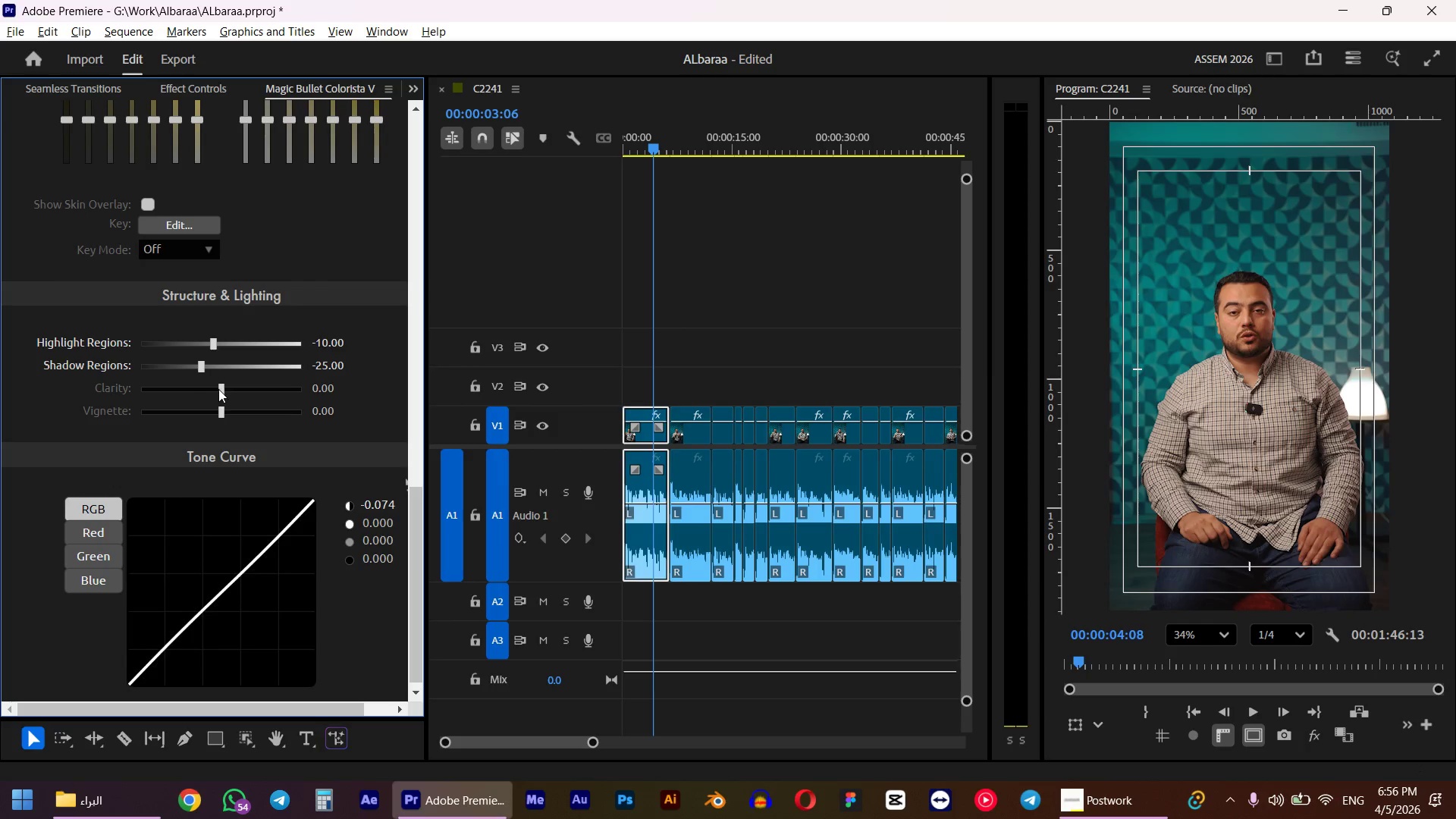 
left_click_drag(start_coordinate=[220, 389], to_coordinate=[228, 389])
 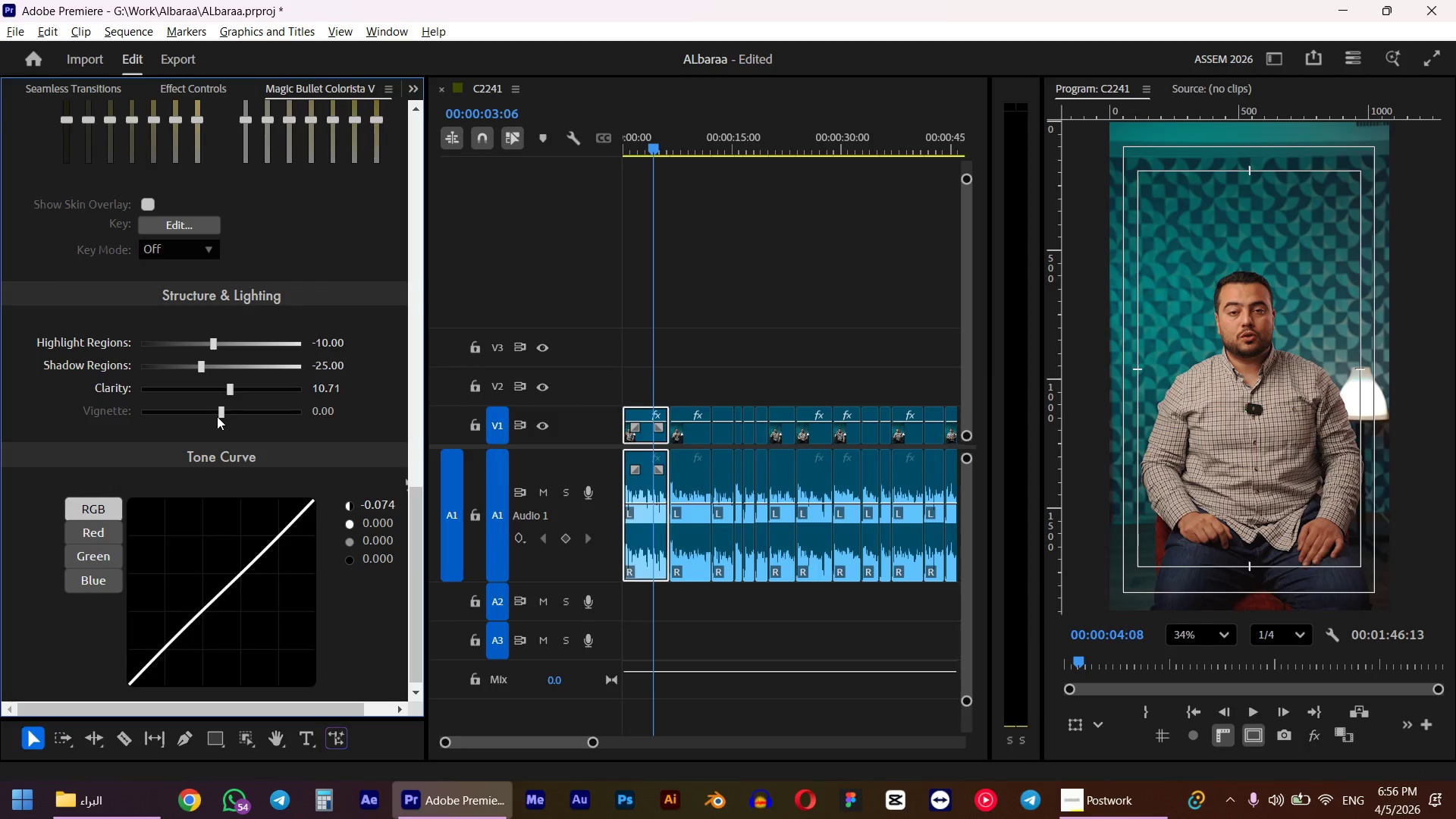 
left_click_drag(start_coordinate=[222, 413], to_coordinate=[243, 412])
 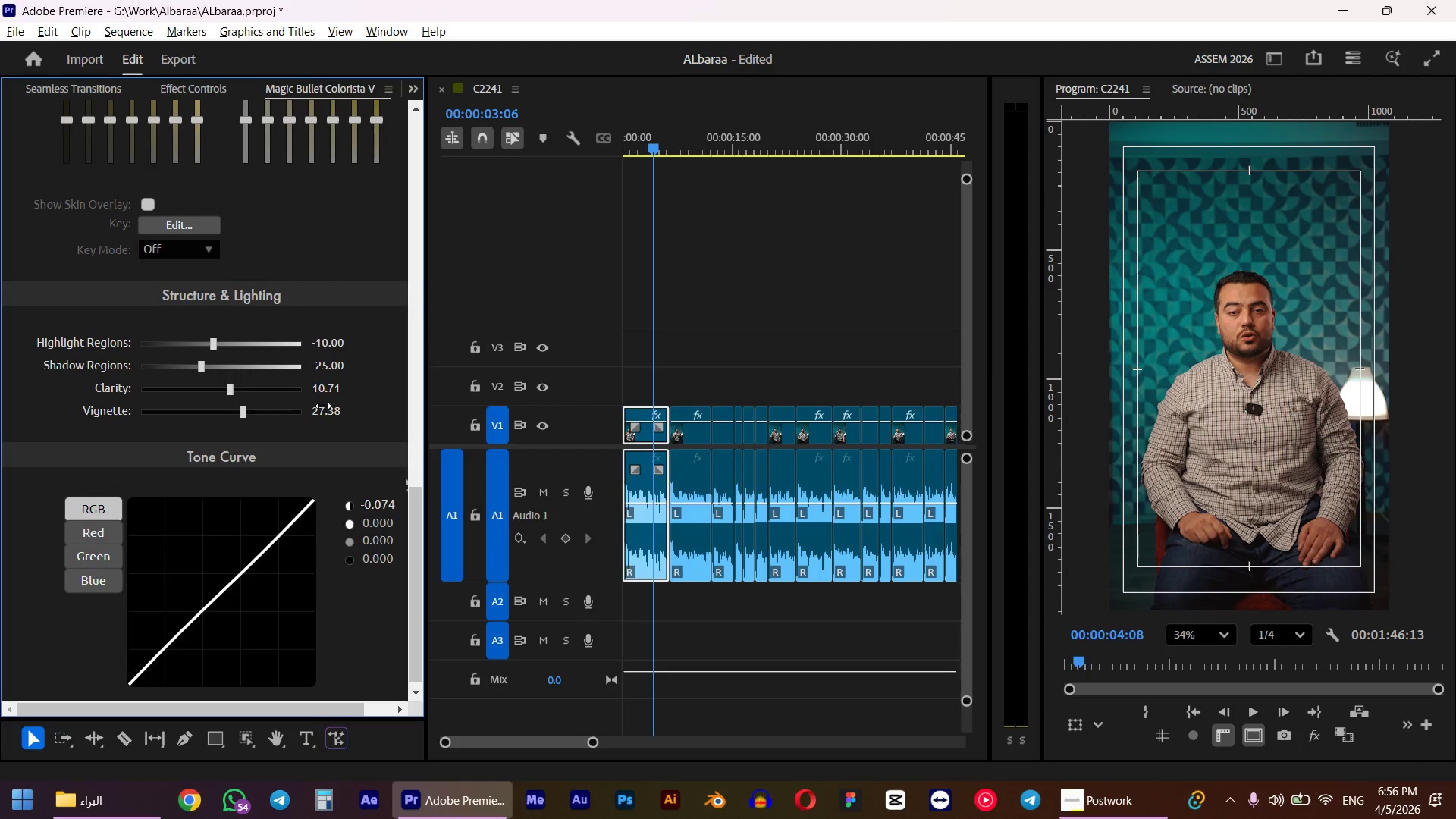 
left_click([326, 406])
 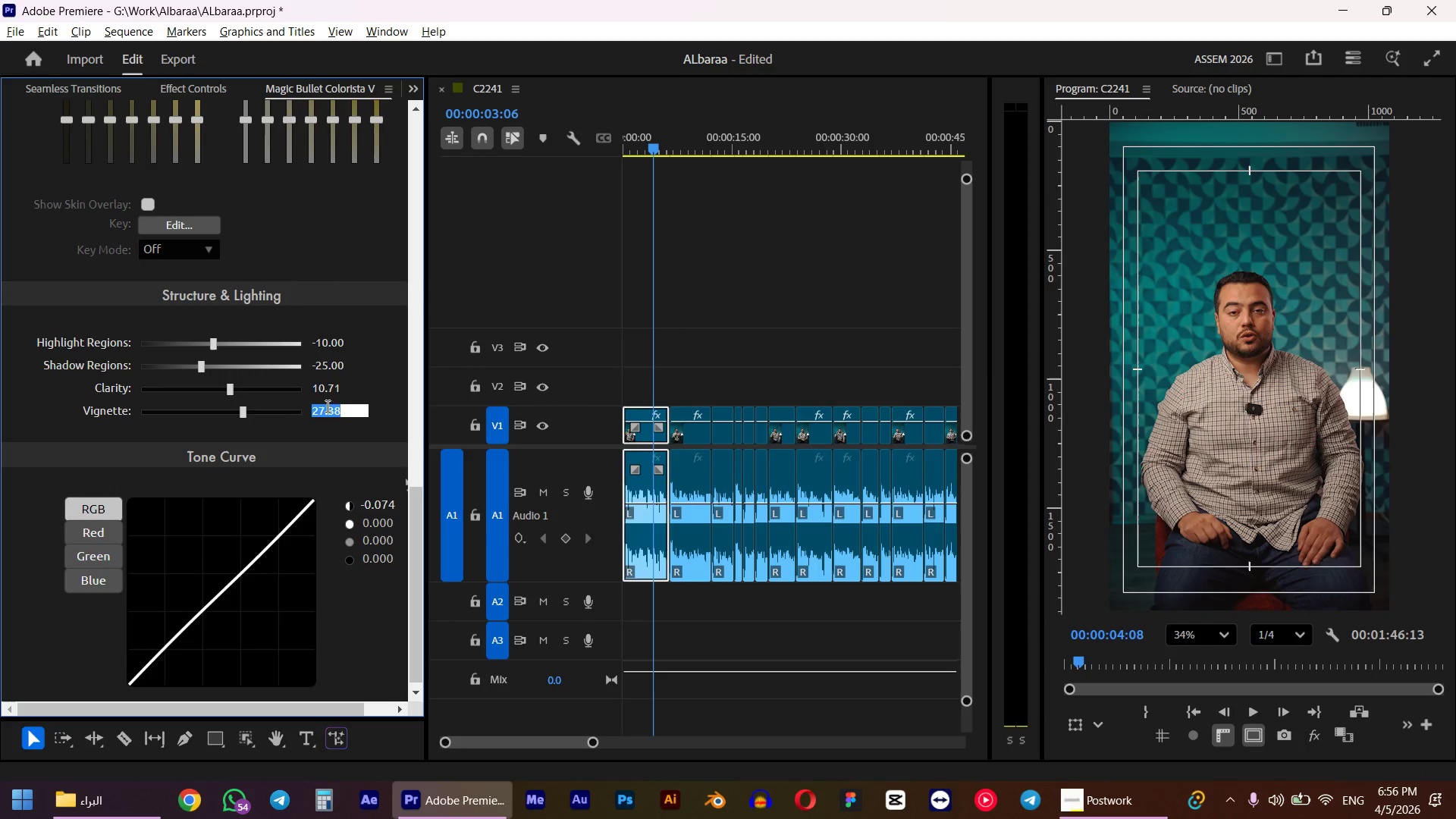 
key(Numpad3)
 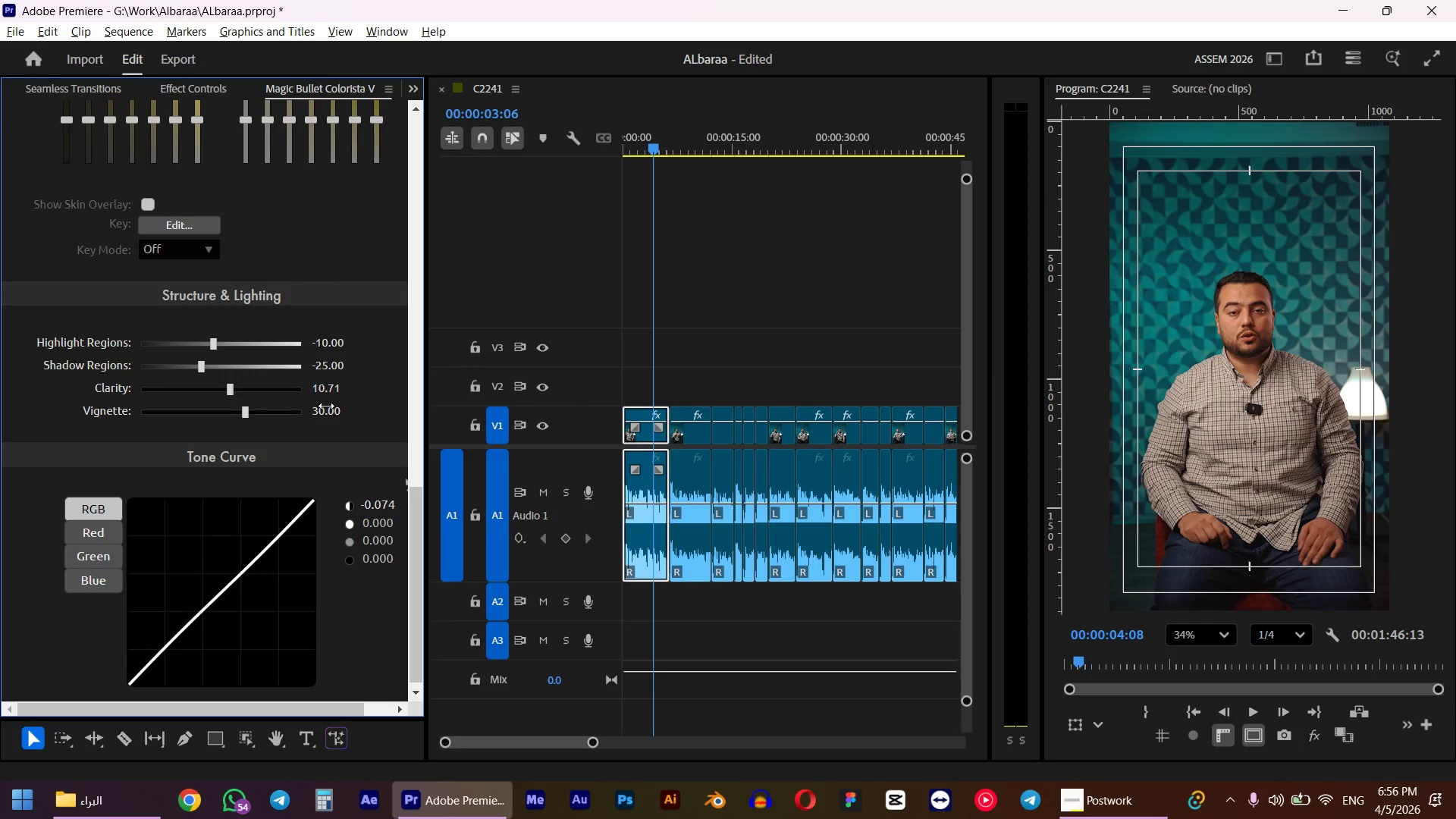 
key(Numpad0)
 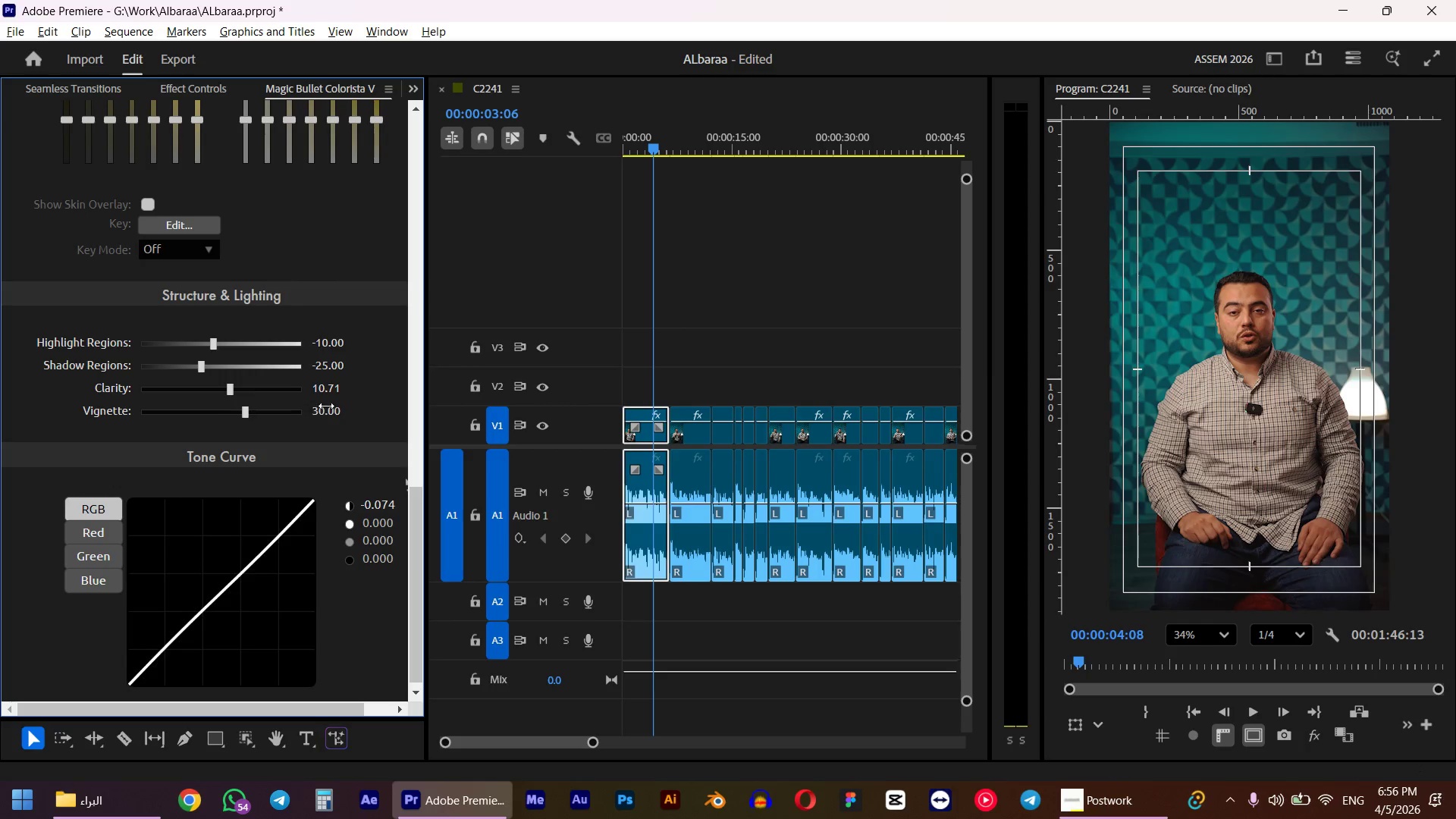 
key(NumpadEnter)
 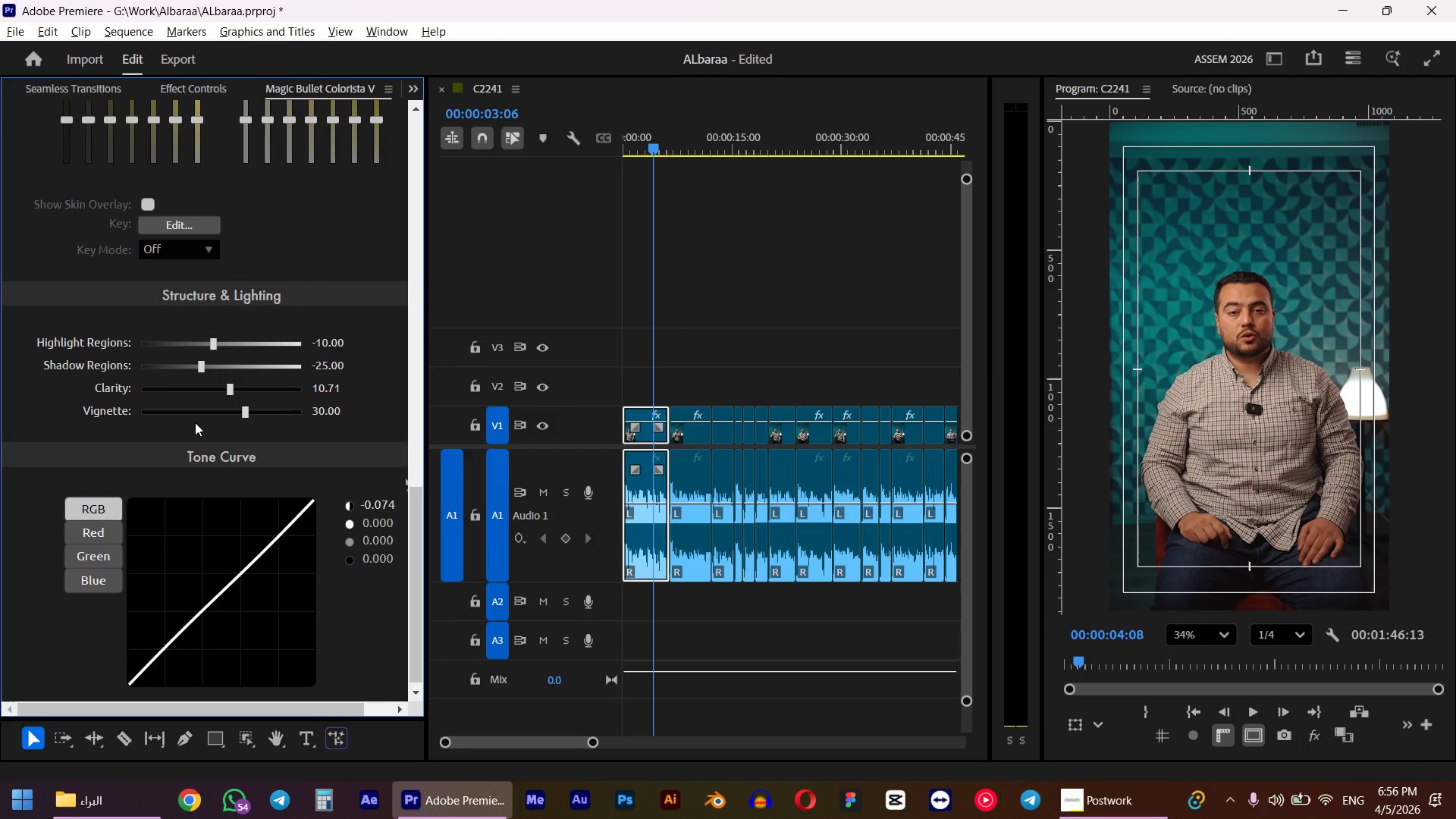 
wait(14.05)
 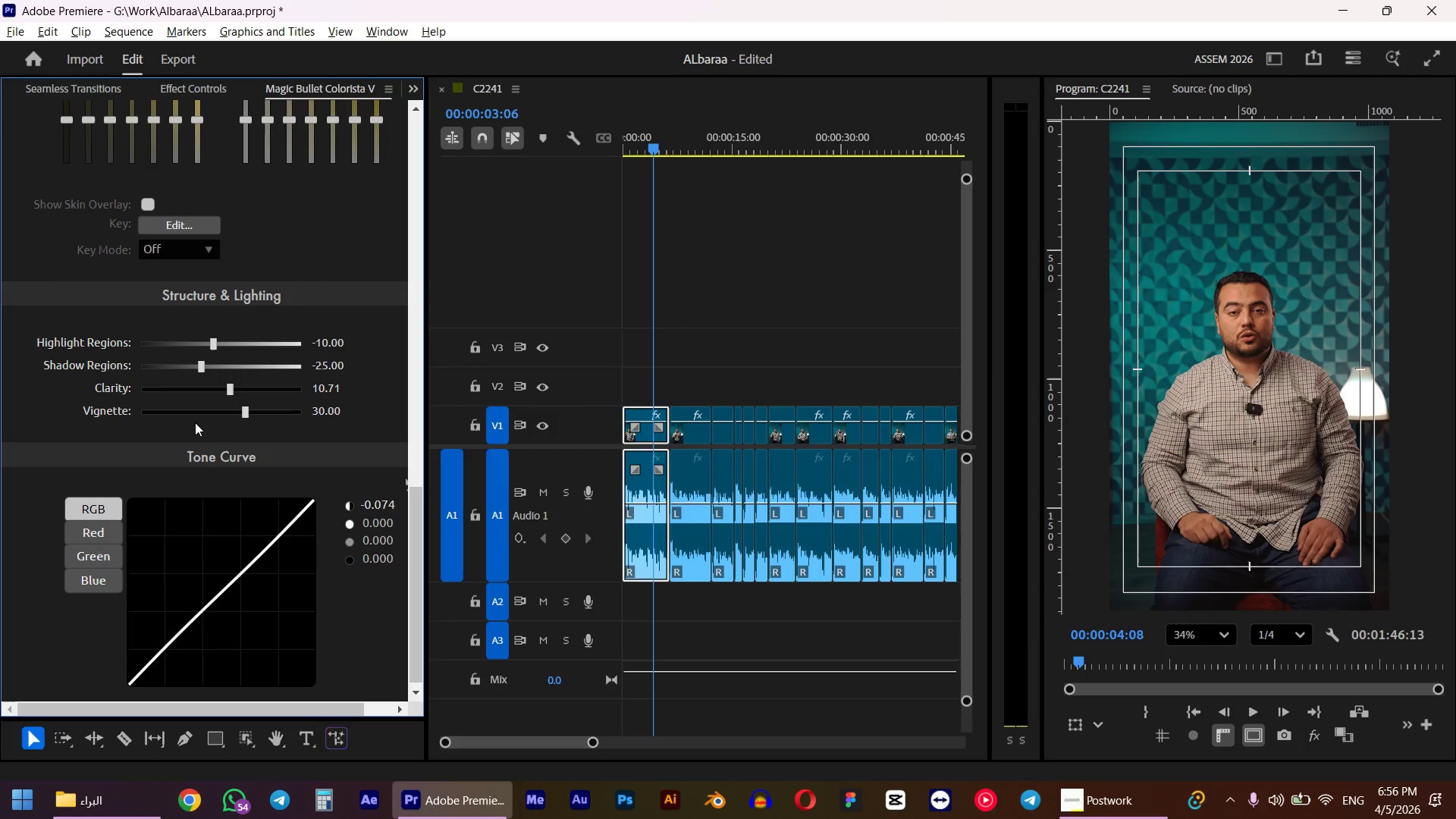 
left_click([1160, 736])
 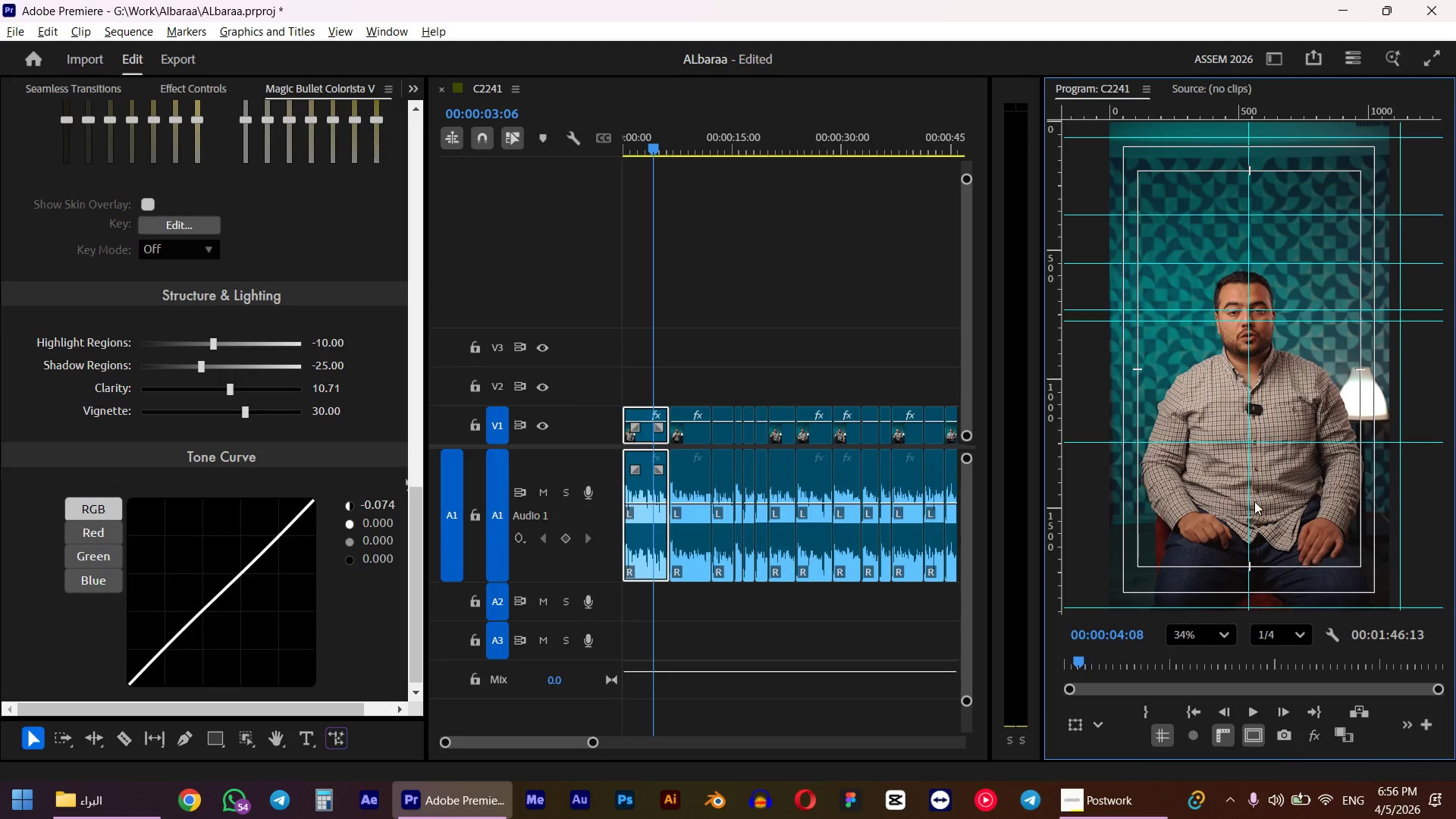 
scroll: coordinate [1235, 197], scroll_direction: up, amount: 5.0
 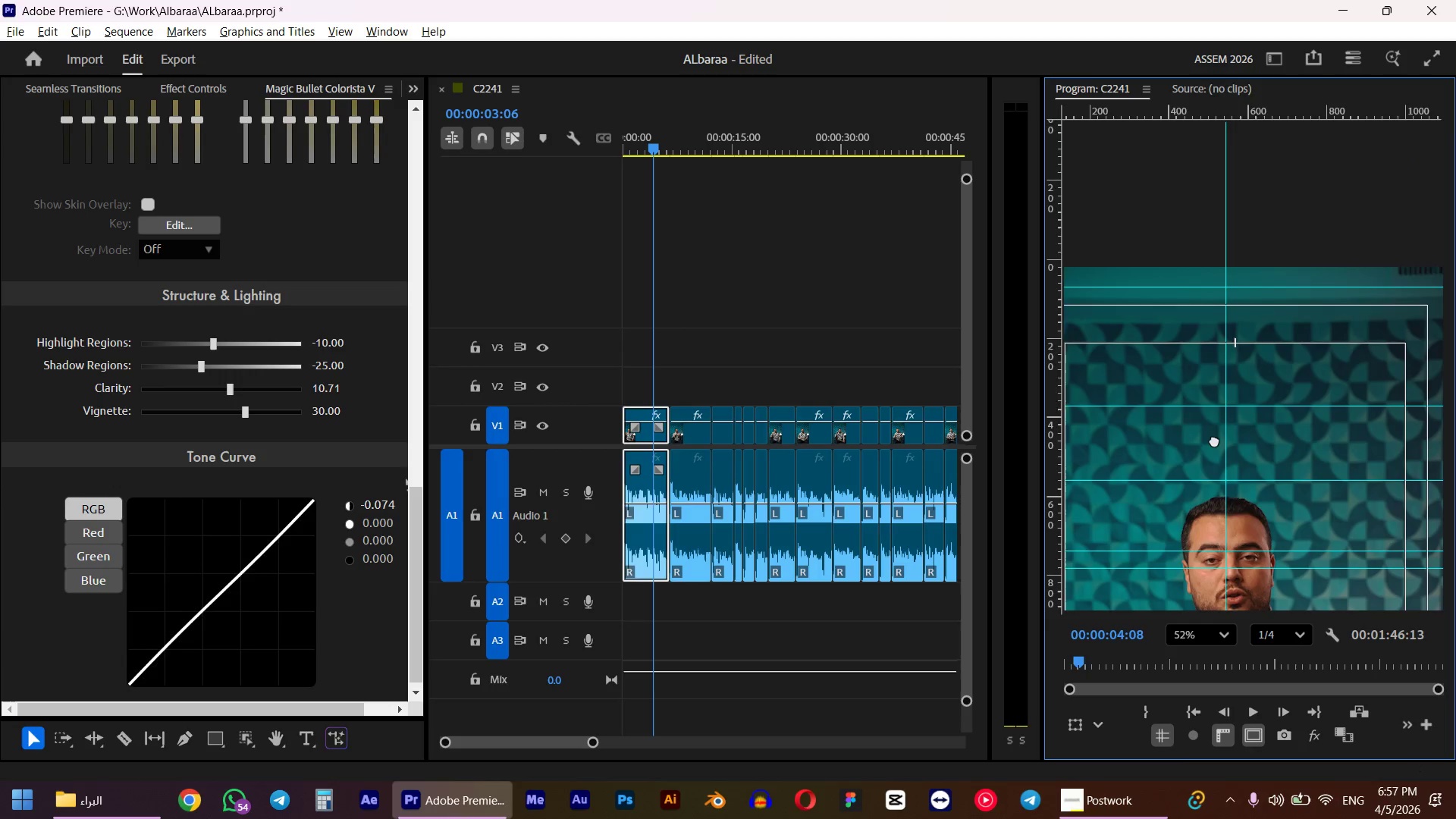 
scroll: coordinate [1212, 438], scroll_direction: down, amount: 1.0
 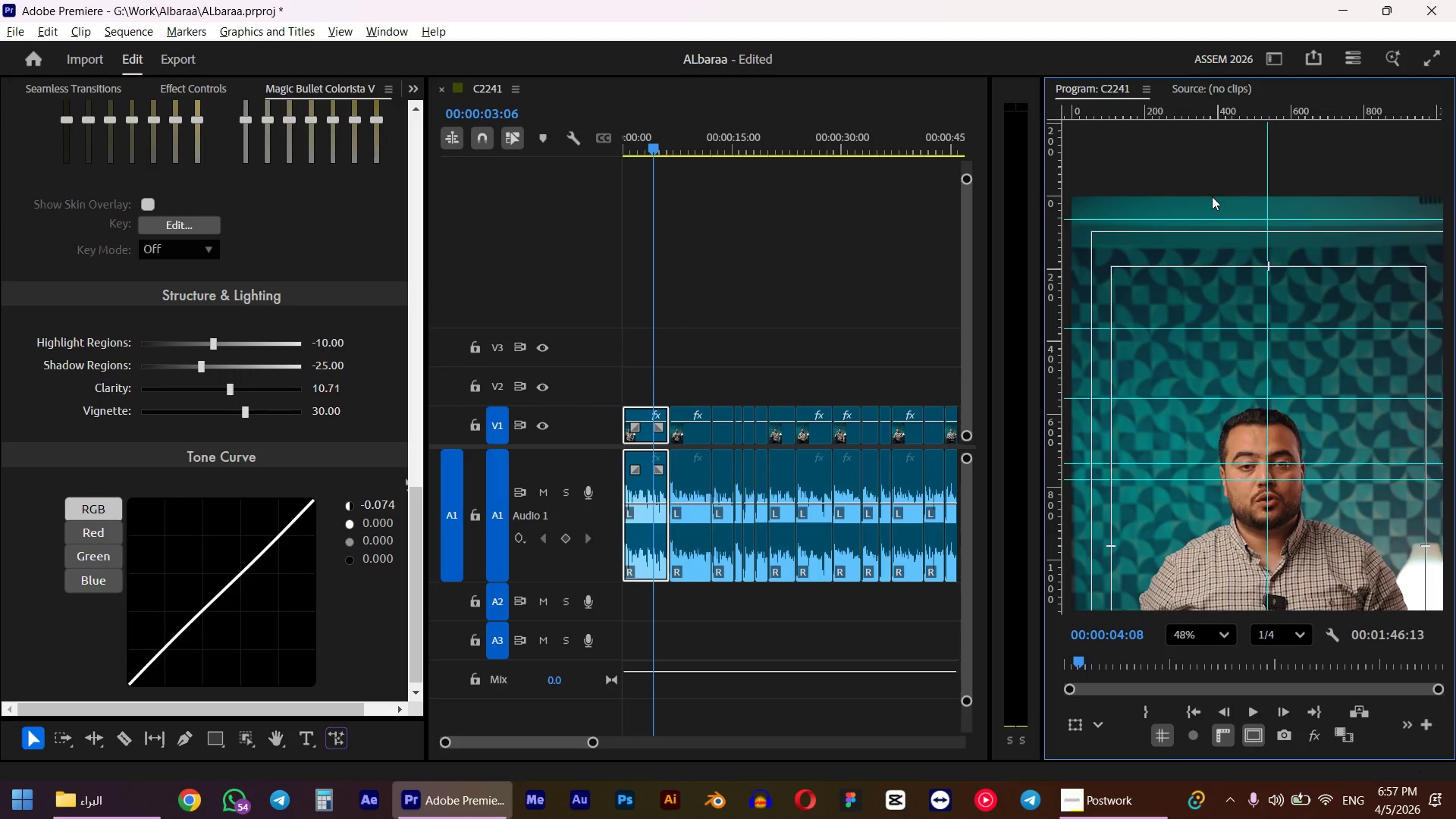 
left_click_drag(start_coordinate=[1215, 221], to_coordinate=[1215, 246])
 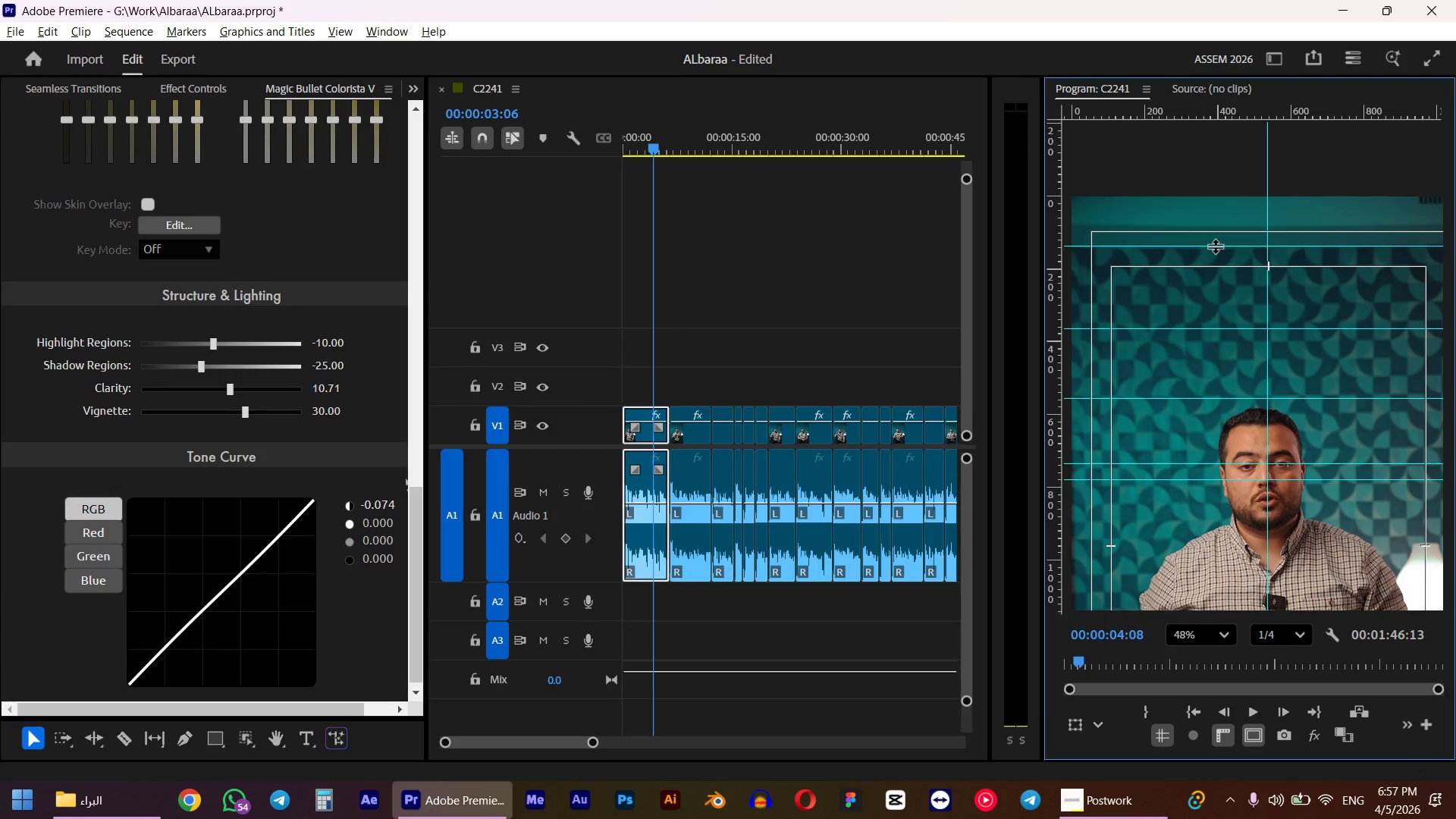 
scroll: coordinate [23, 490], scroll_direction: down, amount: 7.0
 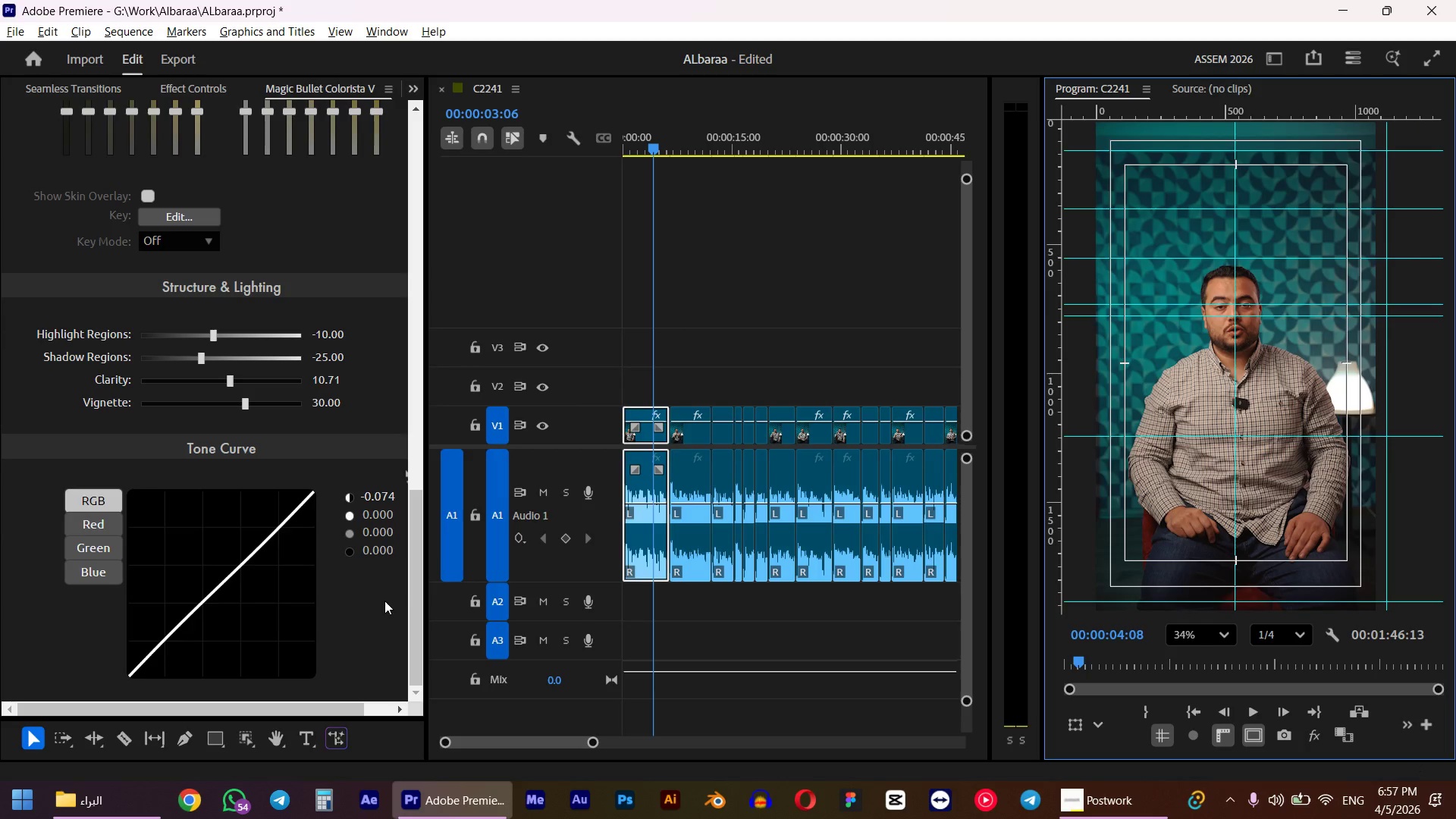 
key(Shift+ShiftLeft)
 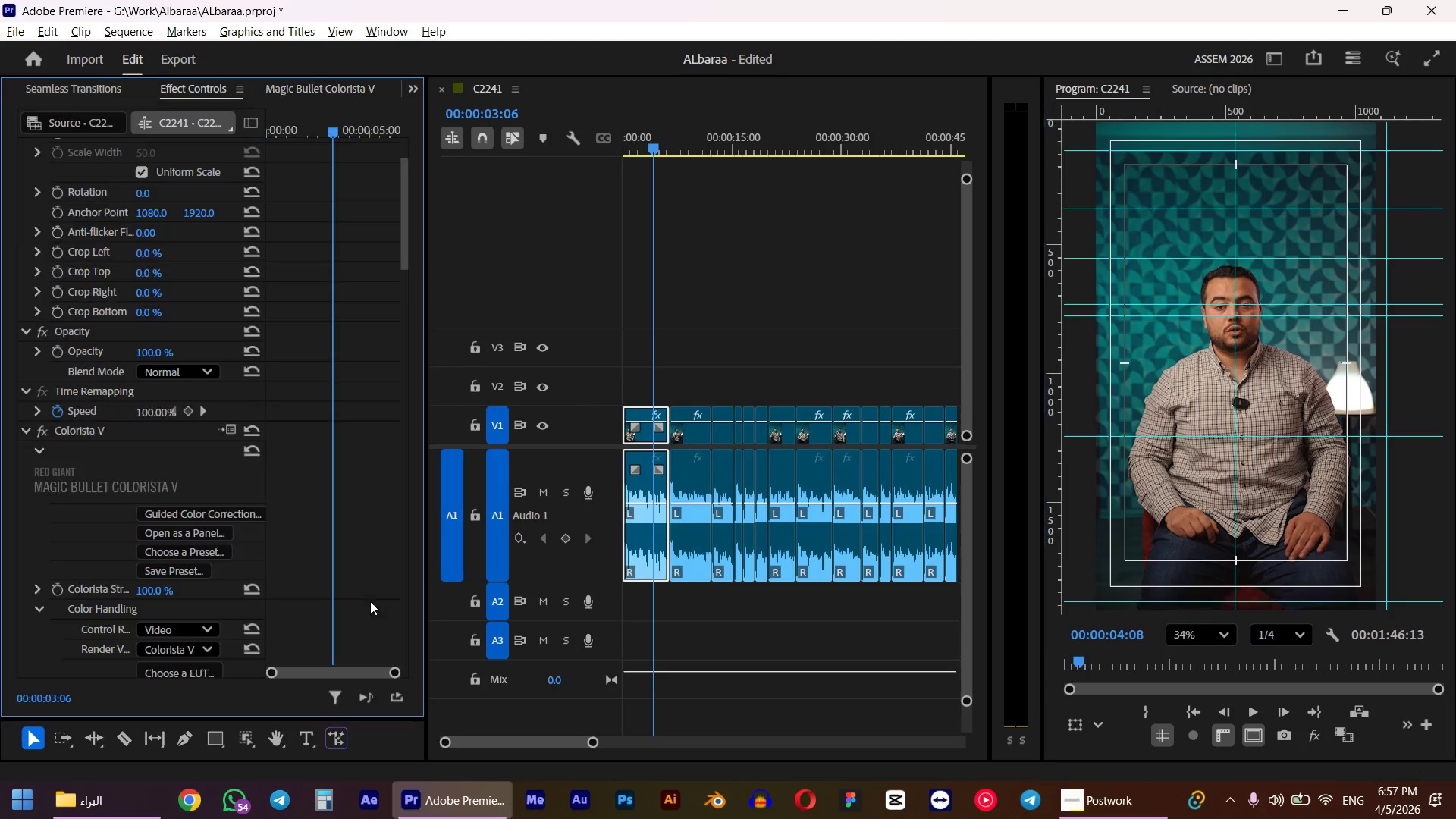 
key(Shift+5)
 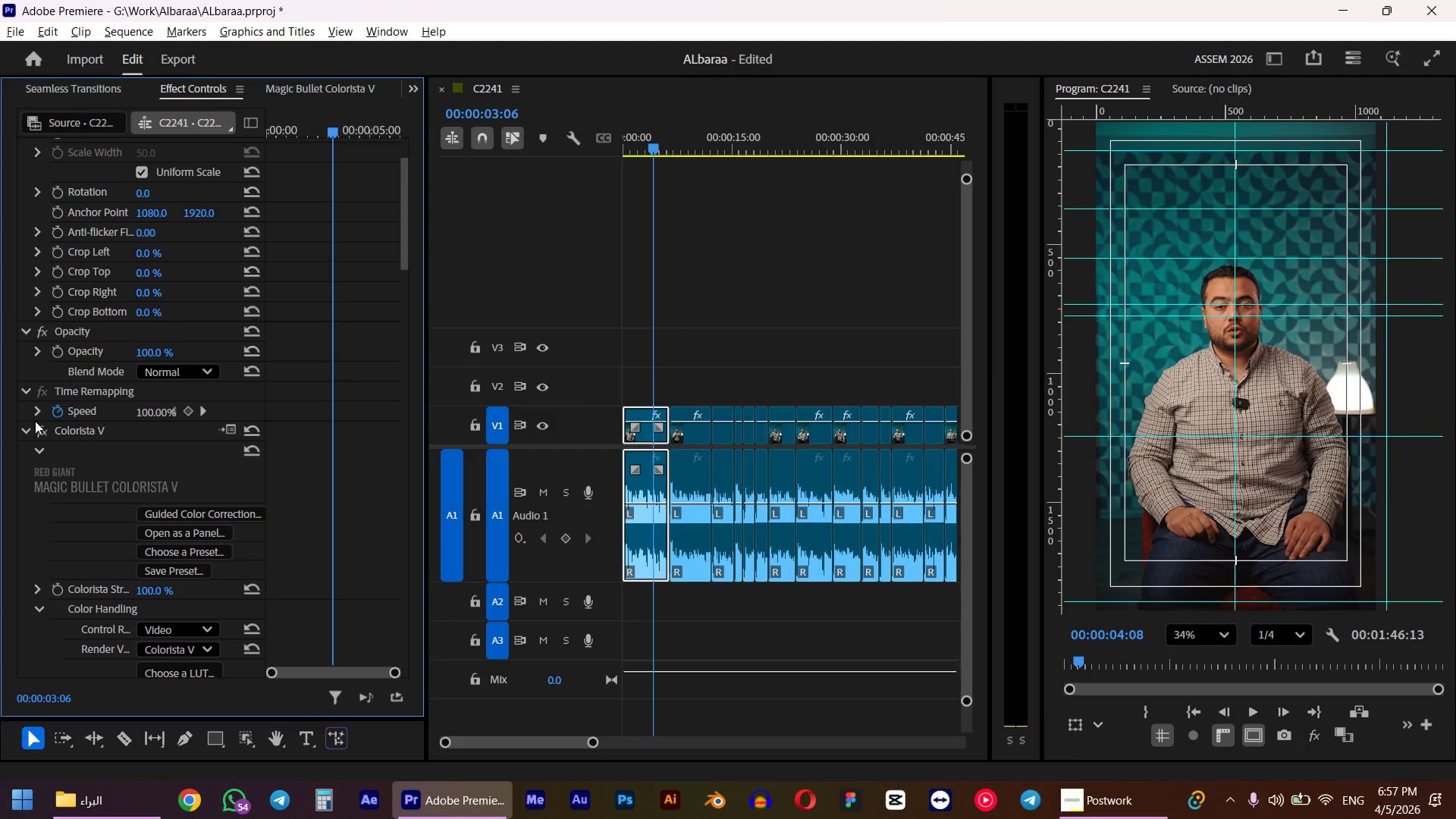 
left_click([45, 426])
 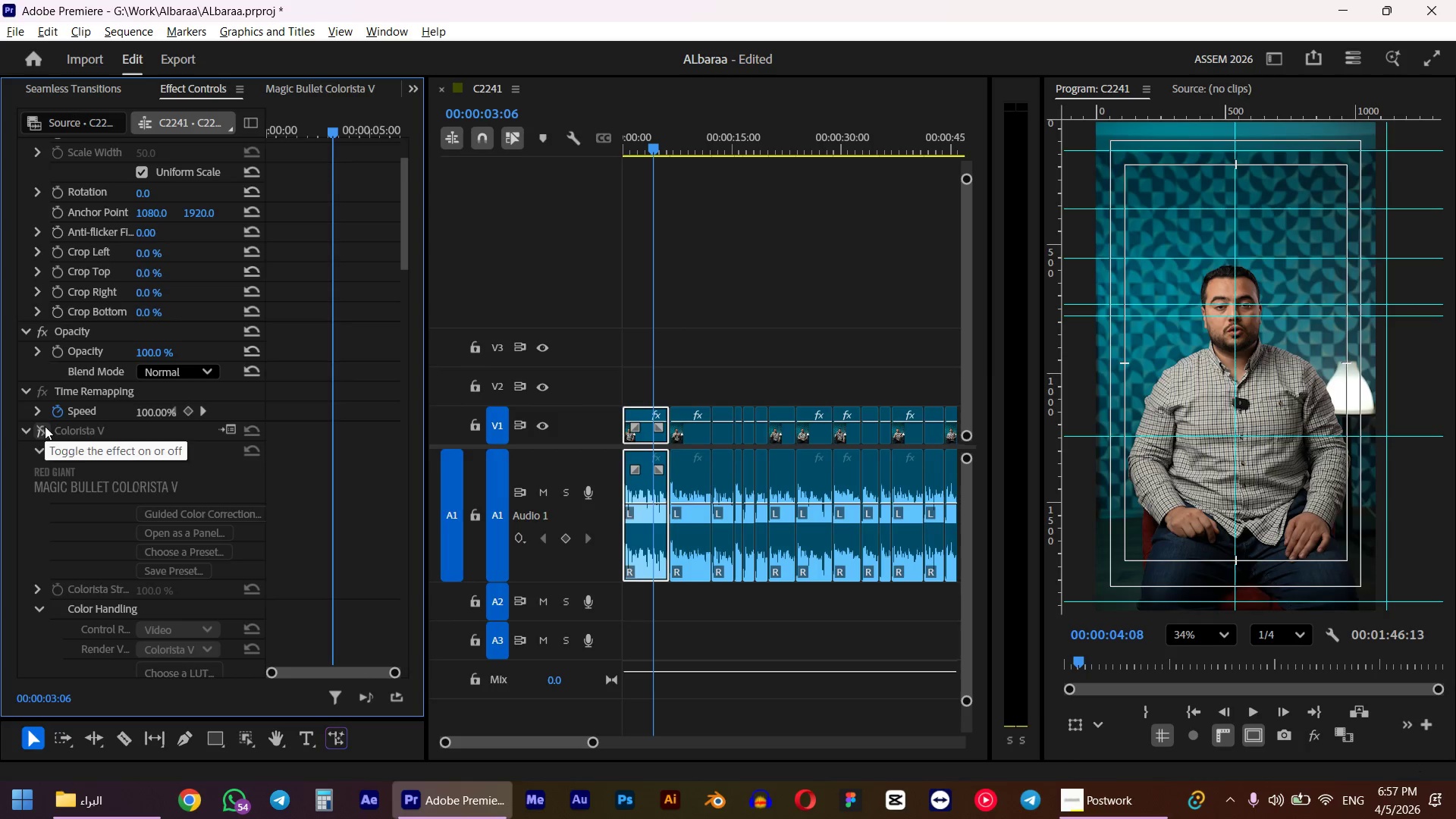 
left_click([45, 426])
 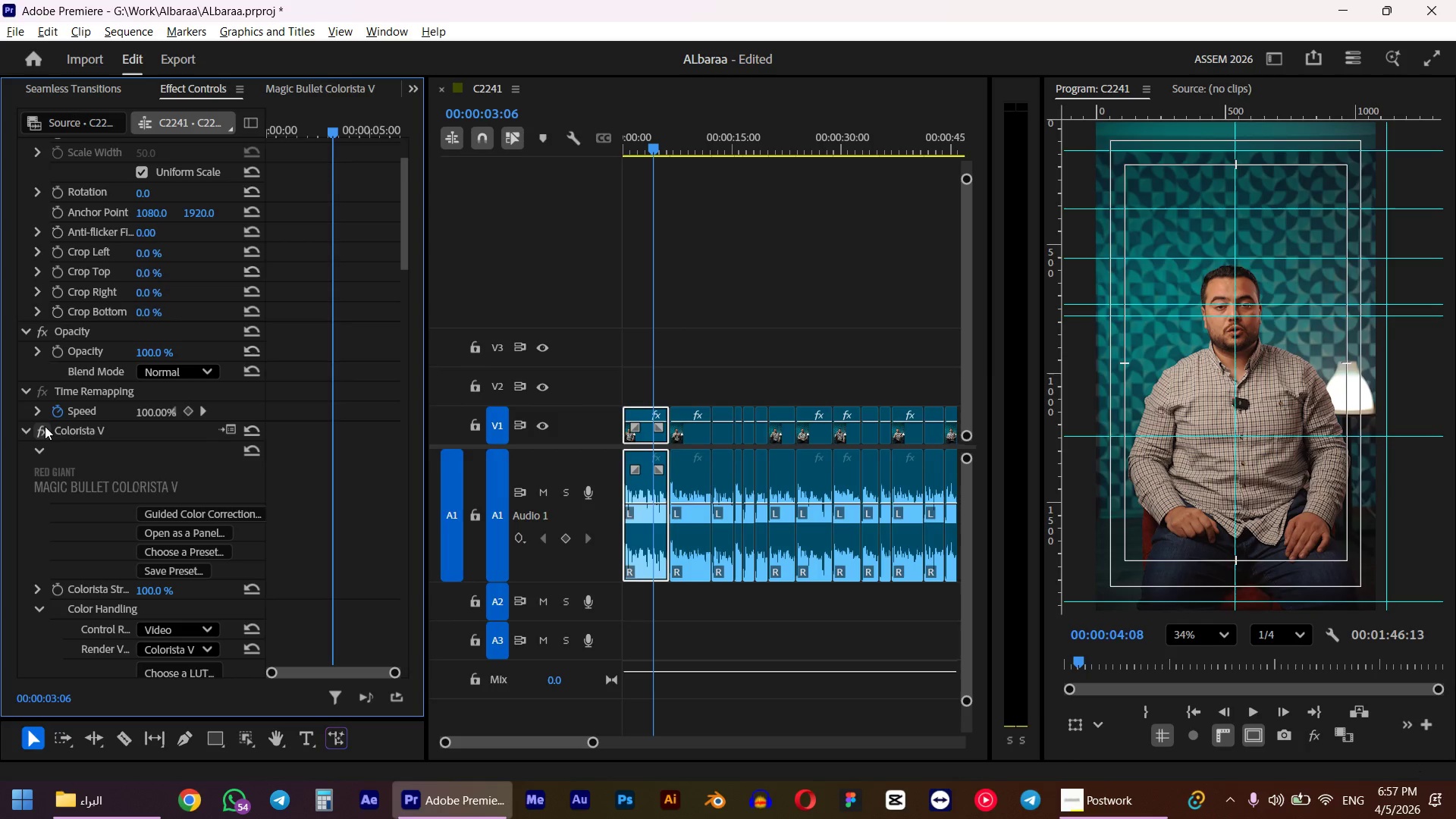 
left_click([45, 426])
 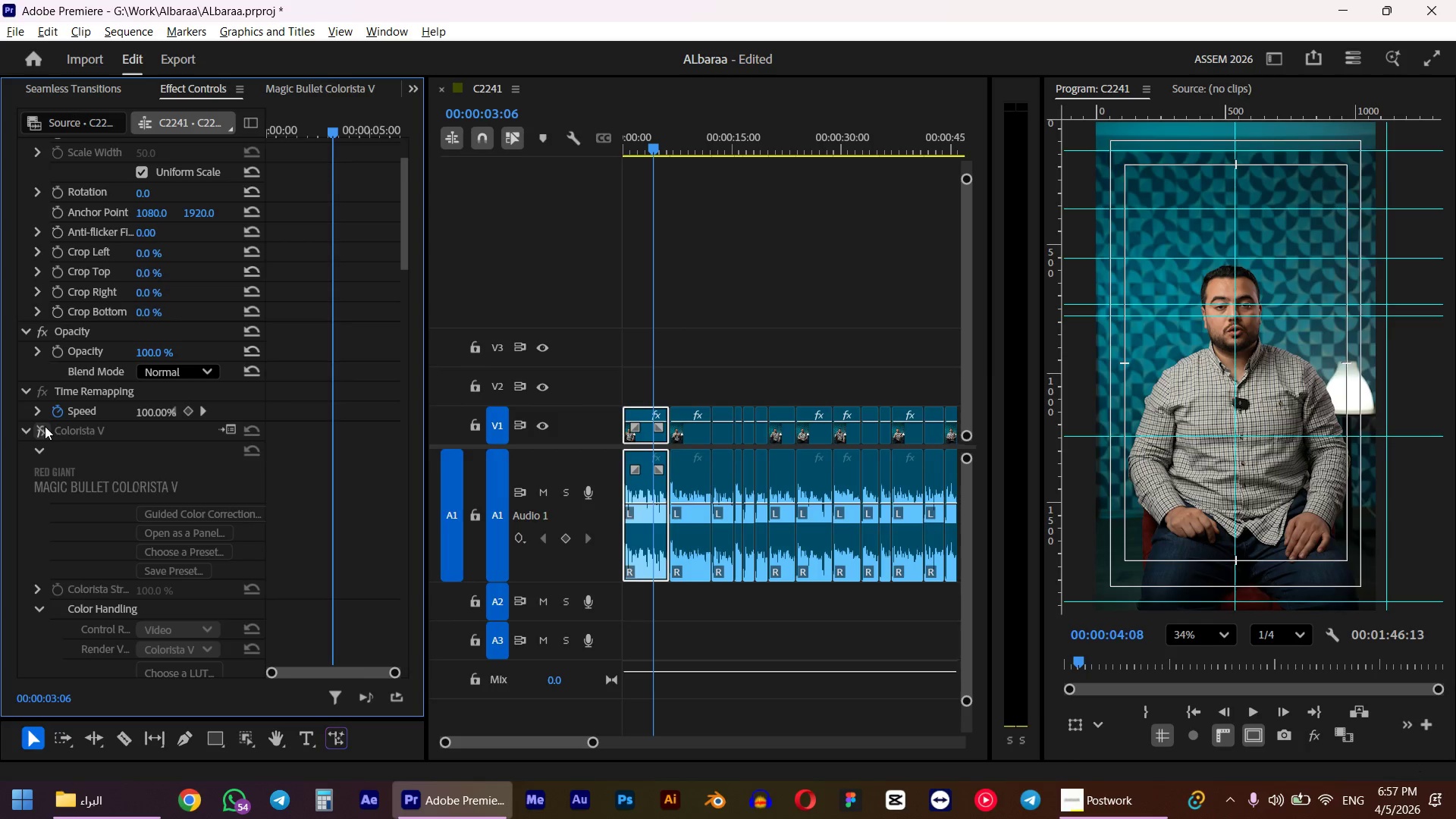 
left_click([45, 426])
 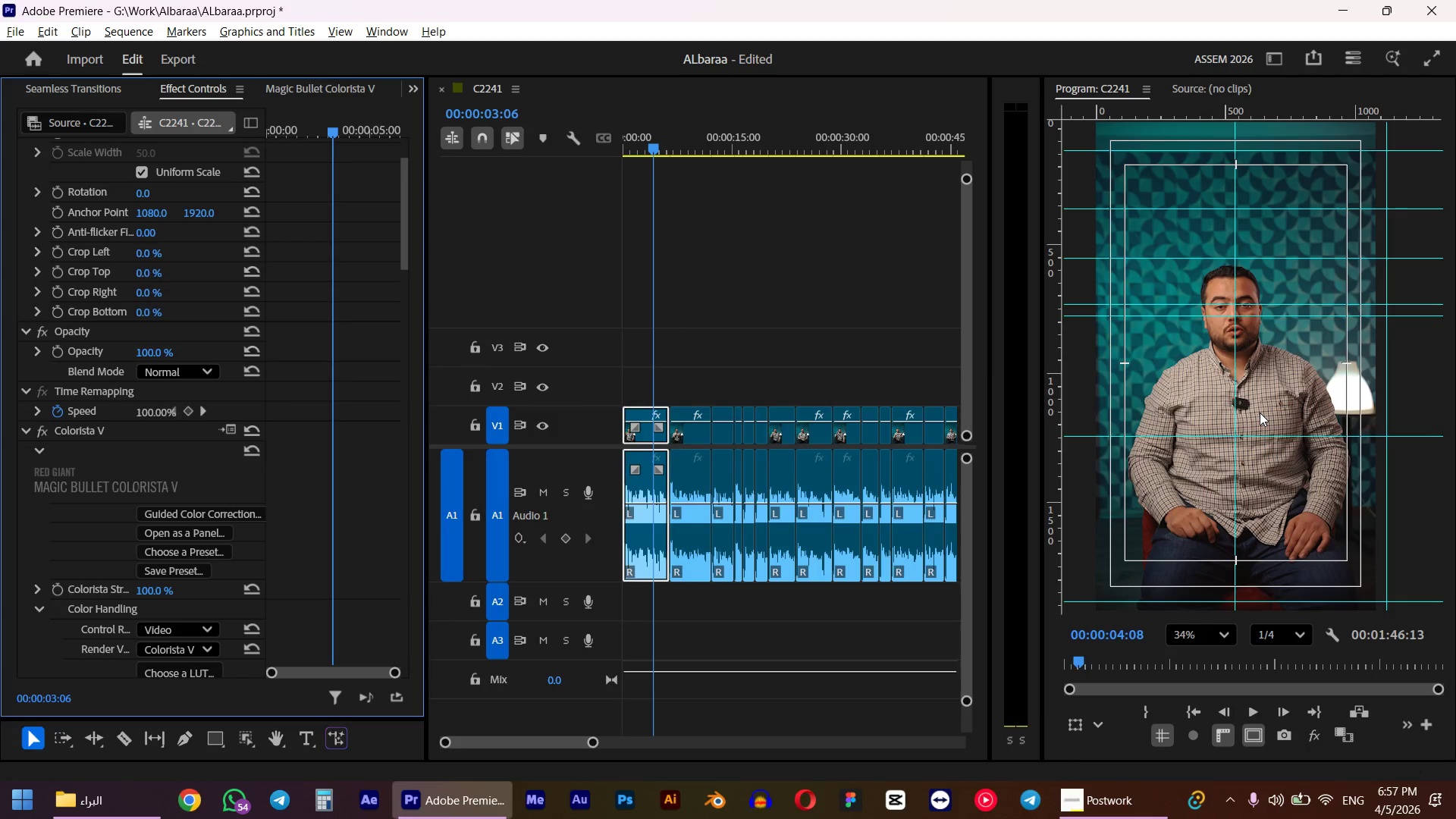 
wait(7.27)
 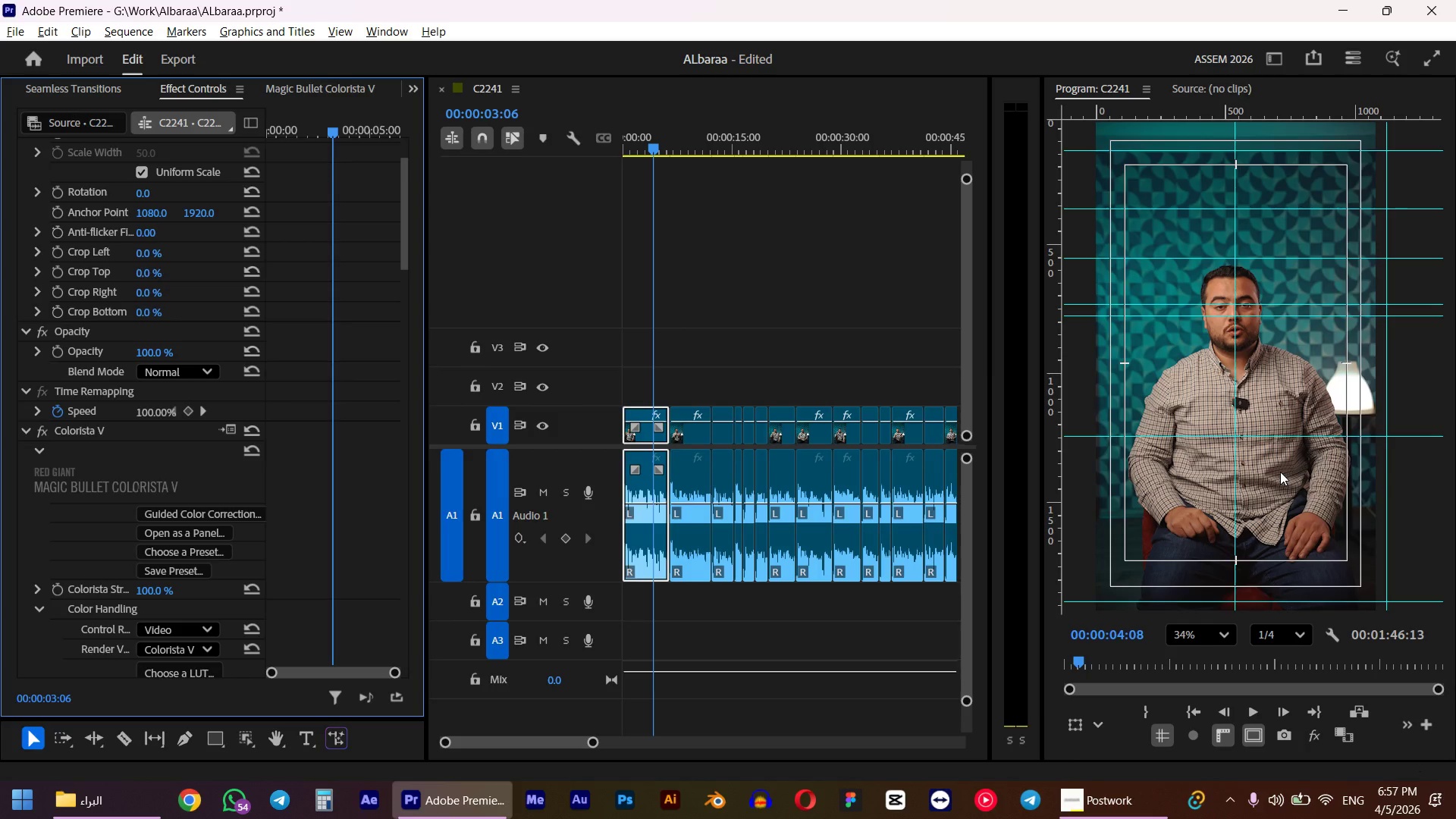 
scroll: coordinate [112, 558], scroll_direction: down, amount: 4.0
 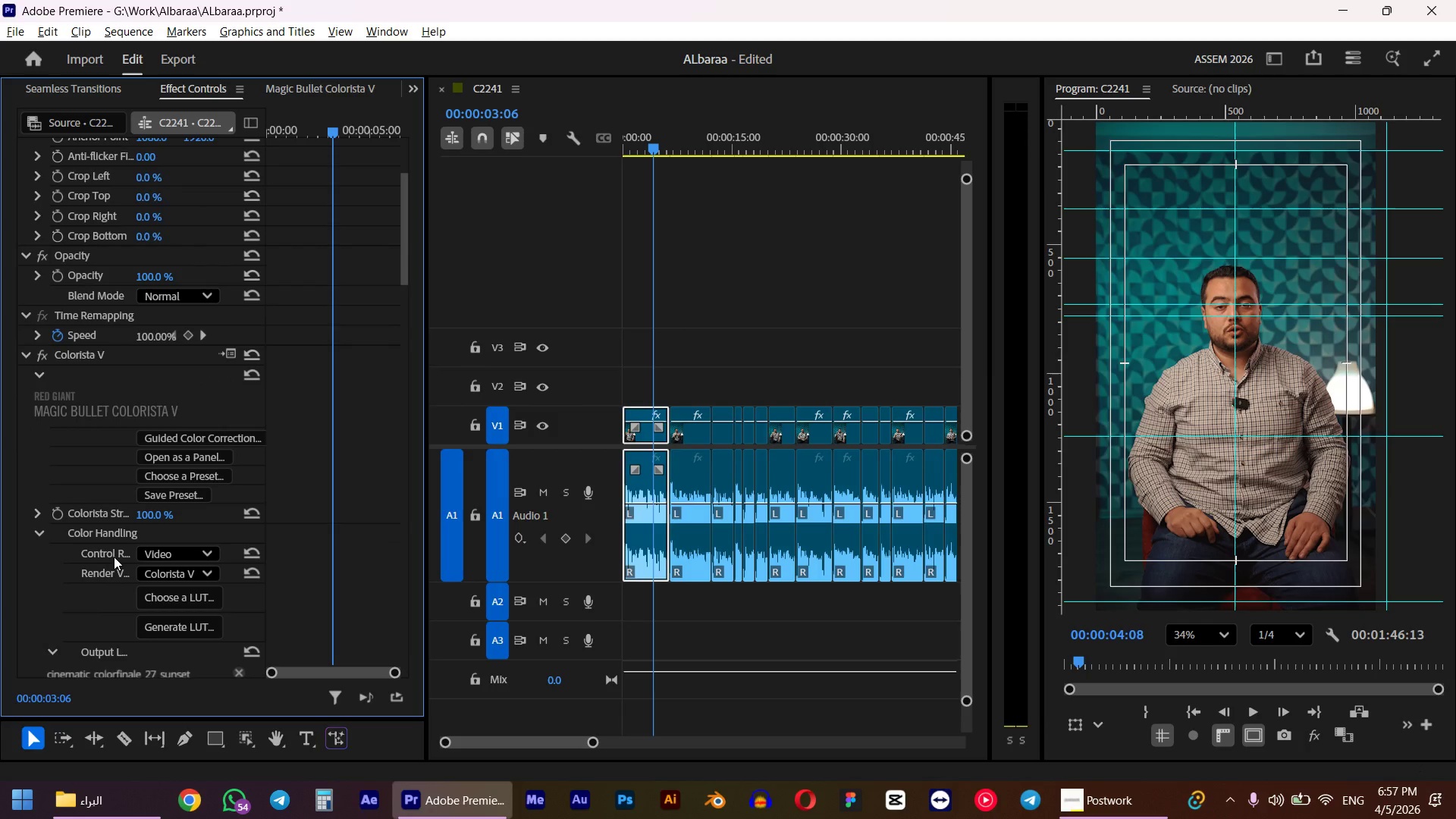 
key(Shift+8)
 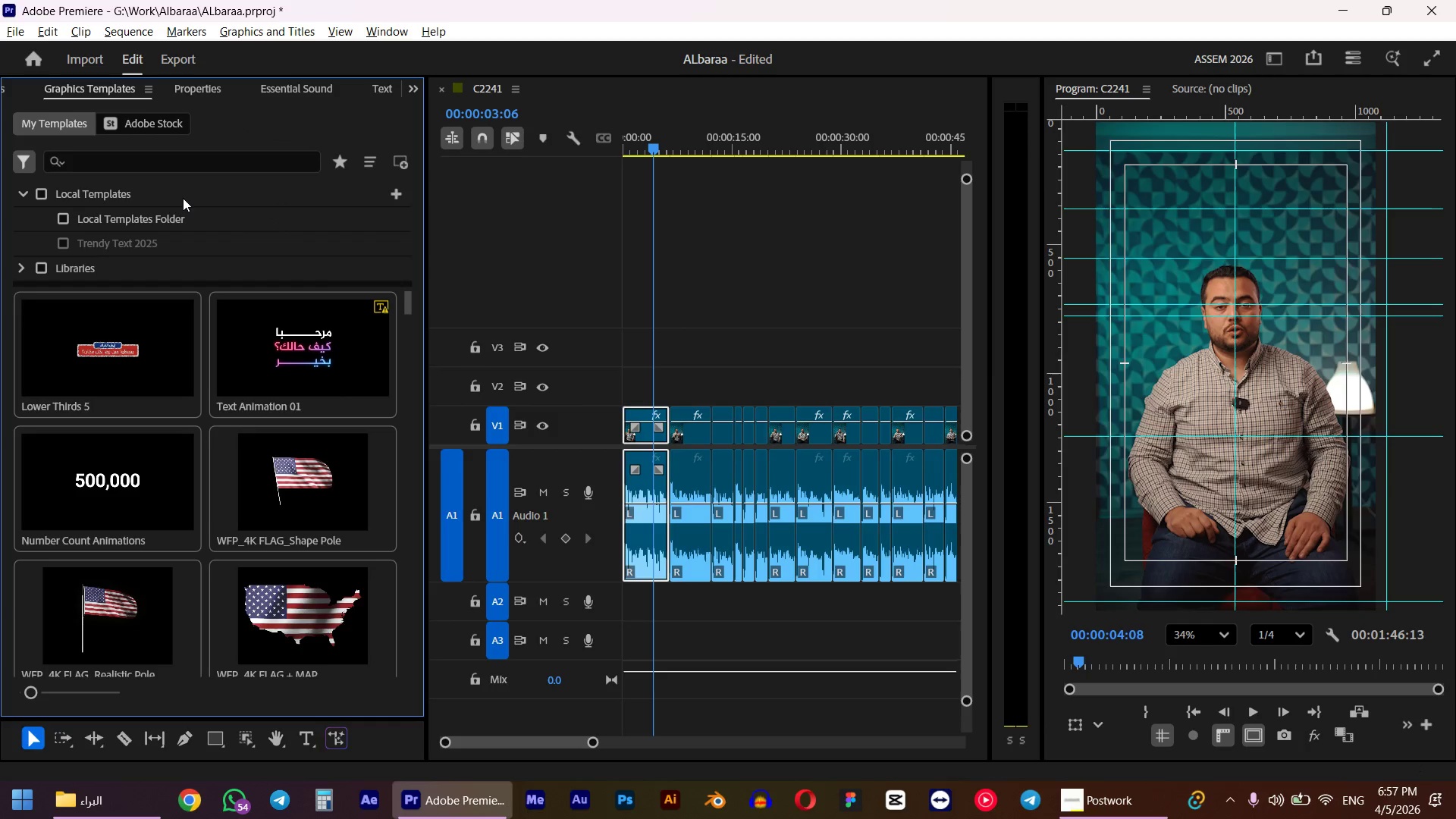 
key(Shift+7)
 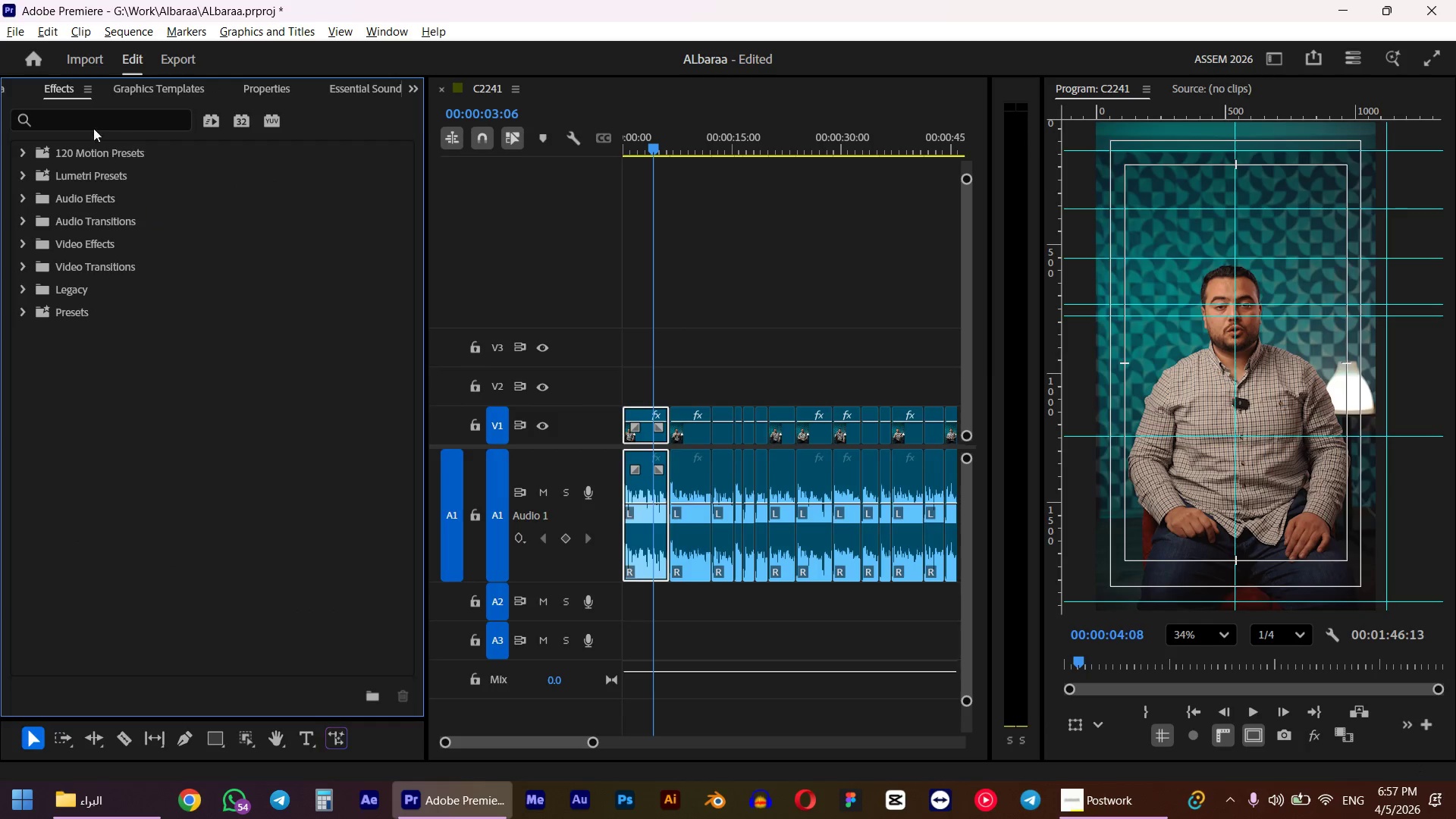 
left_click([86, 118])
 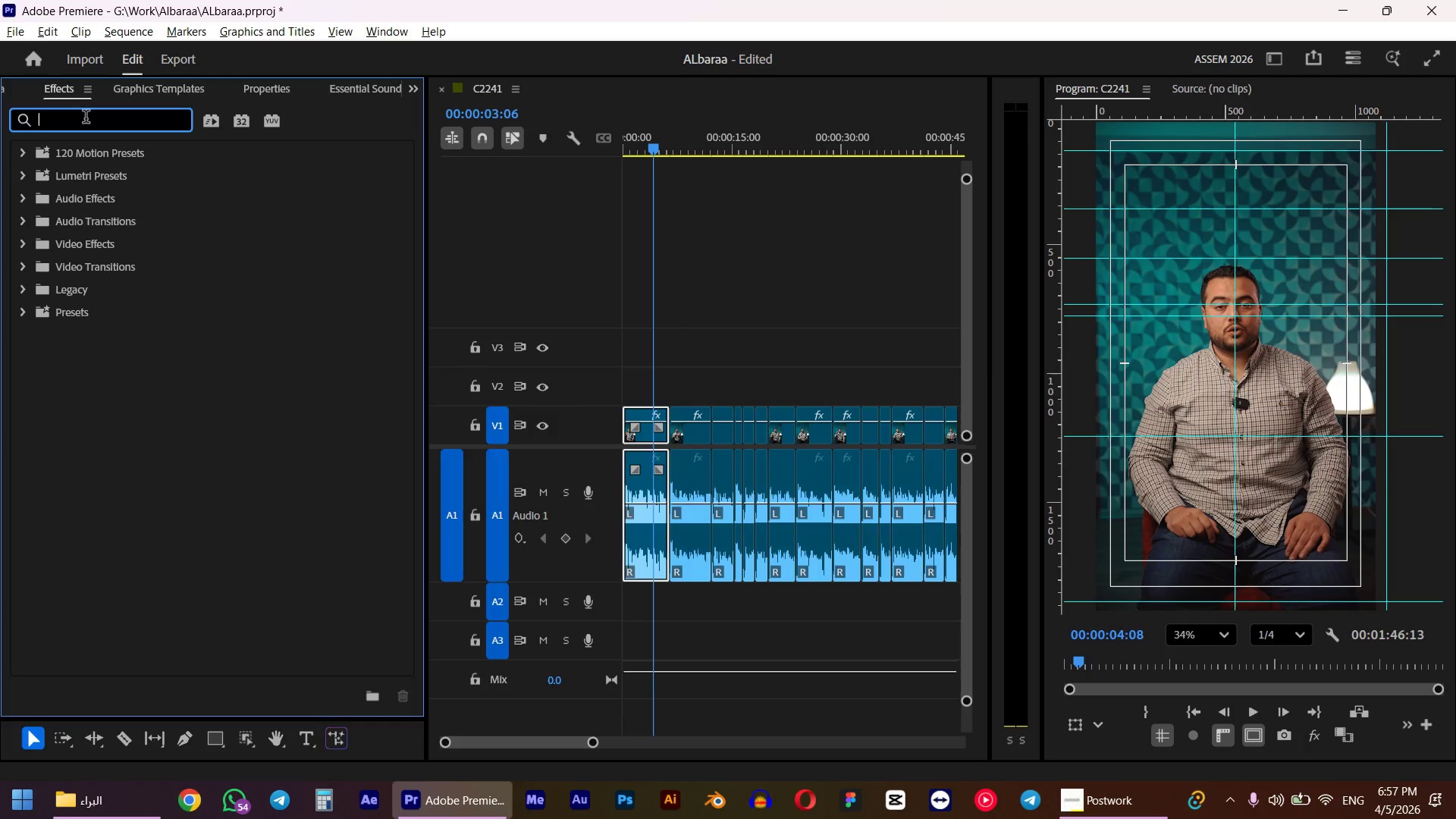 
type(lut)
 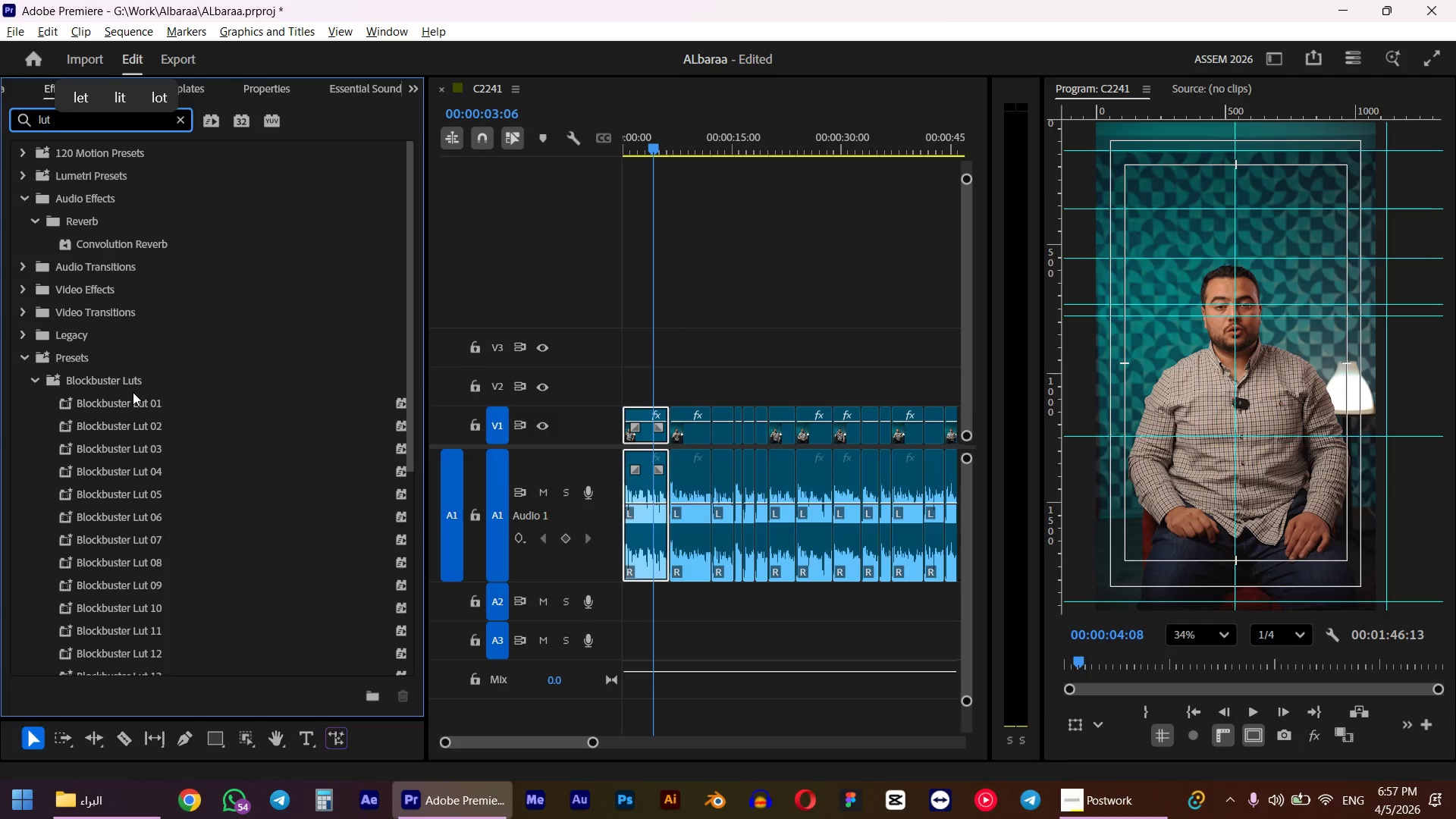 
left_click([129, 409])
 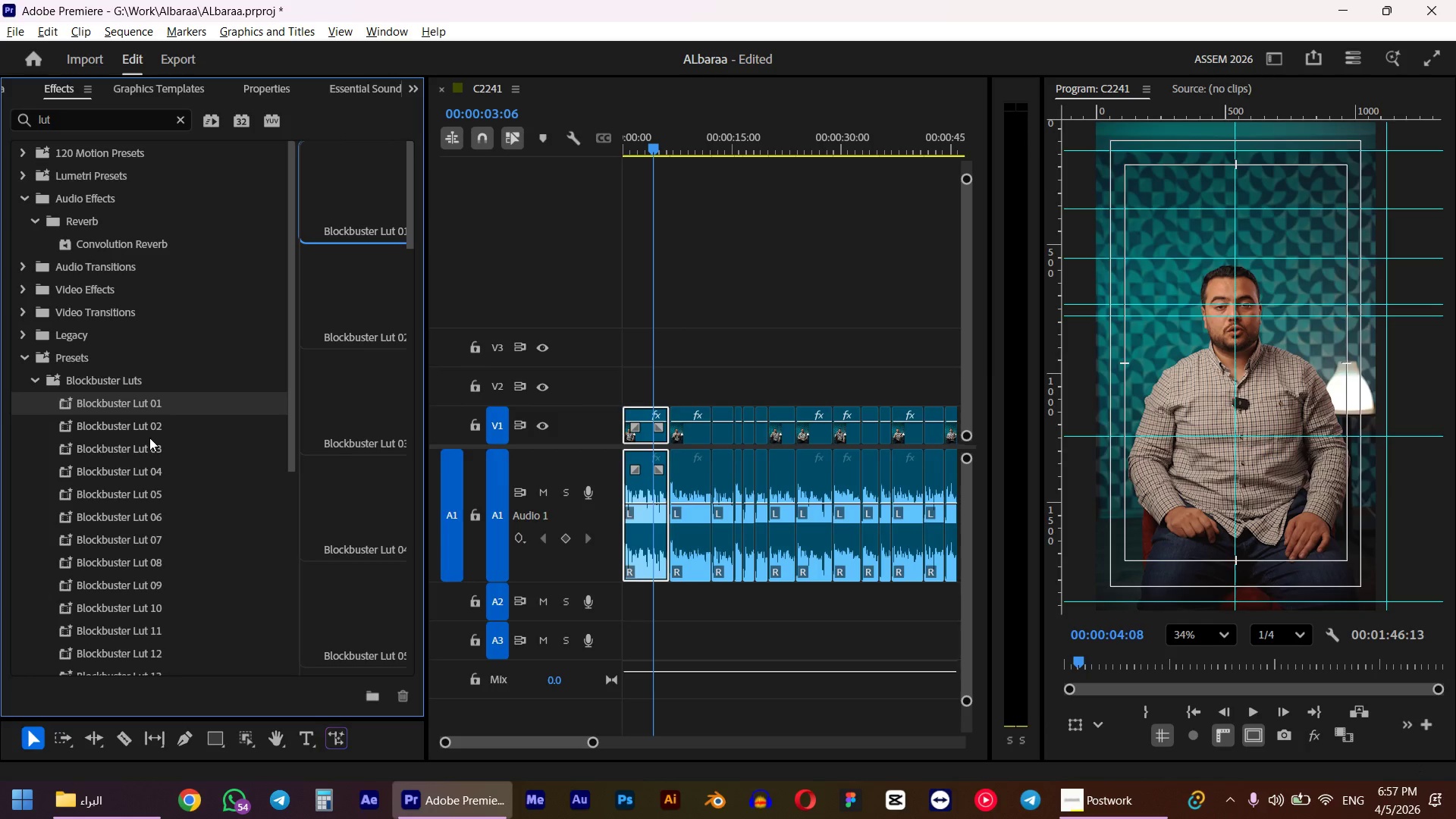 
key(Shift+5)
 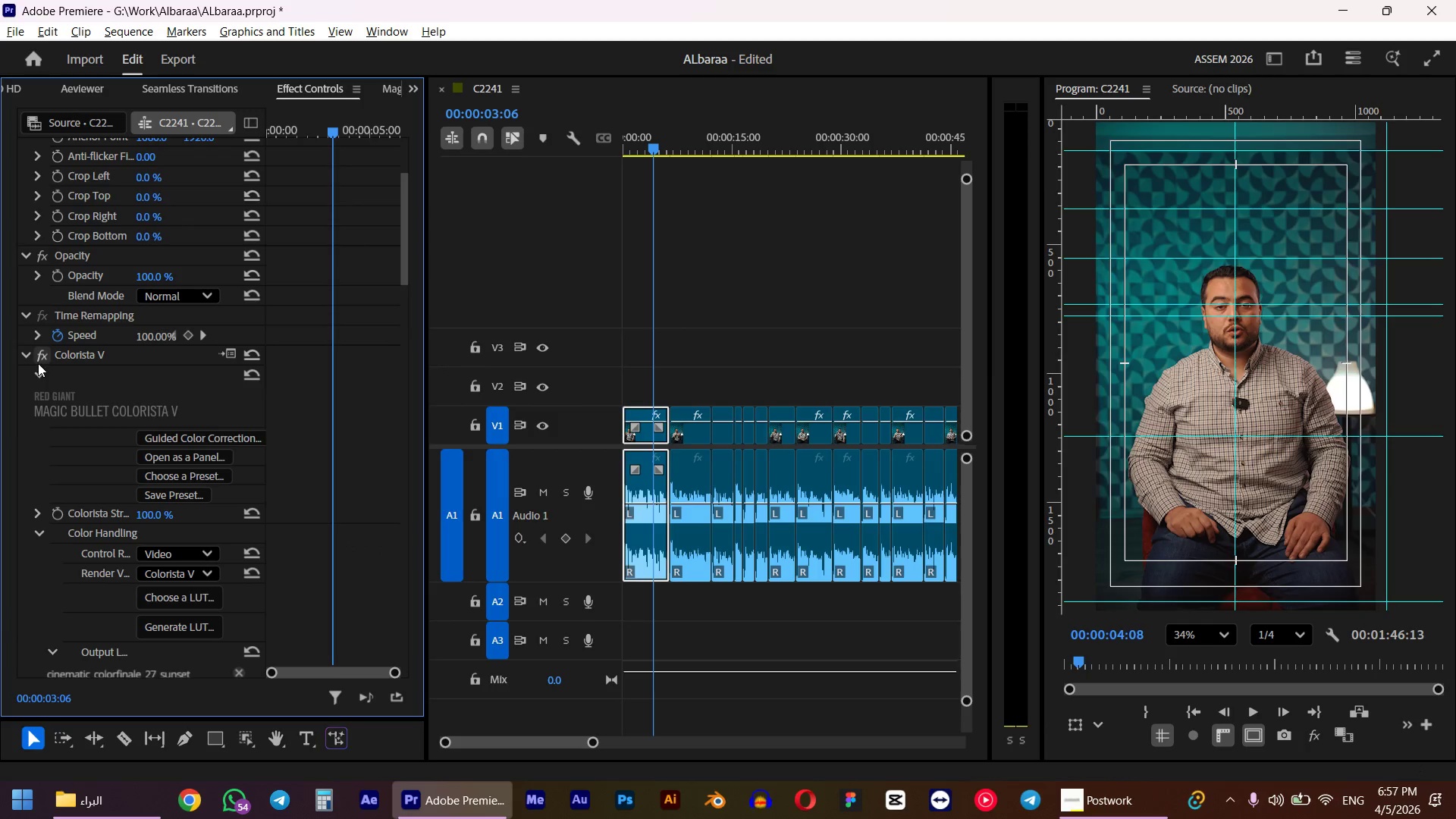 
left_click([36, 358])
 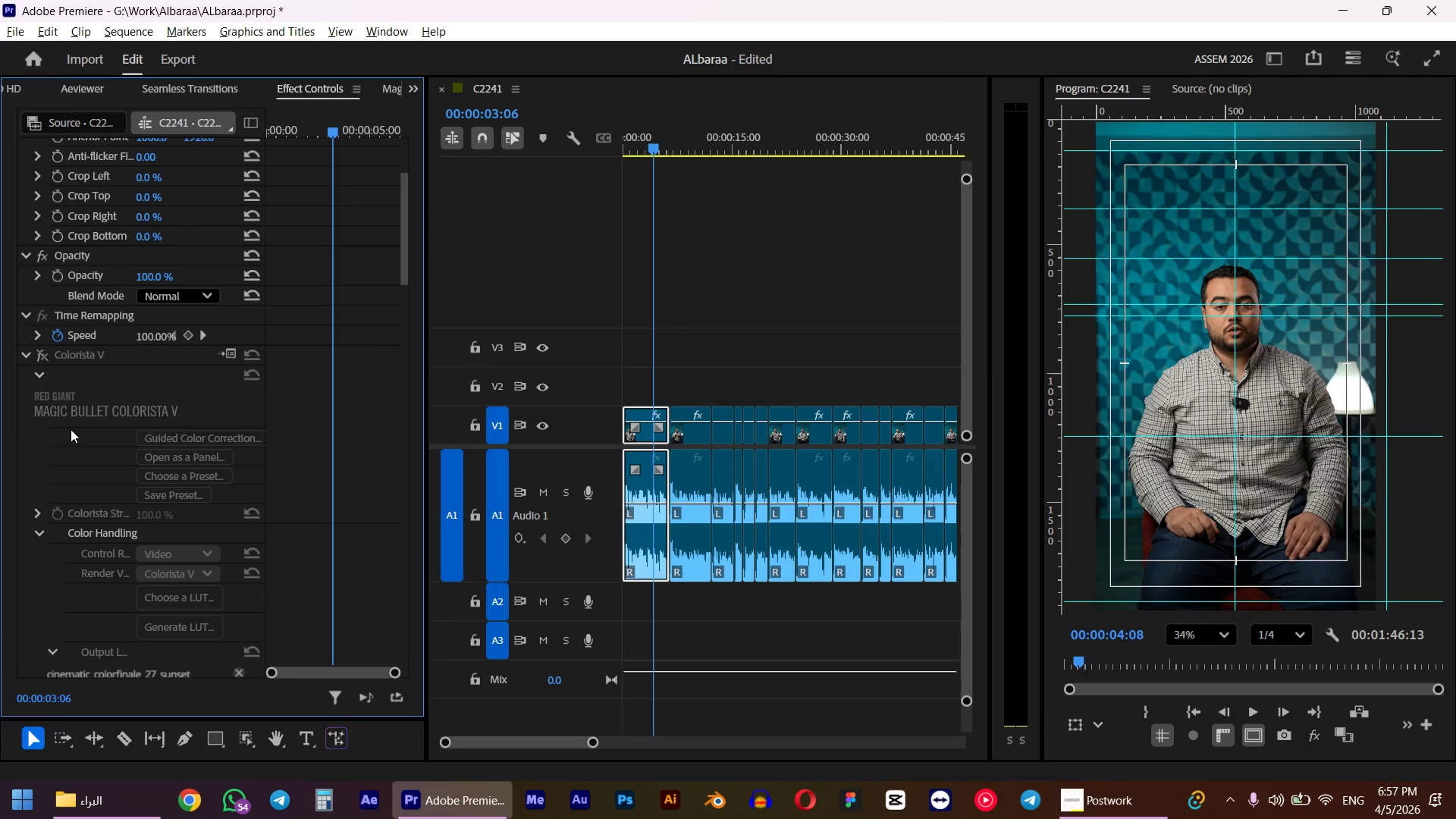 
key(Shift+5)
 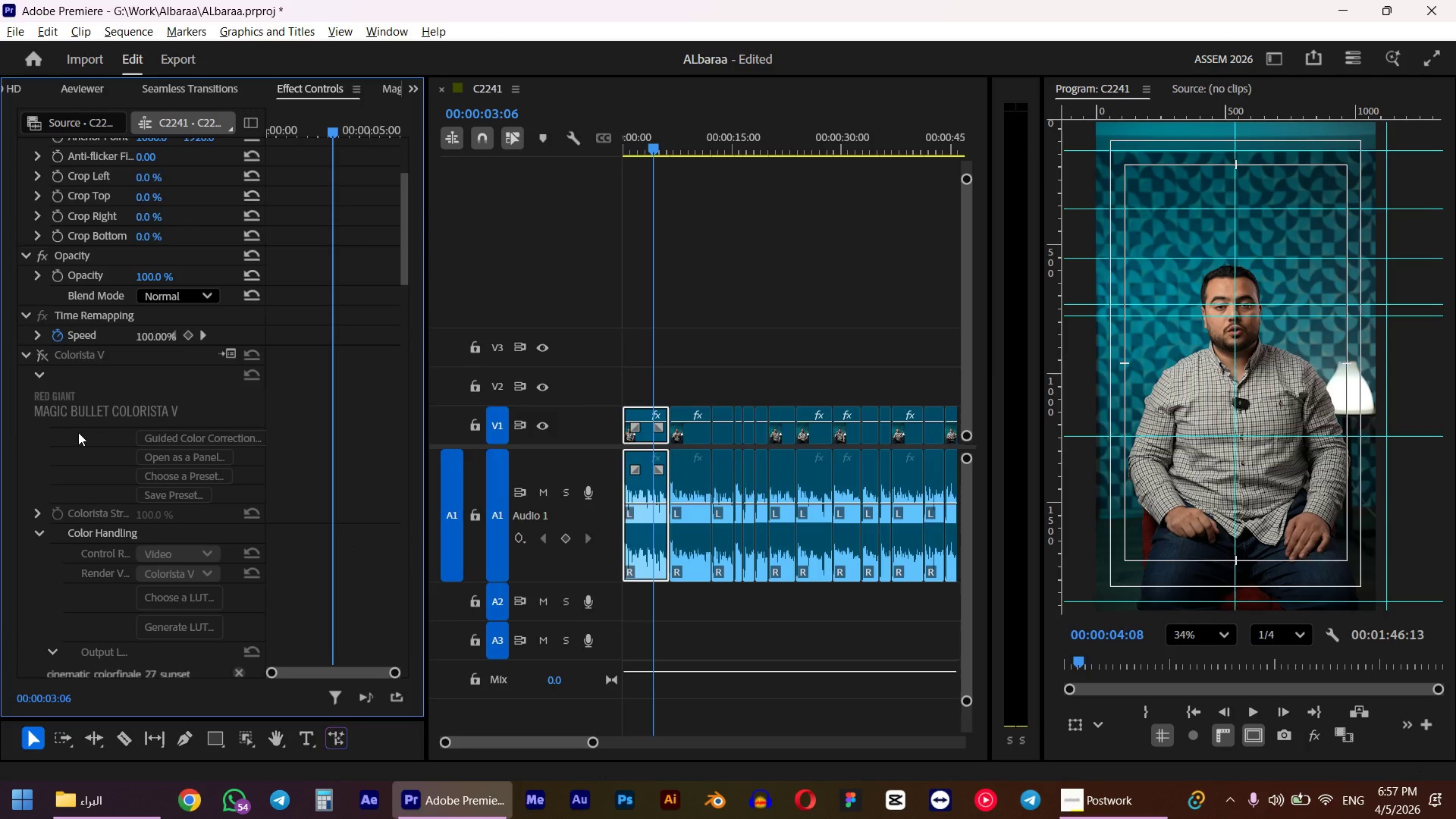 
key(Shift+7)
 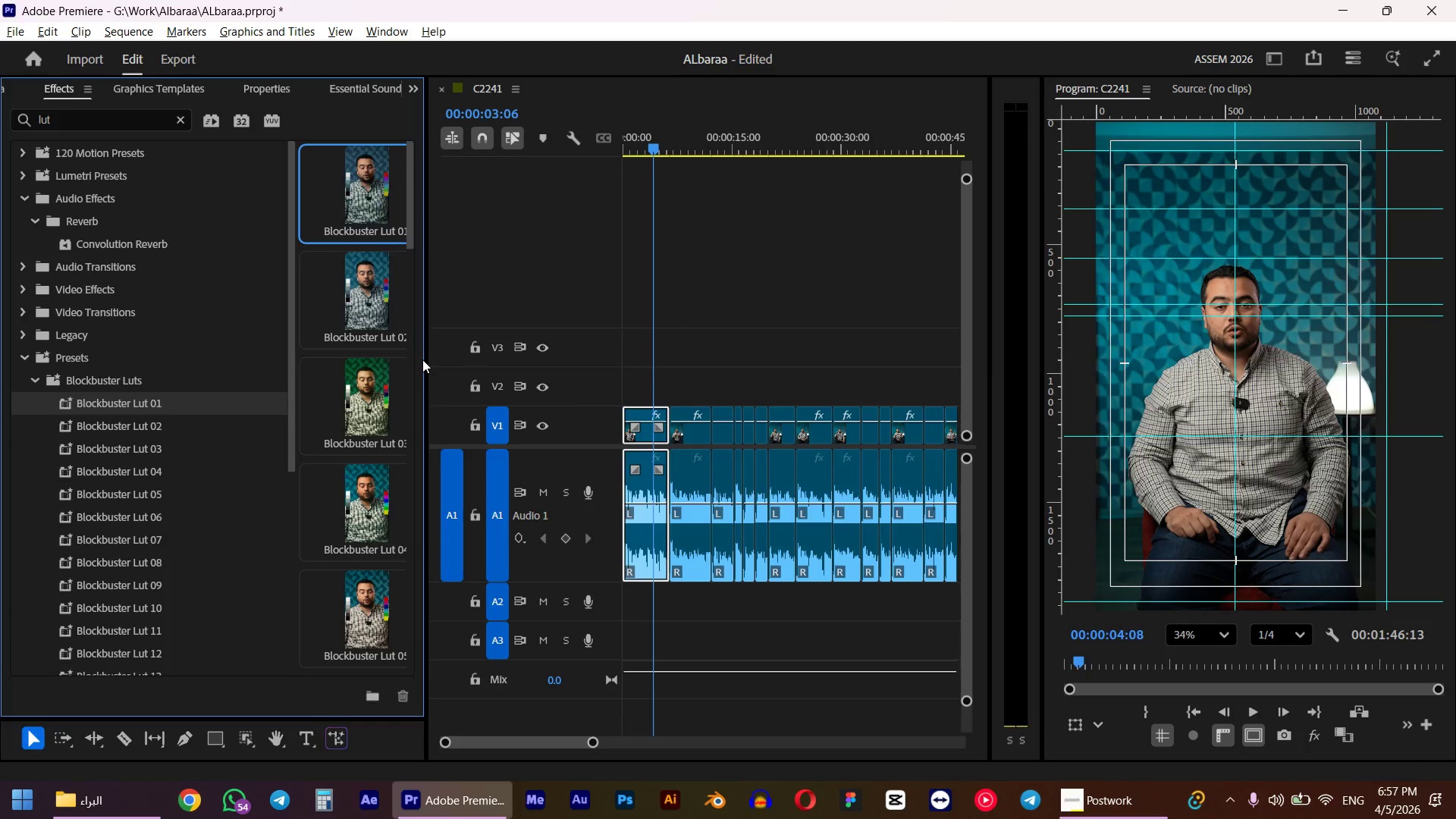 
left_click_drag(start_coordinate=[428, 358], to_coordinate=[456, 357])
 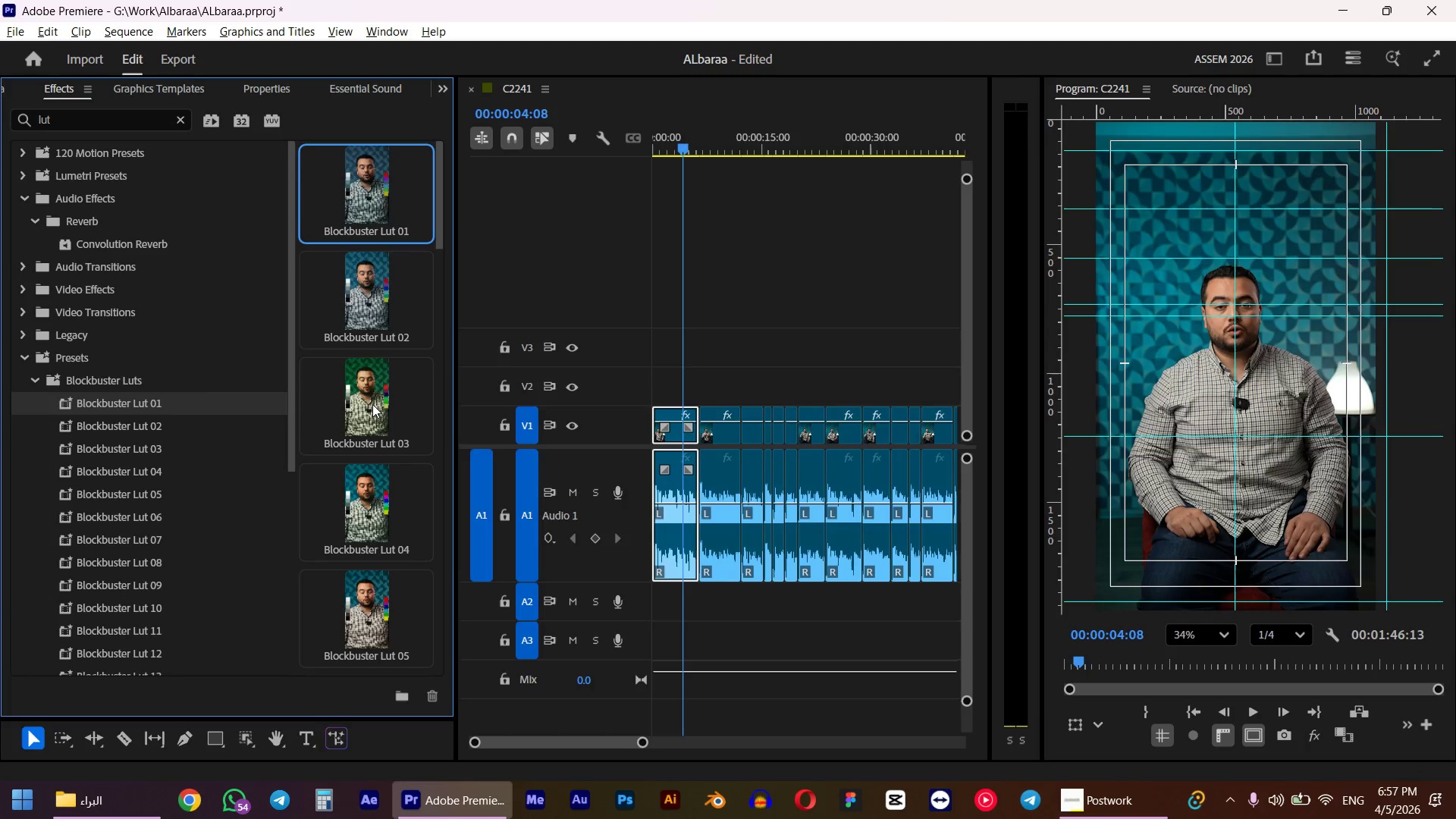 
scroll: coordinate [380, 561], scroll_direction: down, amount: 2.0
 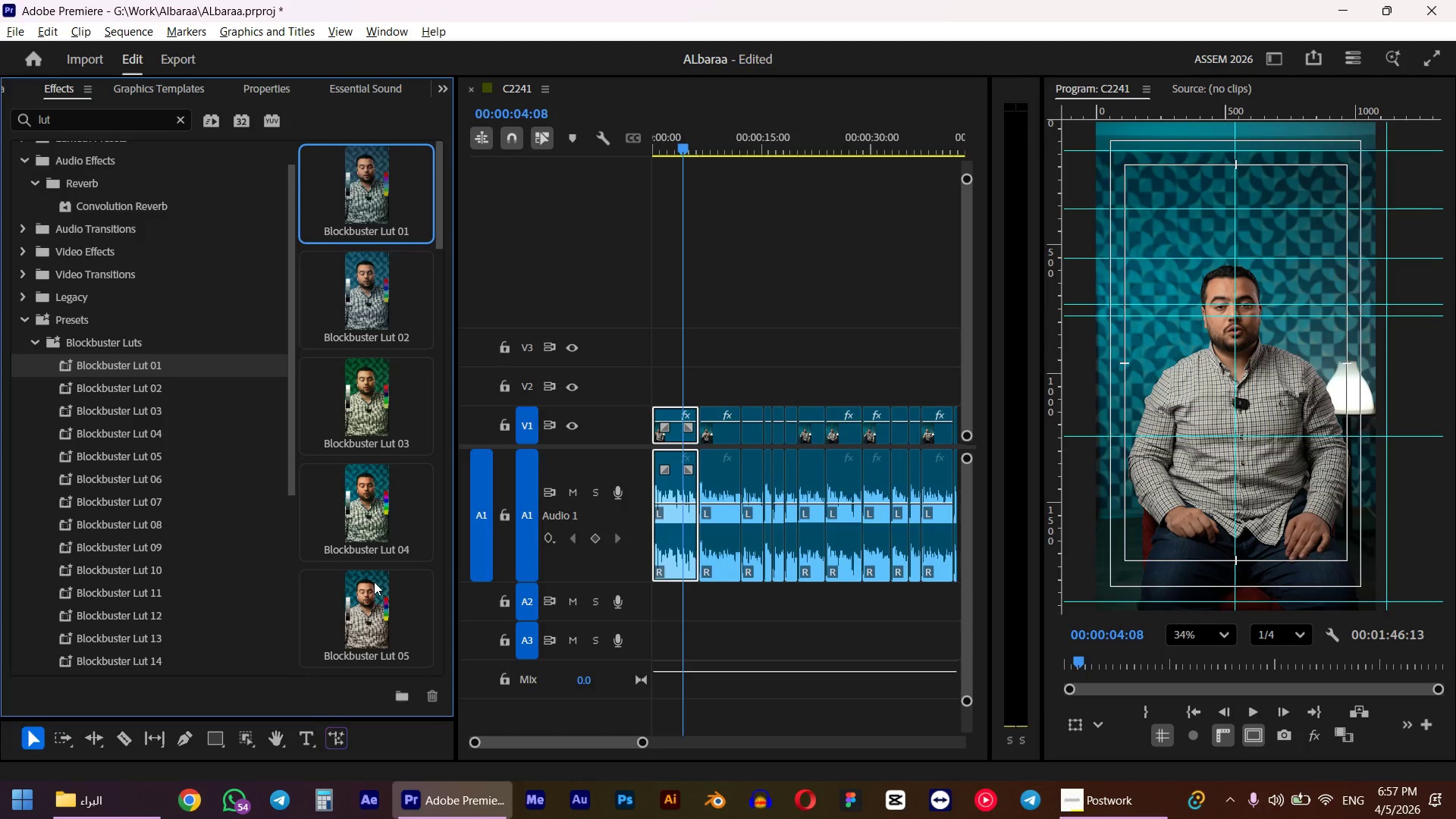 
left_click([374, 582])
 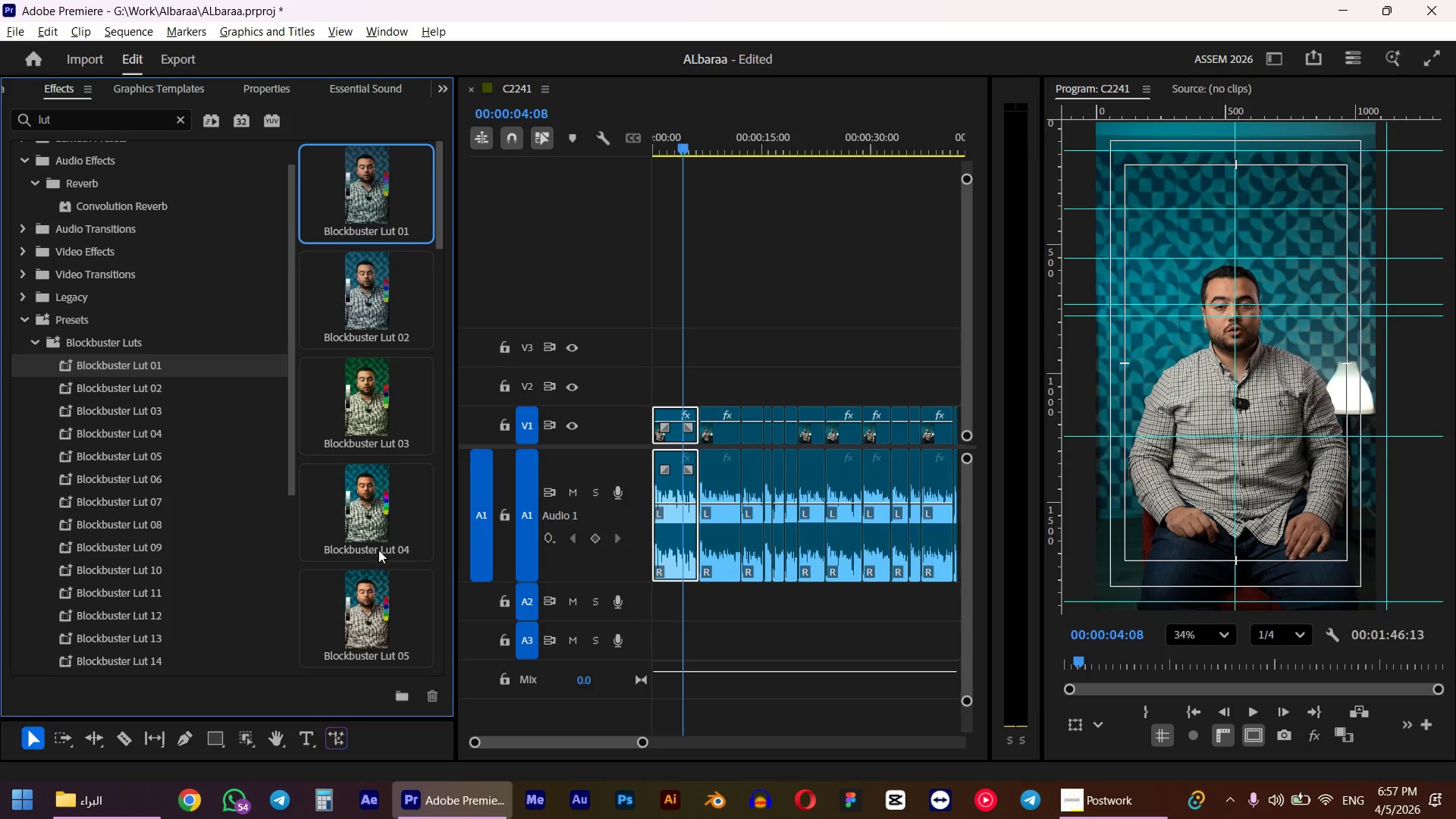 
scroll: coordinate [378, 548], scroll_direction: down, amount: 4.0
 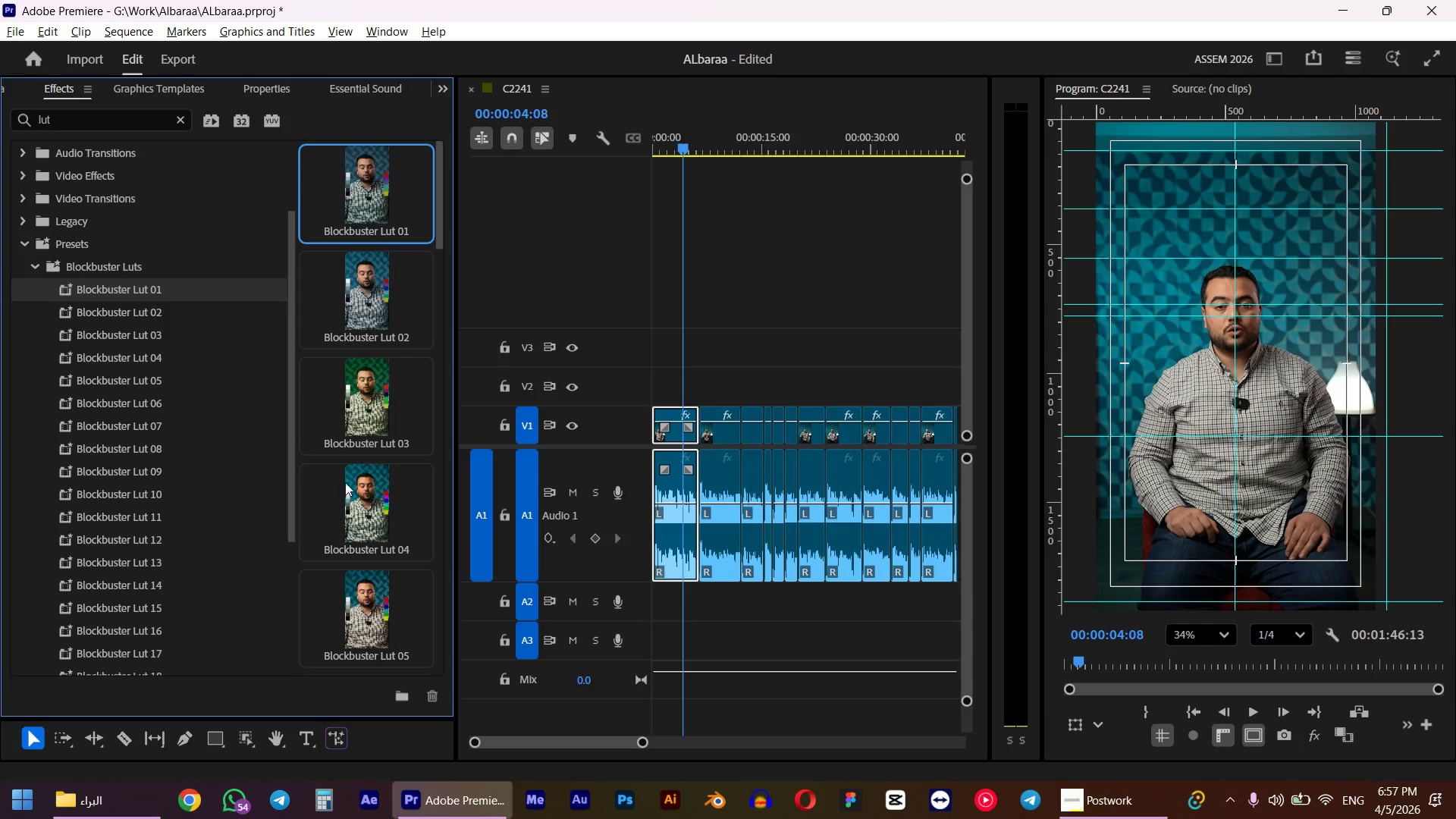 
left_click([350, 421])
 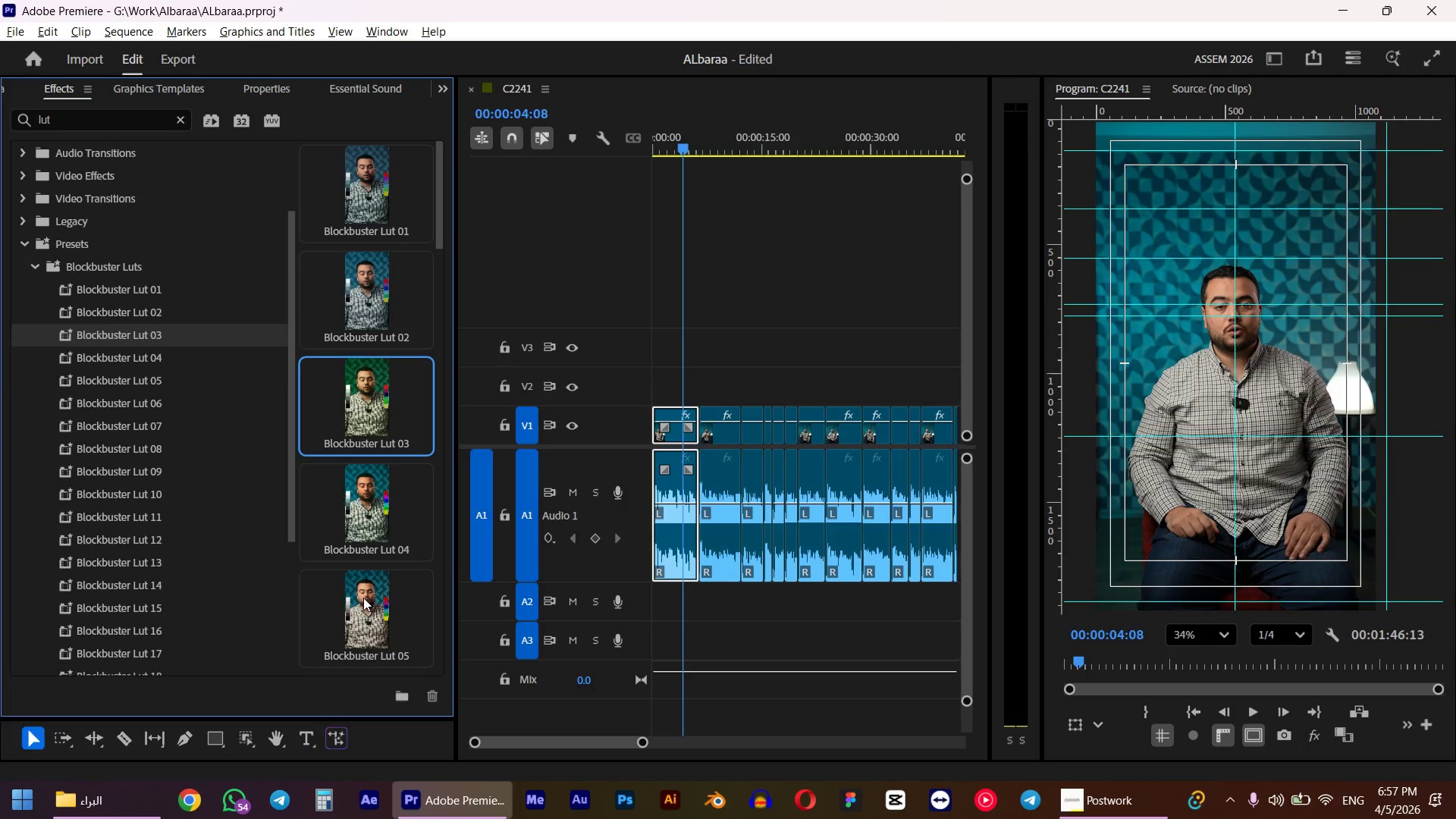 
left_click([367, 619])
 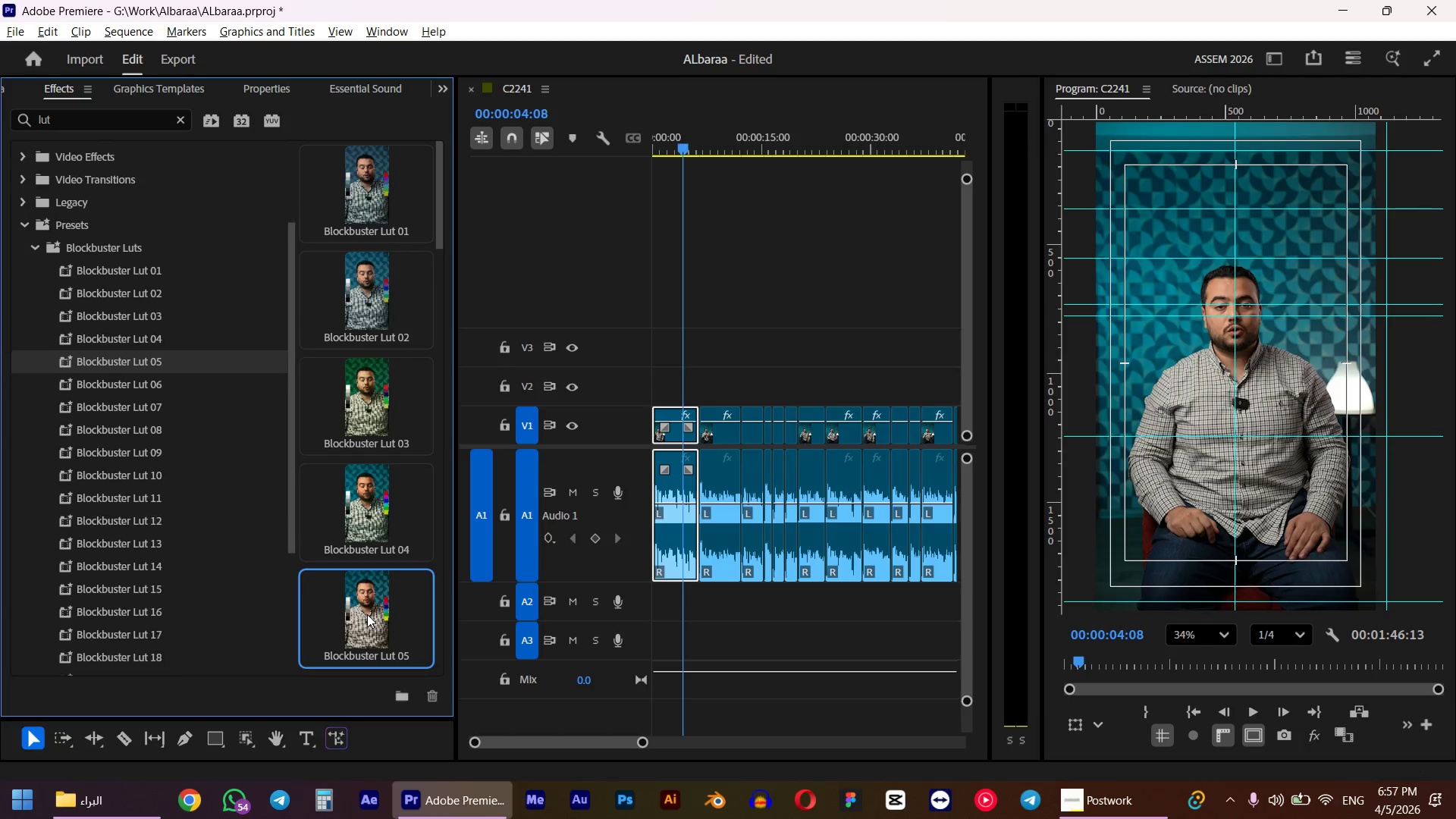 
scroll: coordinate [367, 610], scroll_direction: down, amount: 3.0
 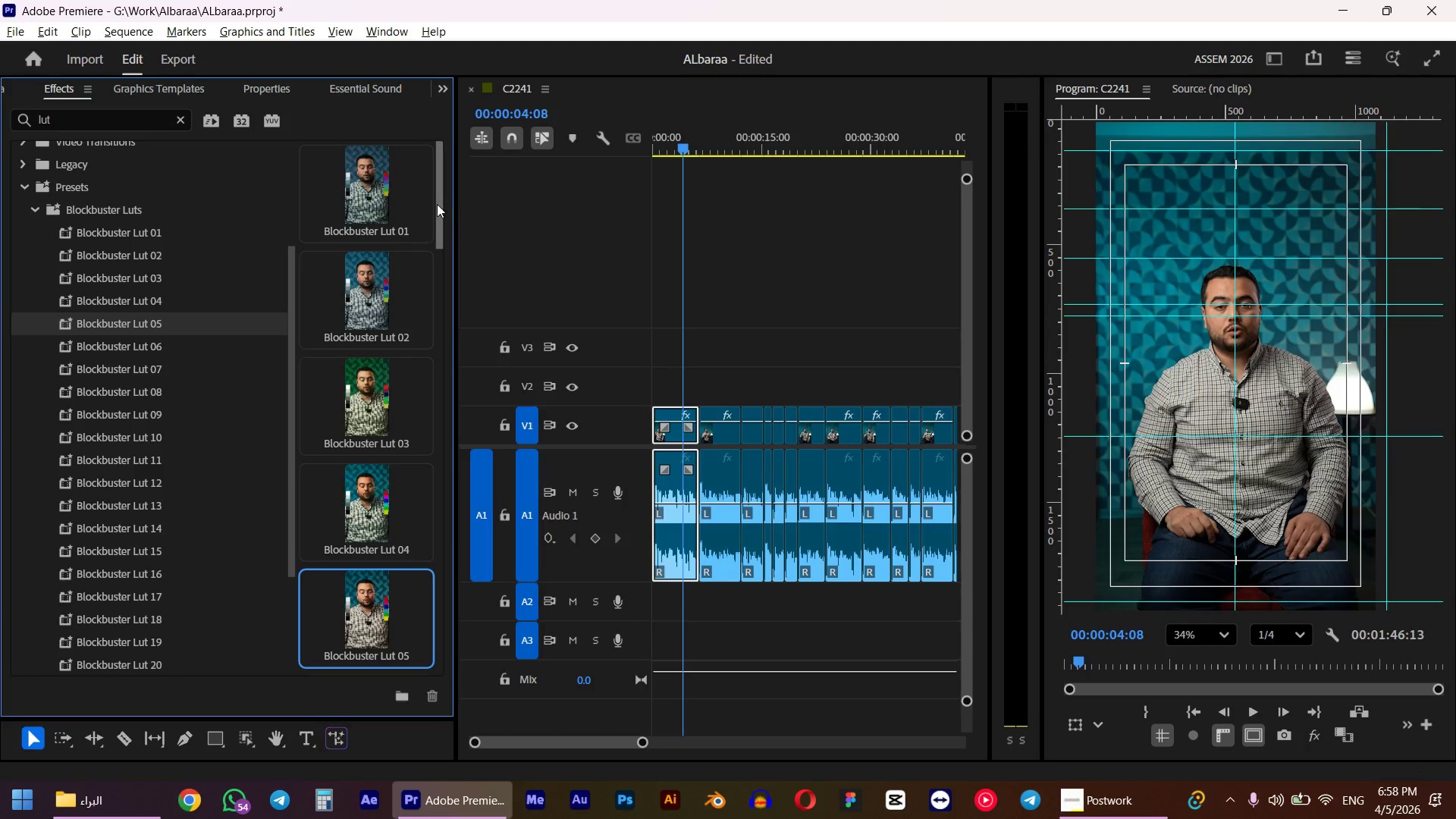 
left_click_drag(start_coordinate=[437, 206], to_coordinate=[446, 281])
 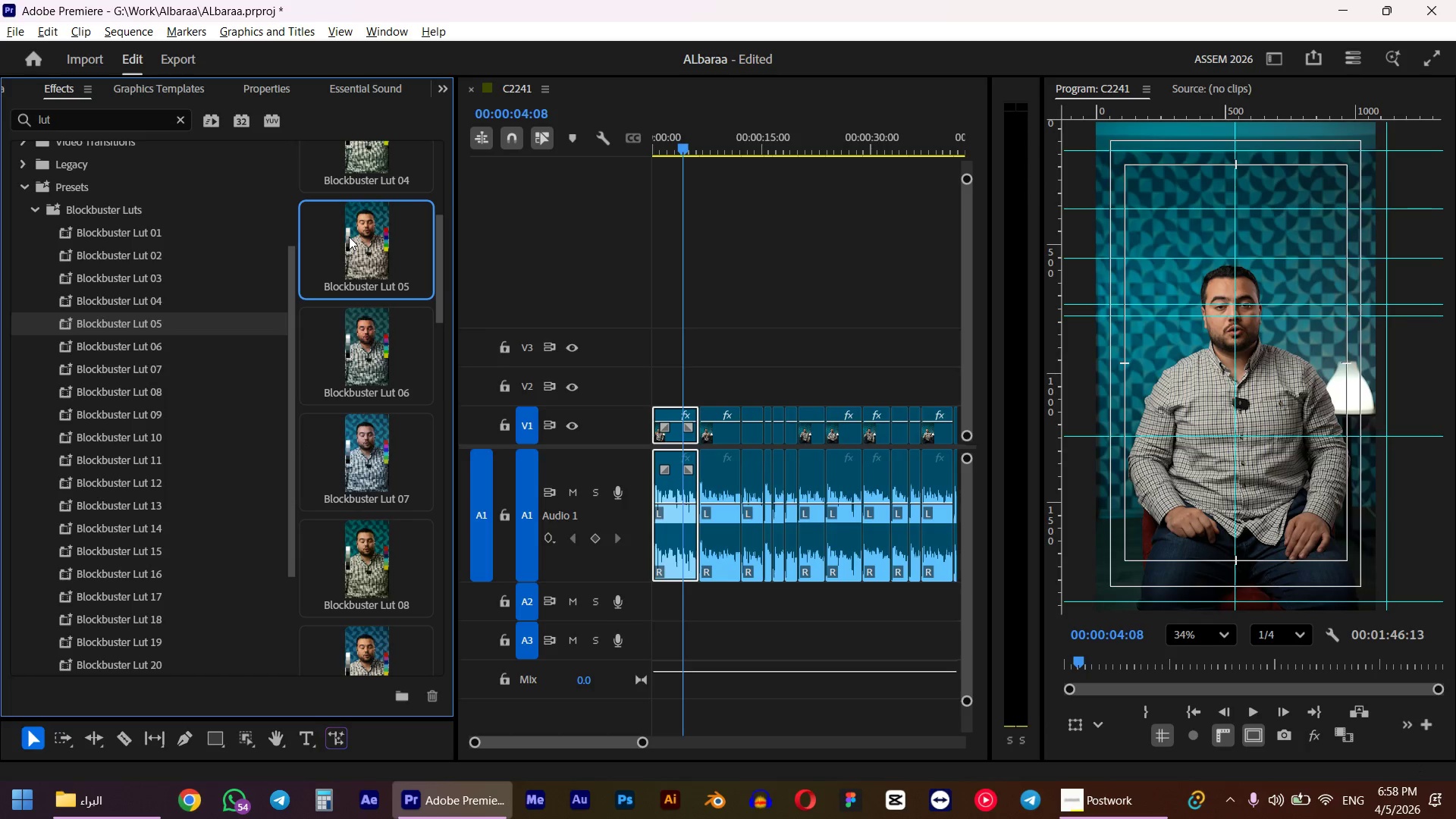 
double_click([349, 237])
 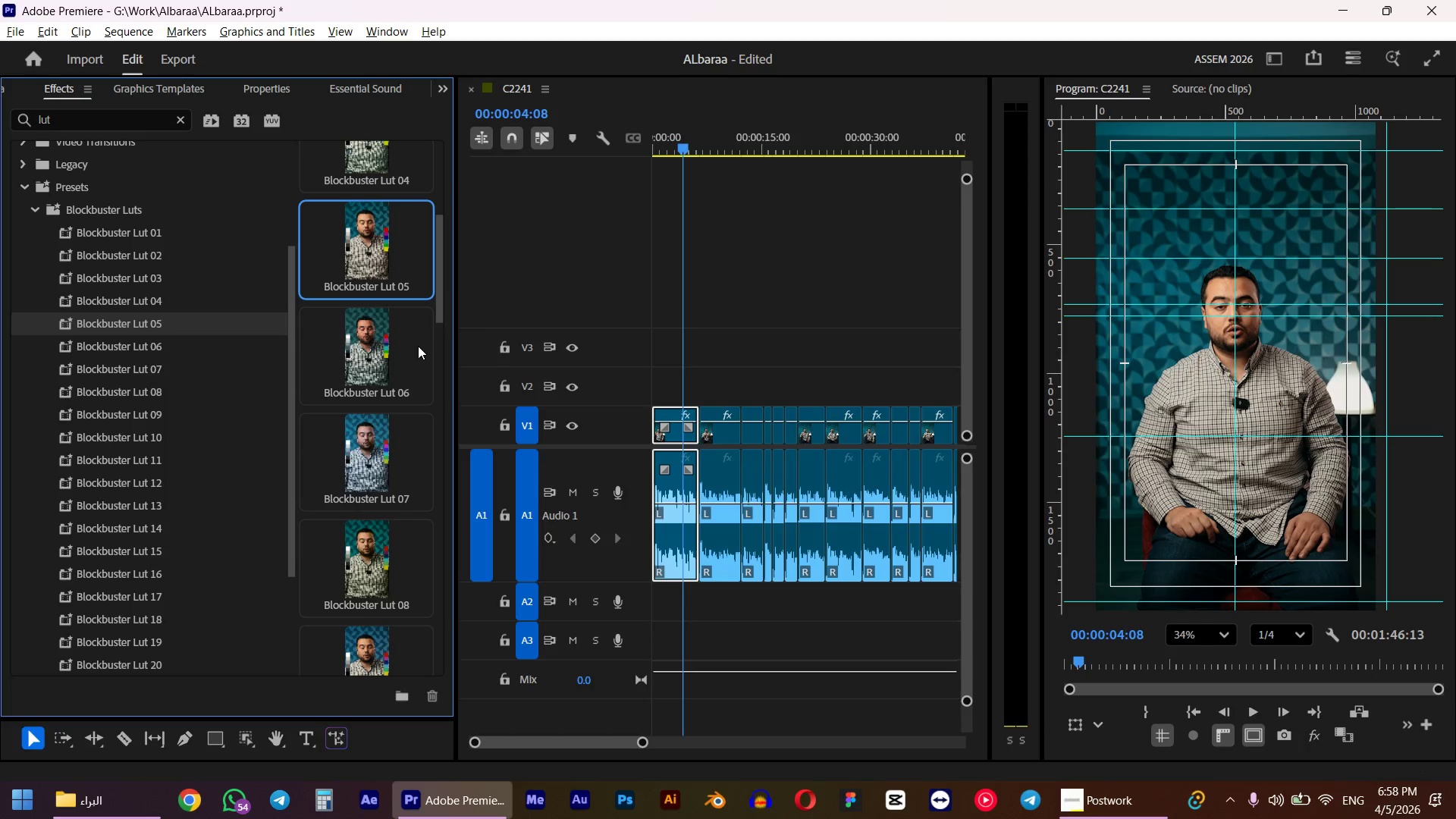 
wait(7.23)
 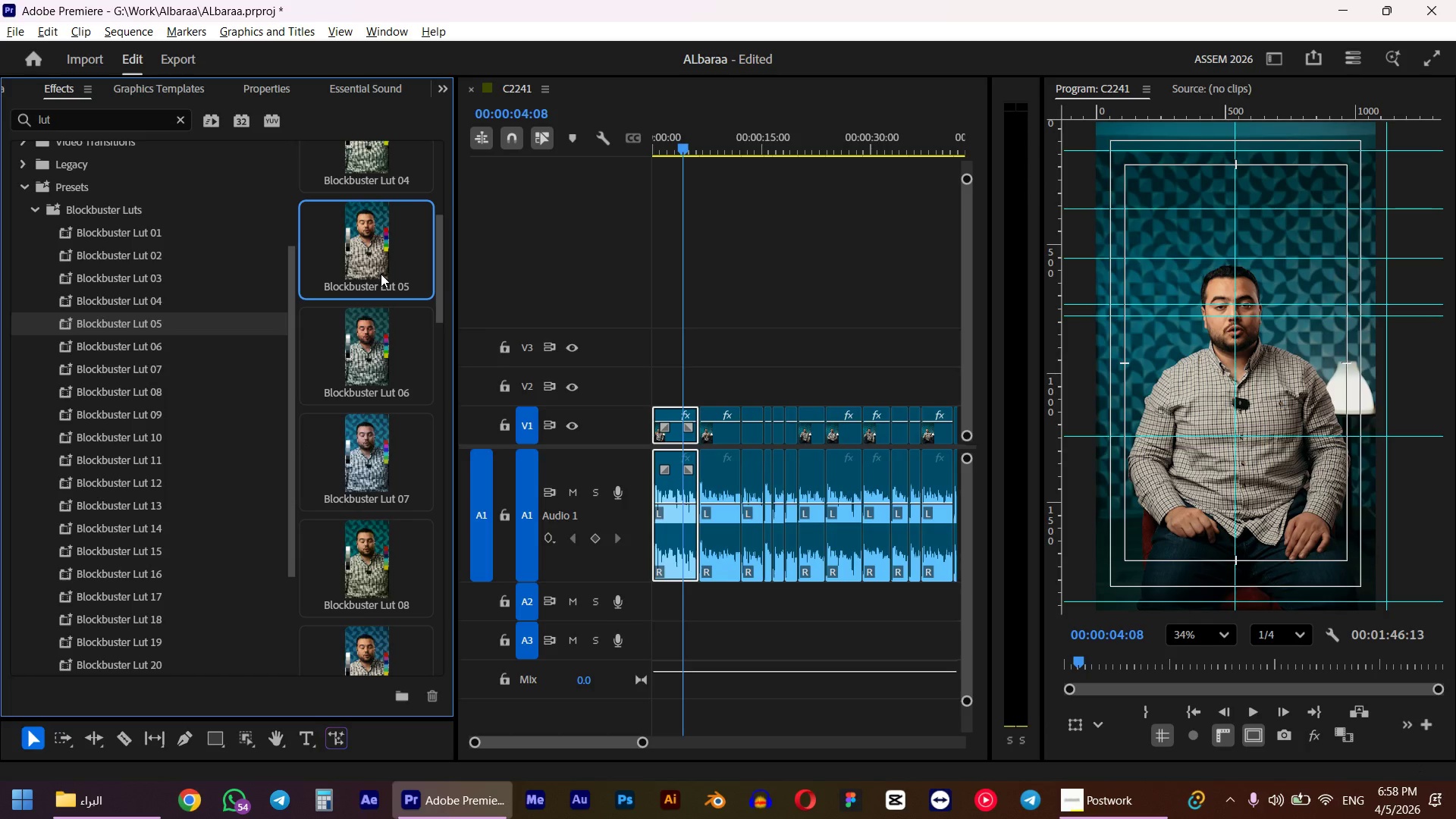 
key(Control+Z)
 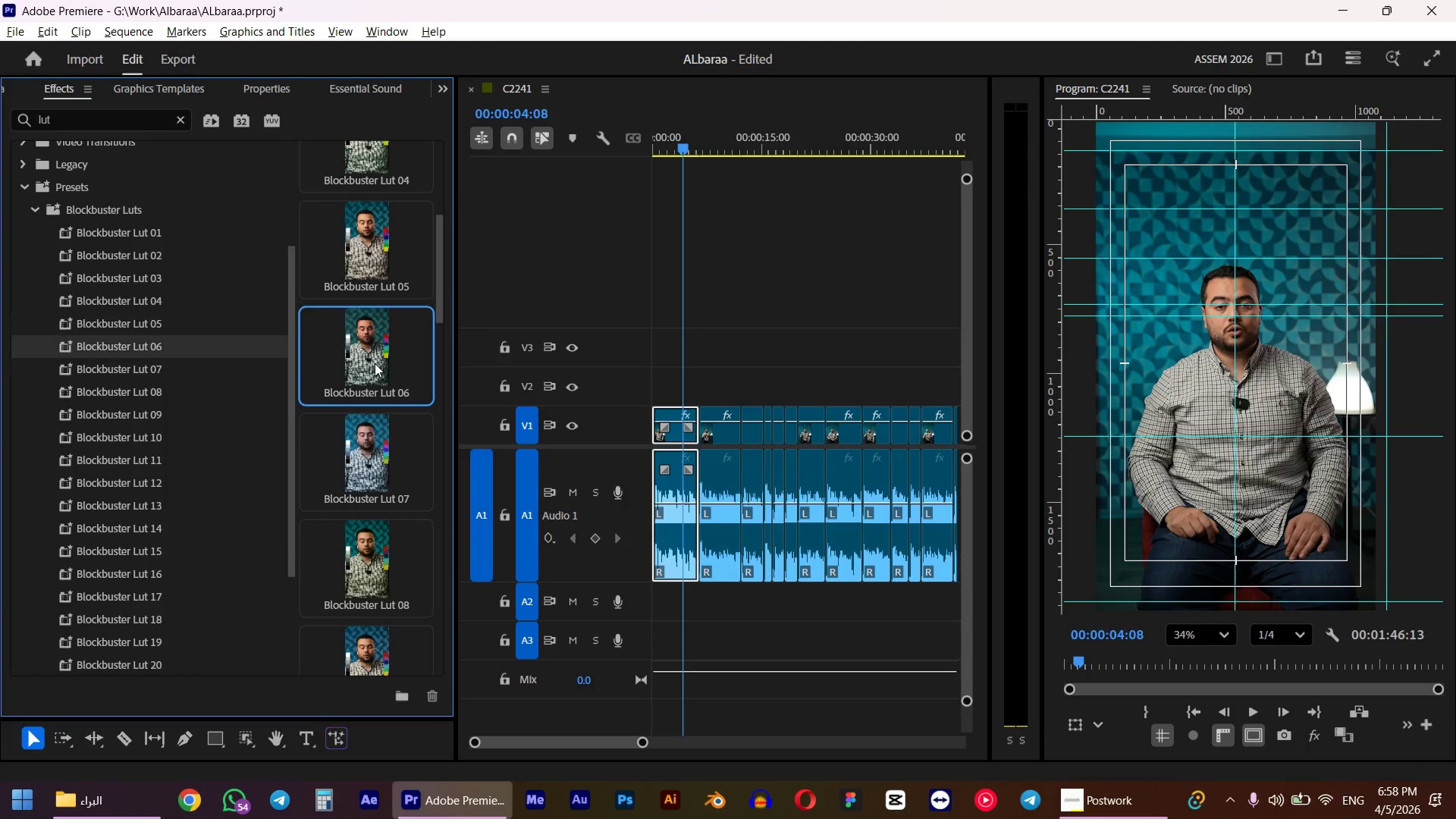 
double_click([375, 363])
 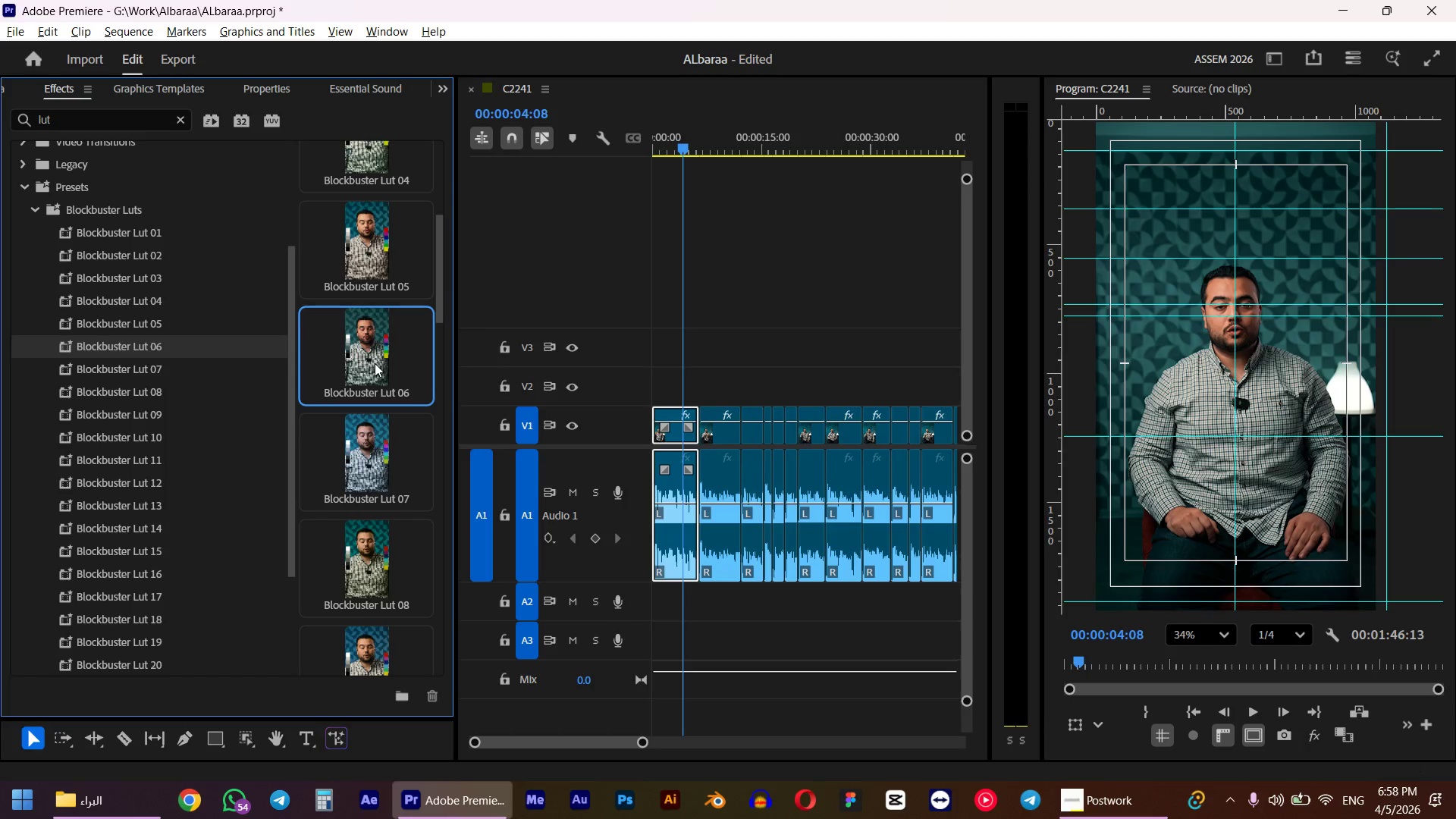 
key(Control+Z)
 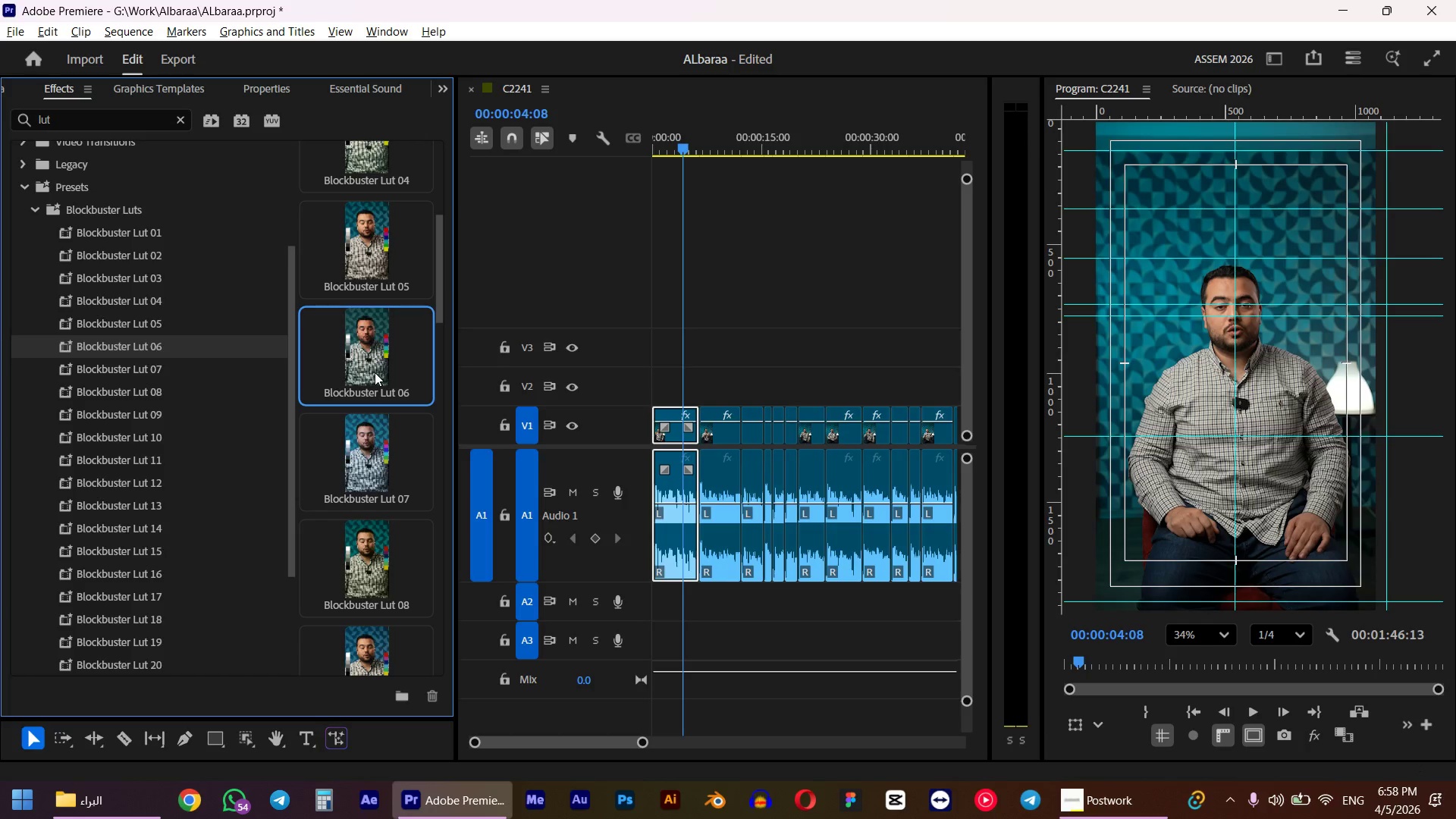 
scroll: coordinate [427, 535], scroll_direction: down, amount: 3.0
 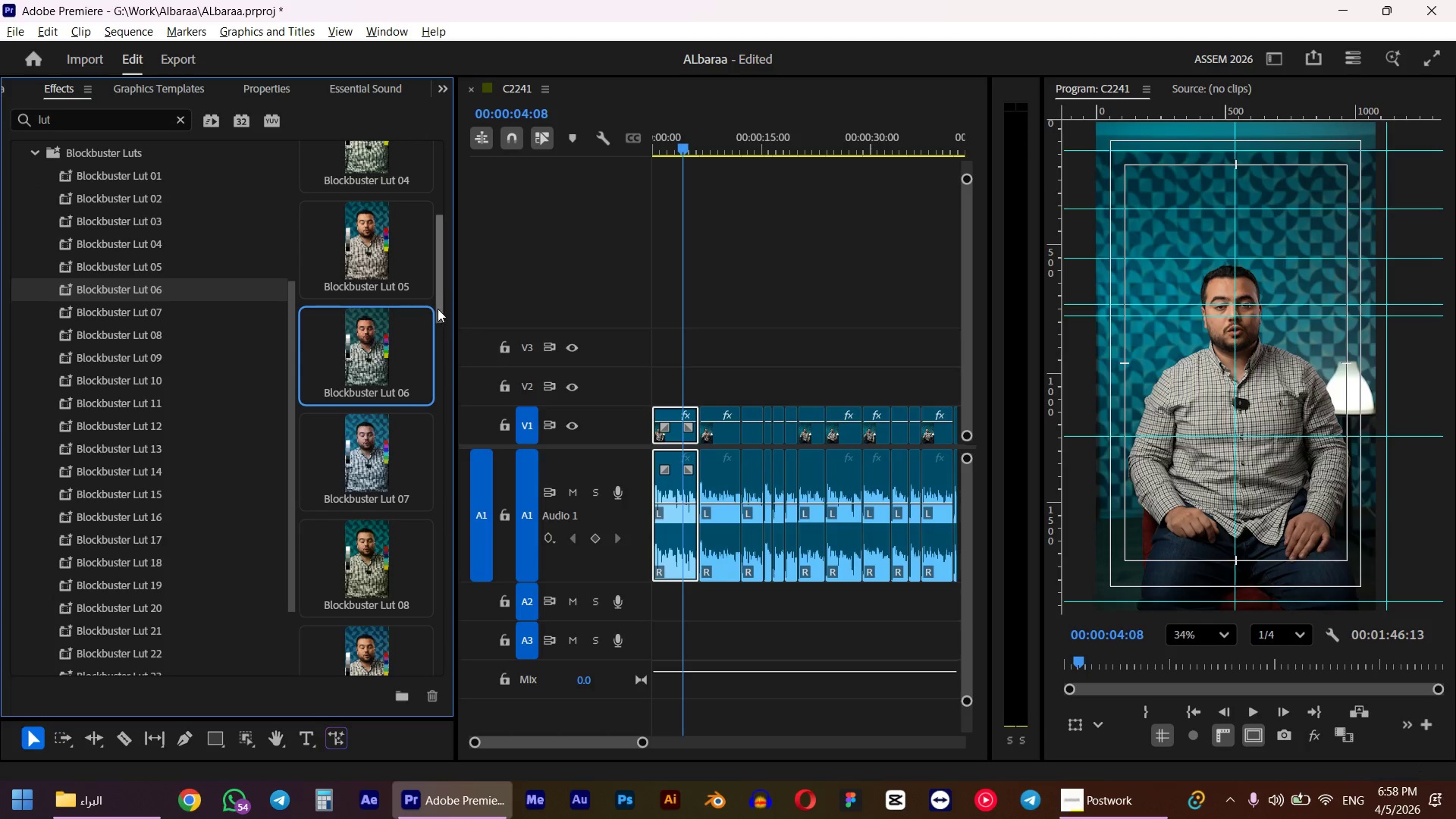 
left_click_drag(start_coordinate=[438, 299], to_coordinate=[440, 342])
 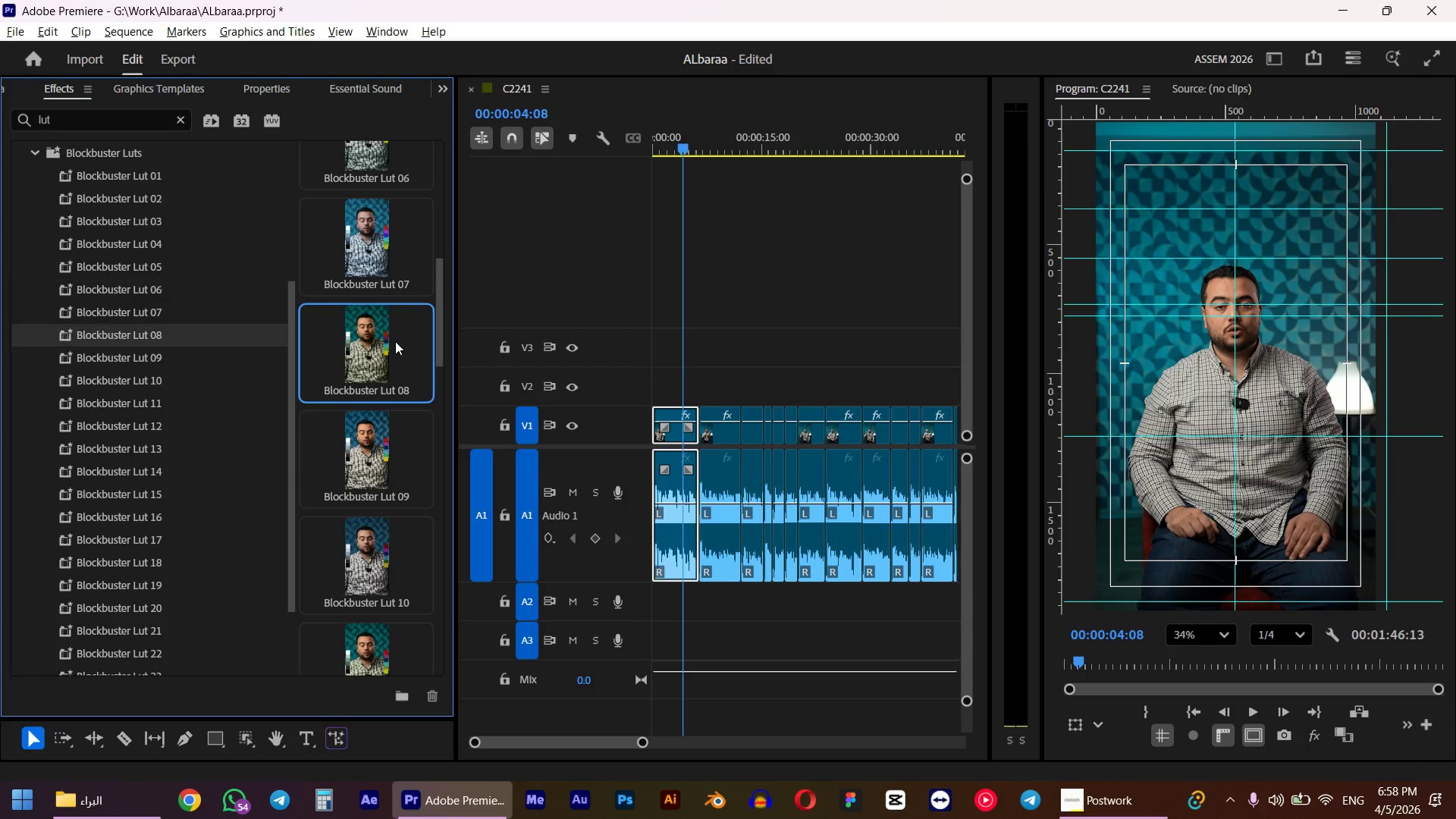 
double_click([395, 341])
 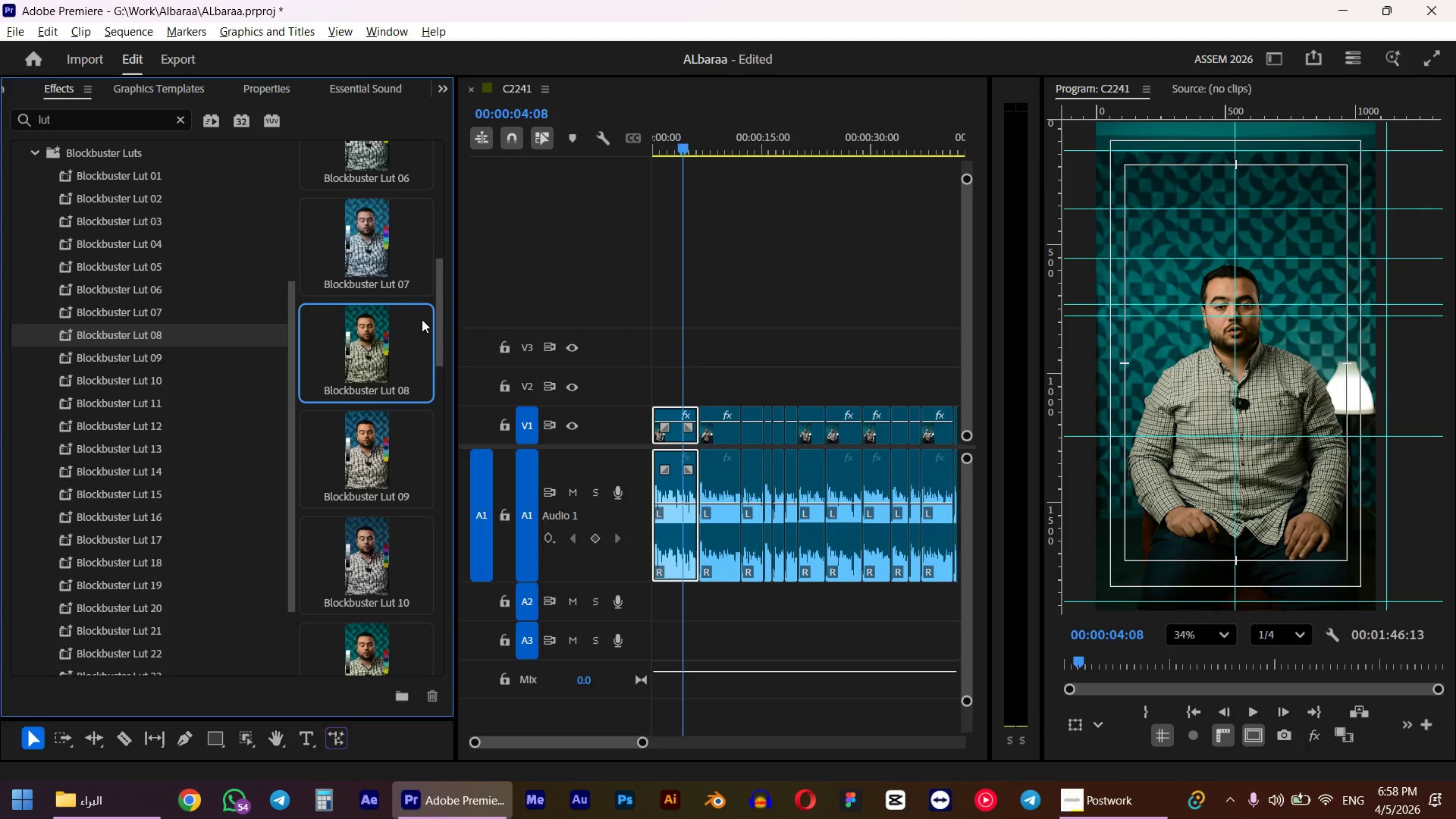 
key(Control+ControlLeft)
 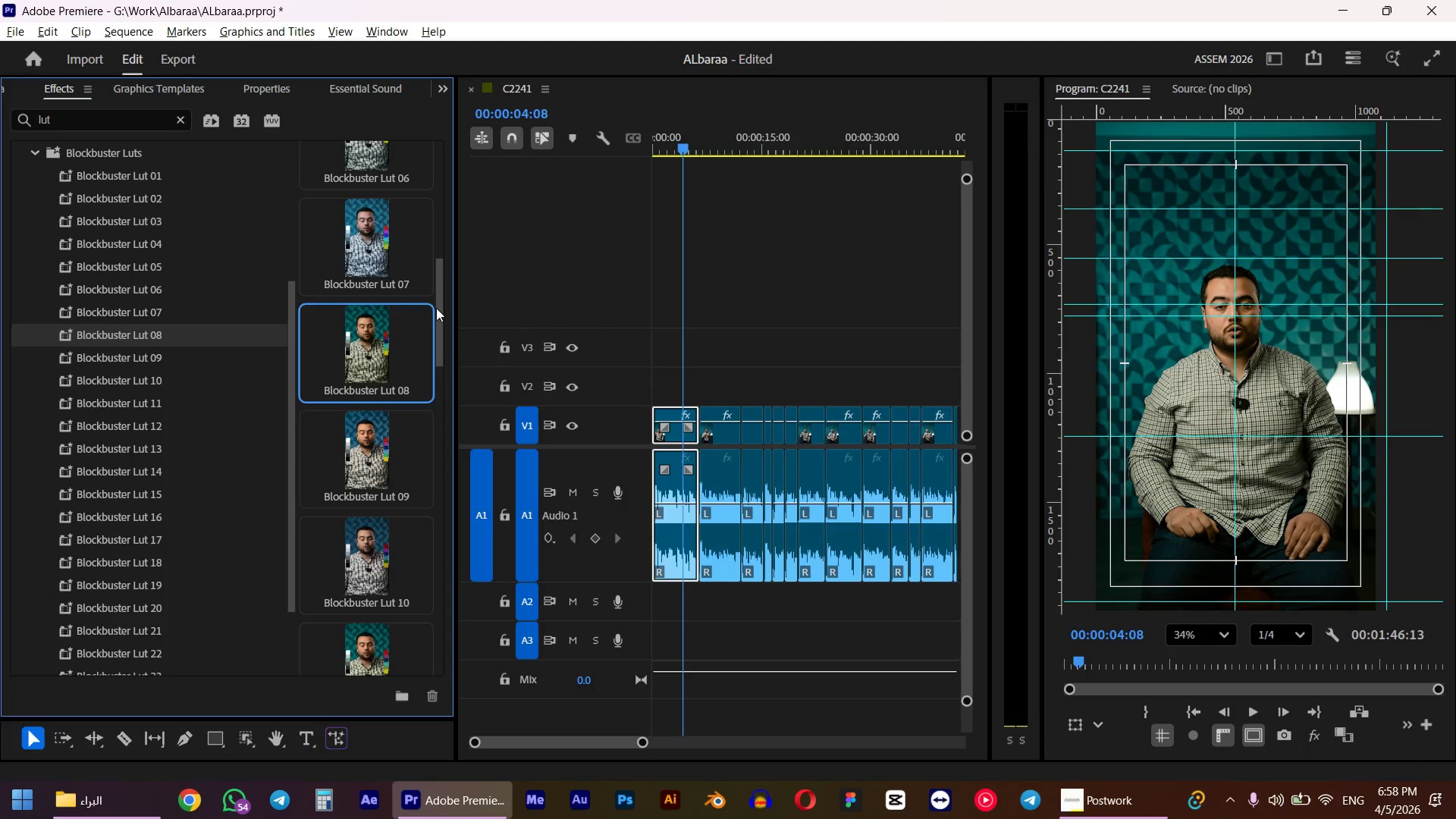 
key(Control+Z)
 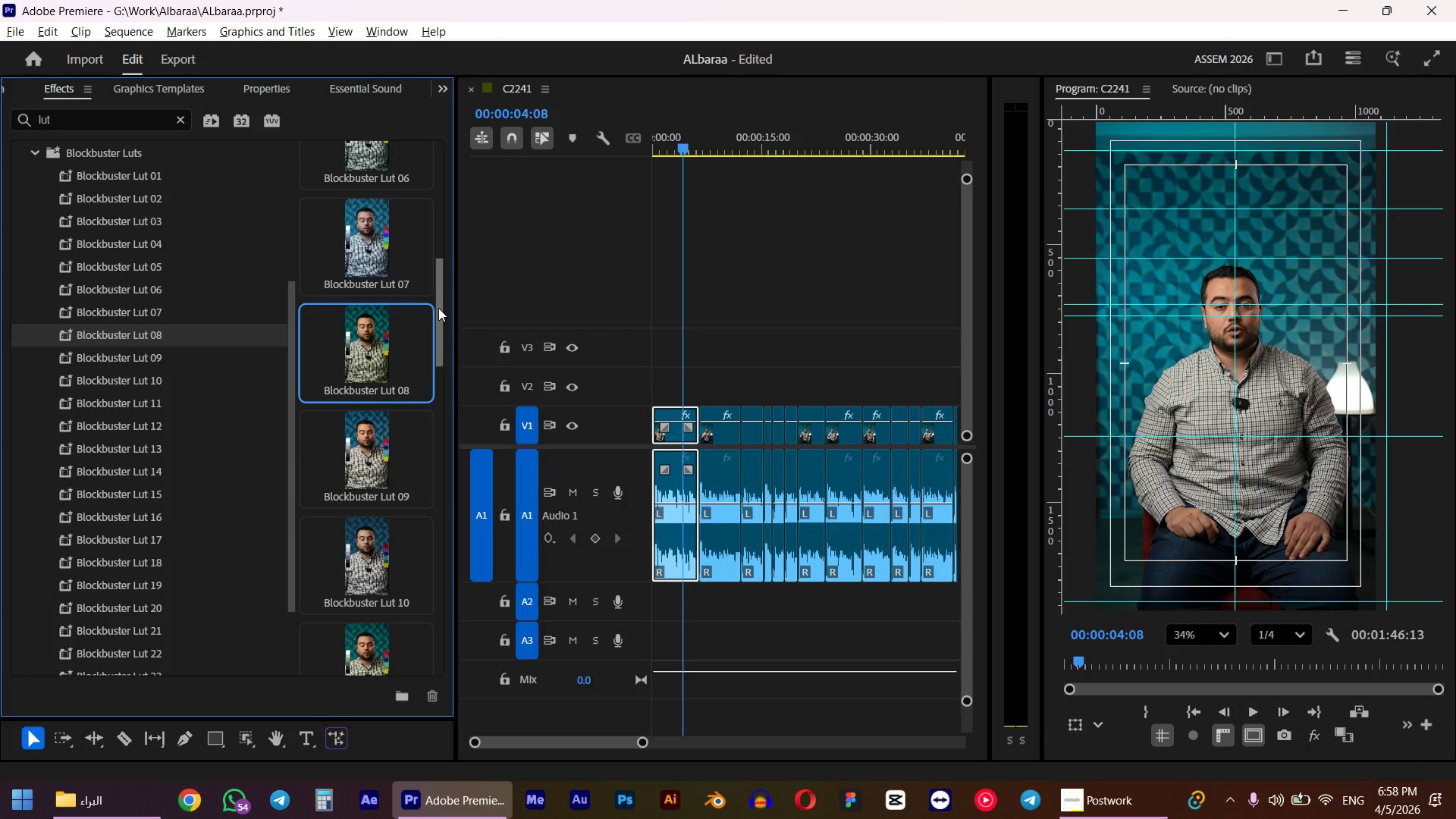 
left_click_drag(start_coordinate=[438, 308], to_coordinate=[438, 341])
 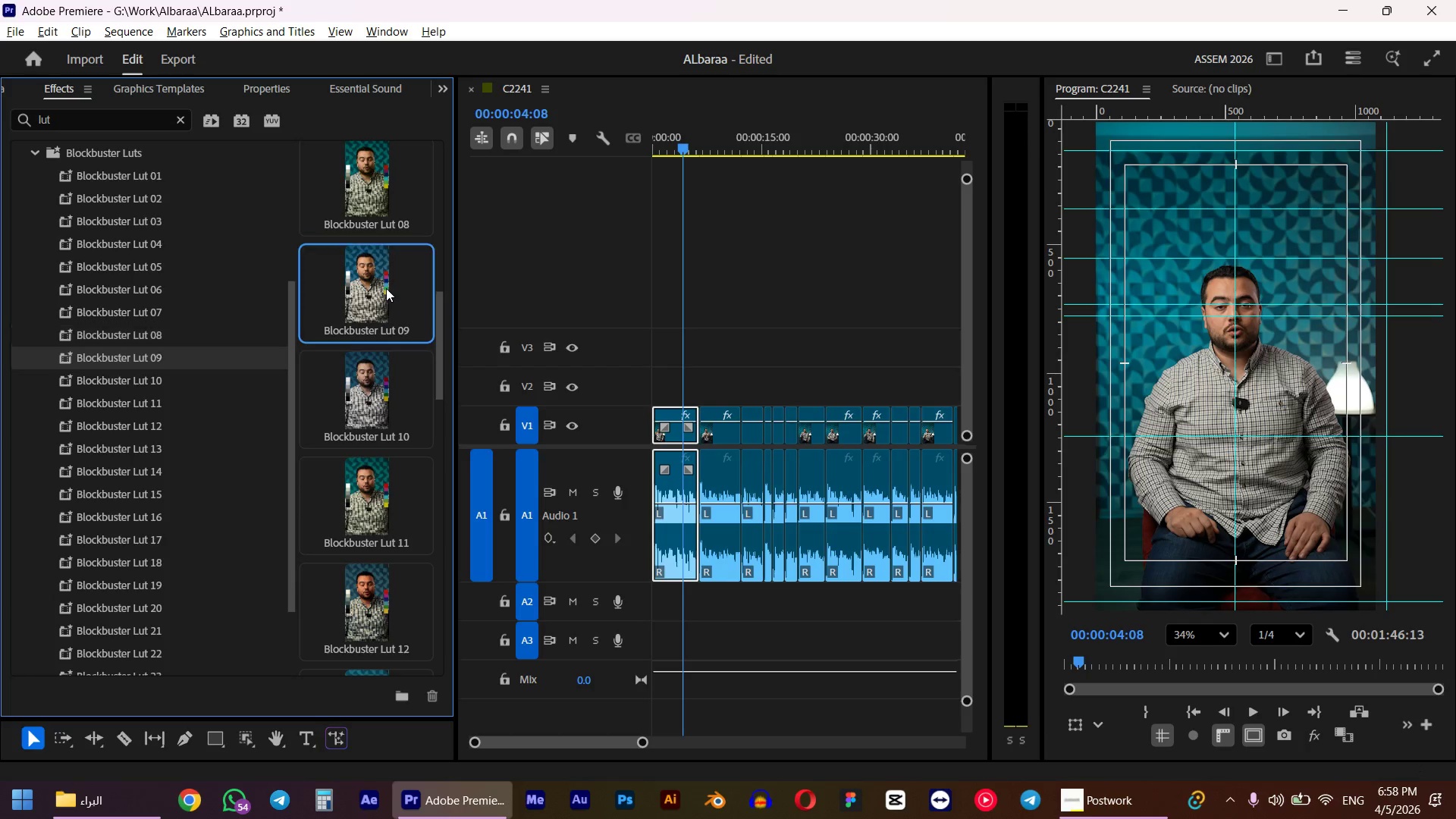 
double_click([386, 288])
 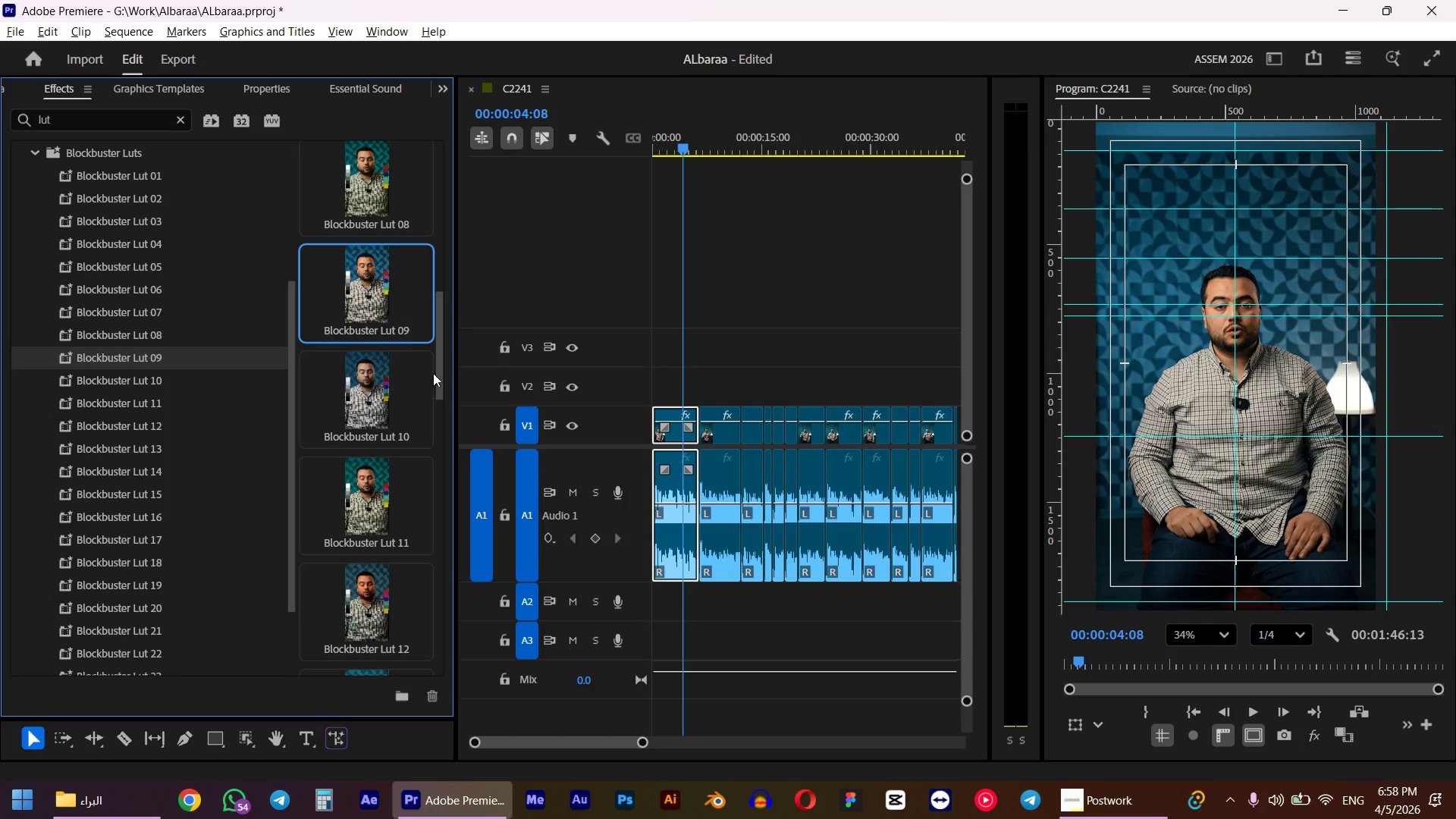 
left_click_drag(start_coordinate=[444, 360], to_coordinate=[442, 390])
 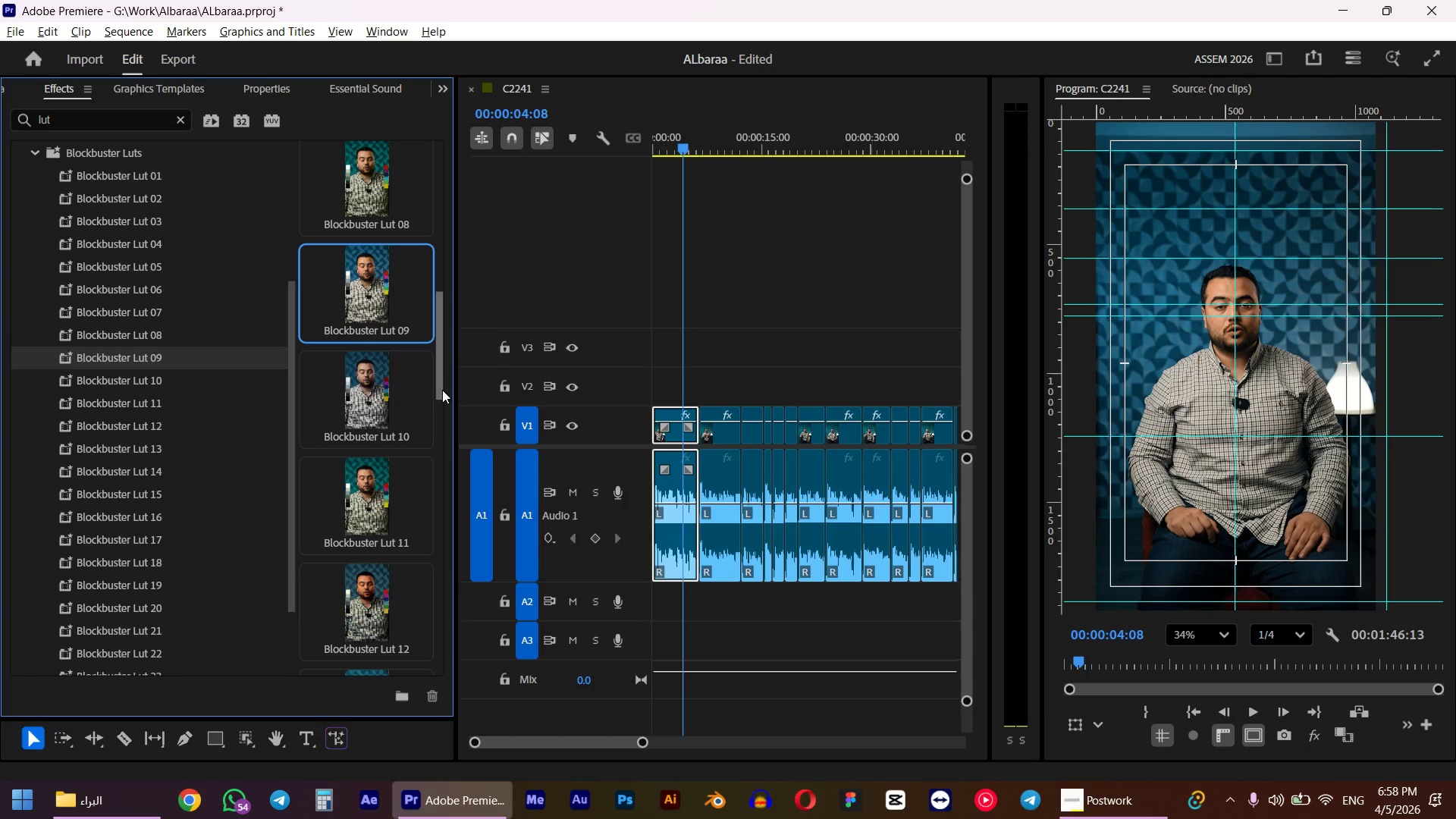 
key(Control+ControlLeft)
 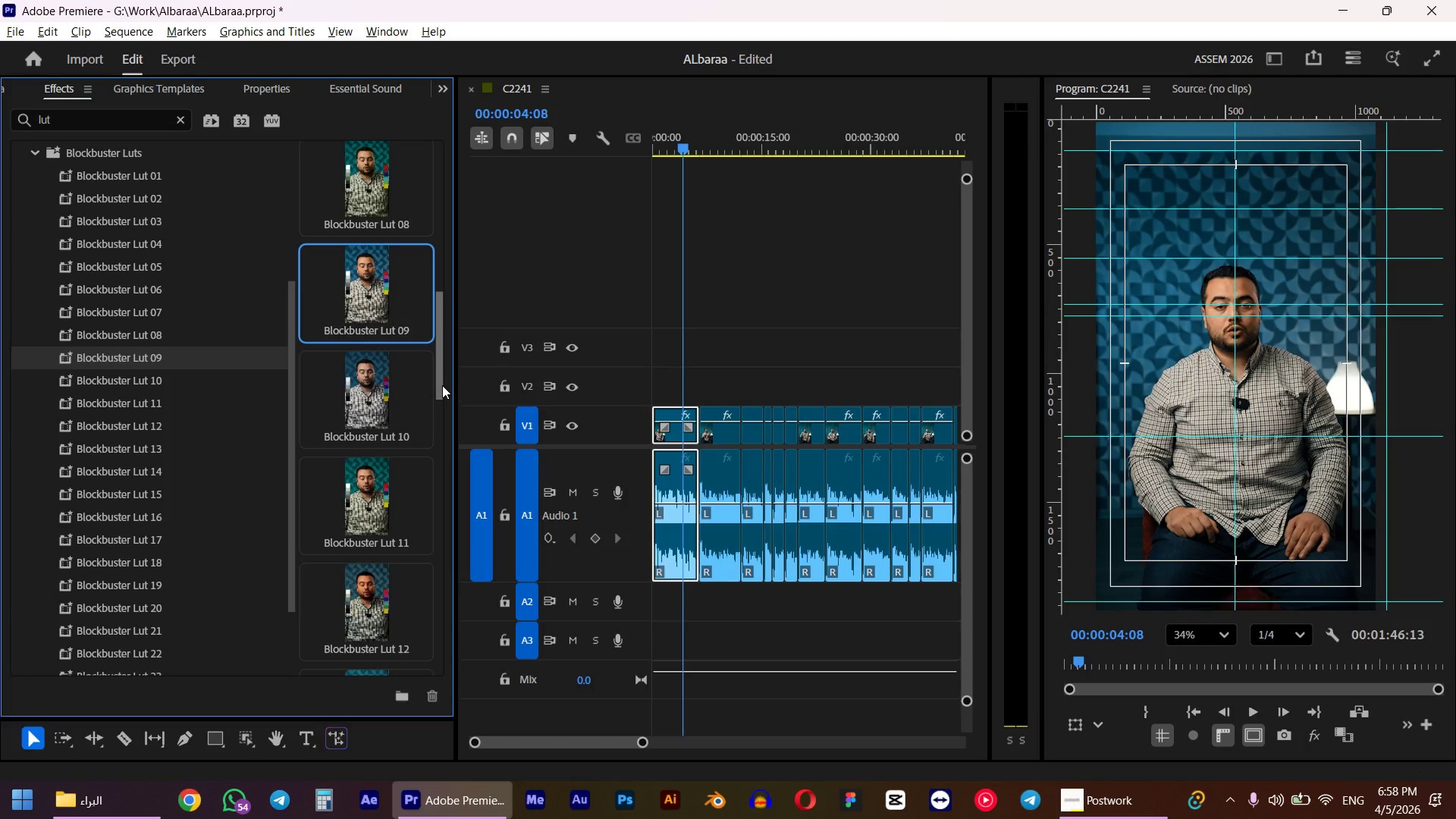 
key(Control+Z)
 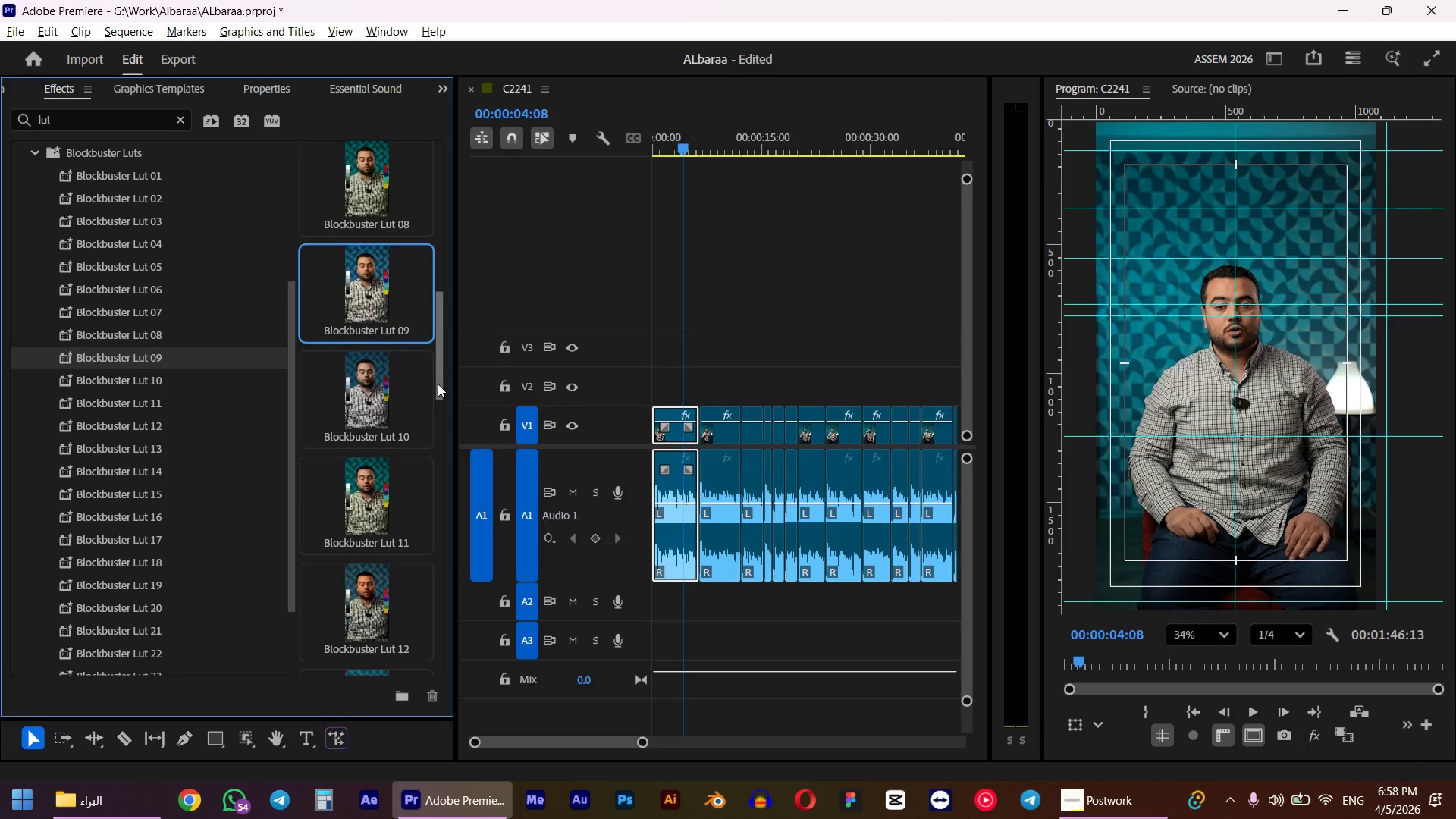 
left_click_drag(start_coordinate=[438, 384], to_coordinate=[440, 409])
 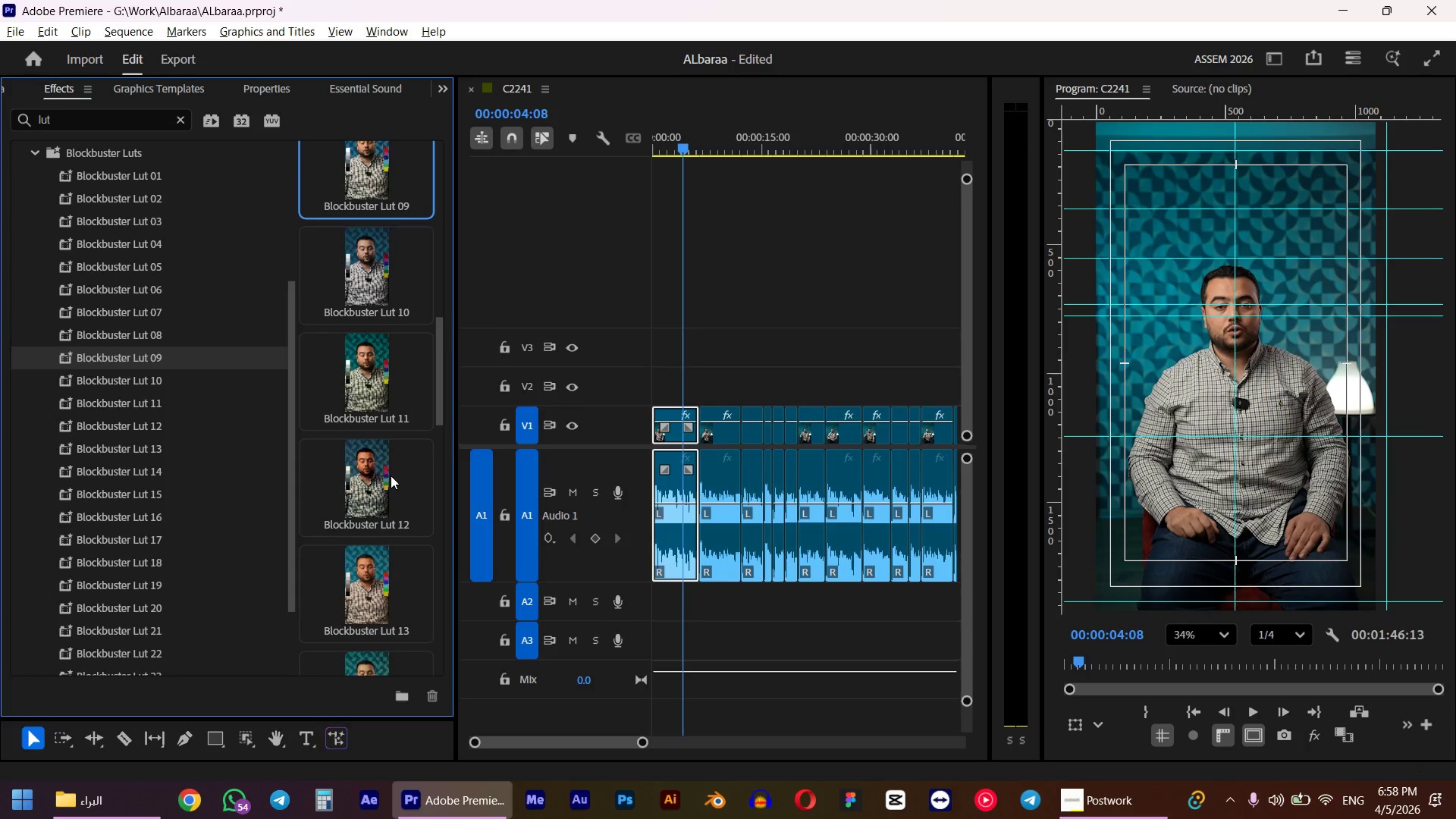 
double_click([391, 475])
 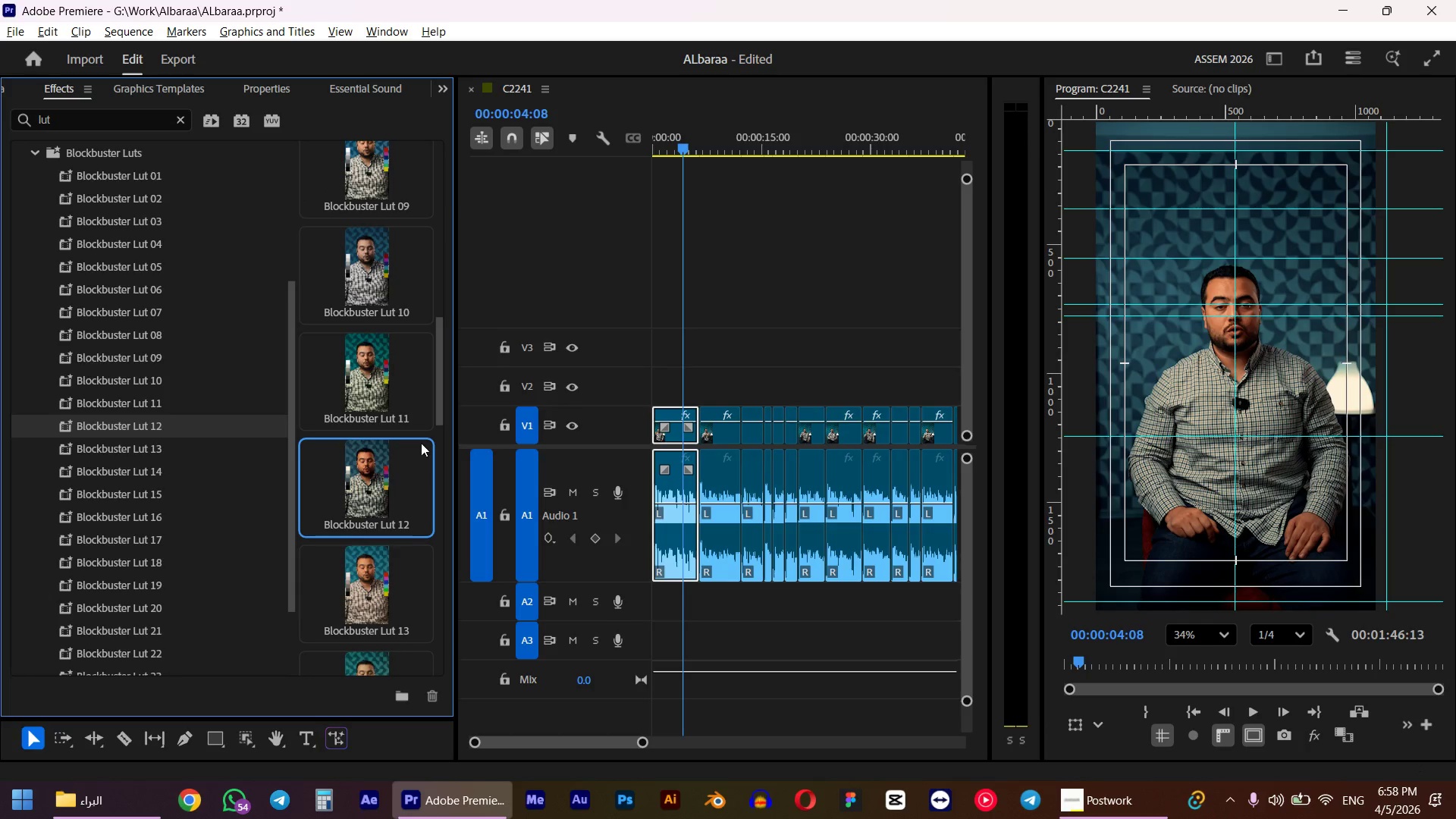 
wait(5.72)
 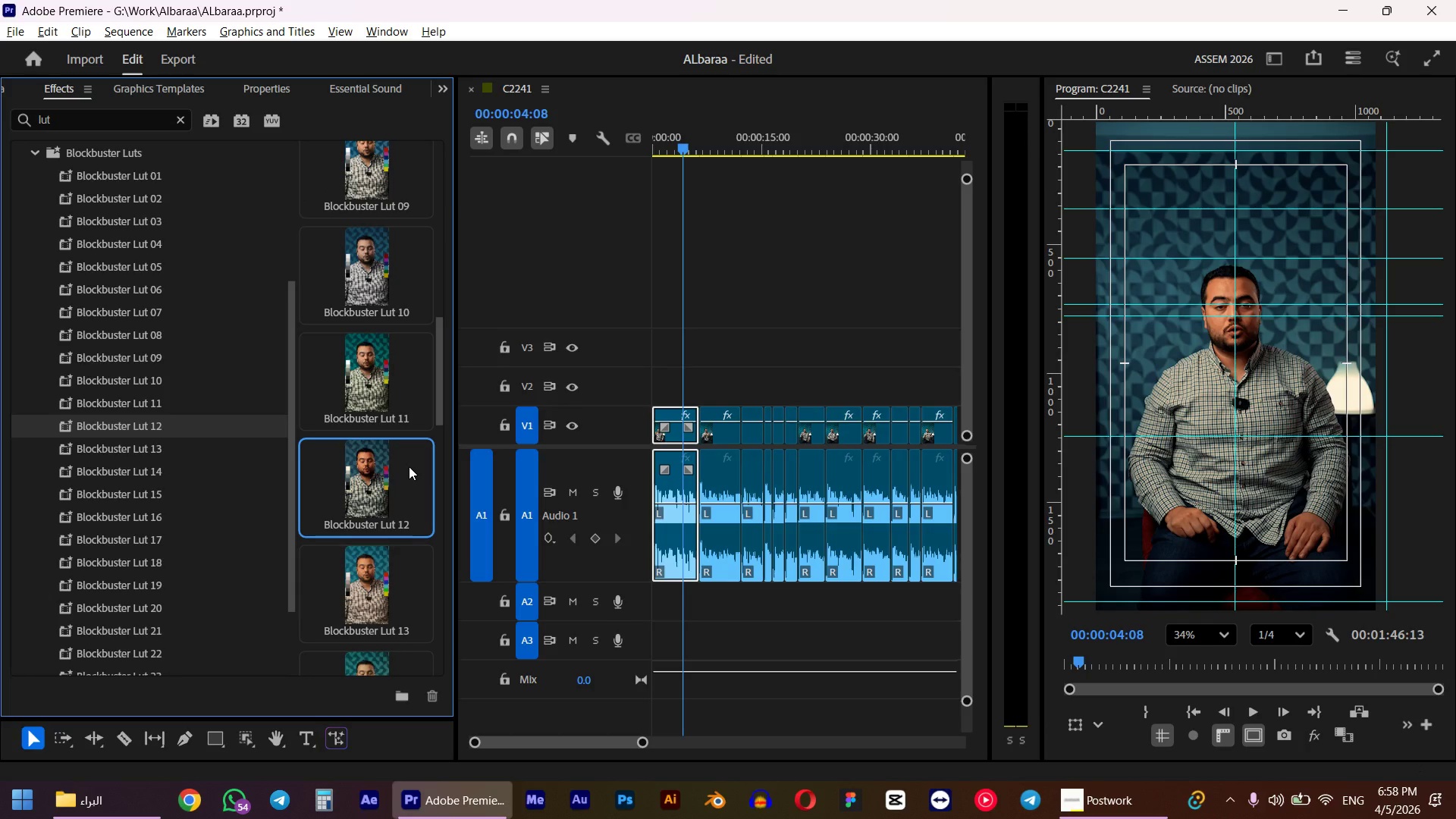 
key(Control+Z)
 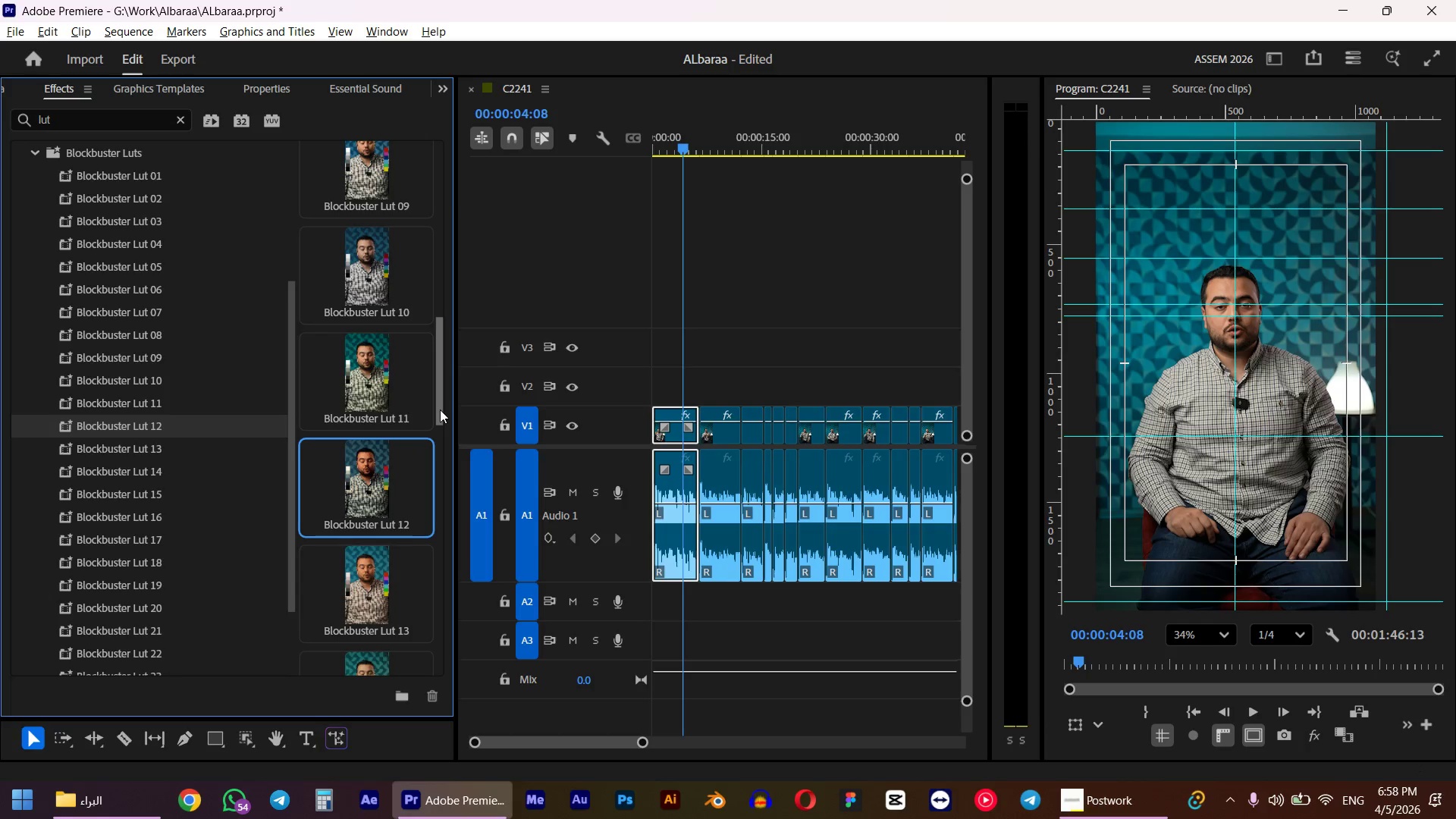 
left_click_drag(start_coordinate=[440, 410], to_coordinate=[440, 467])
 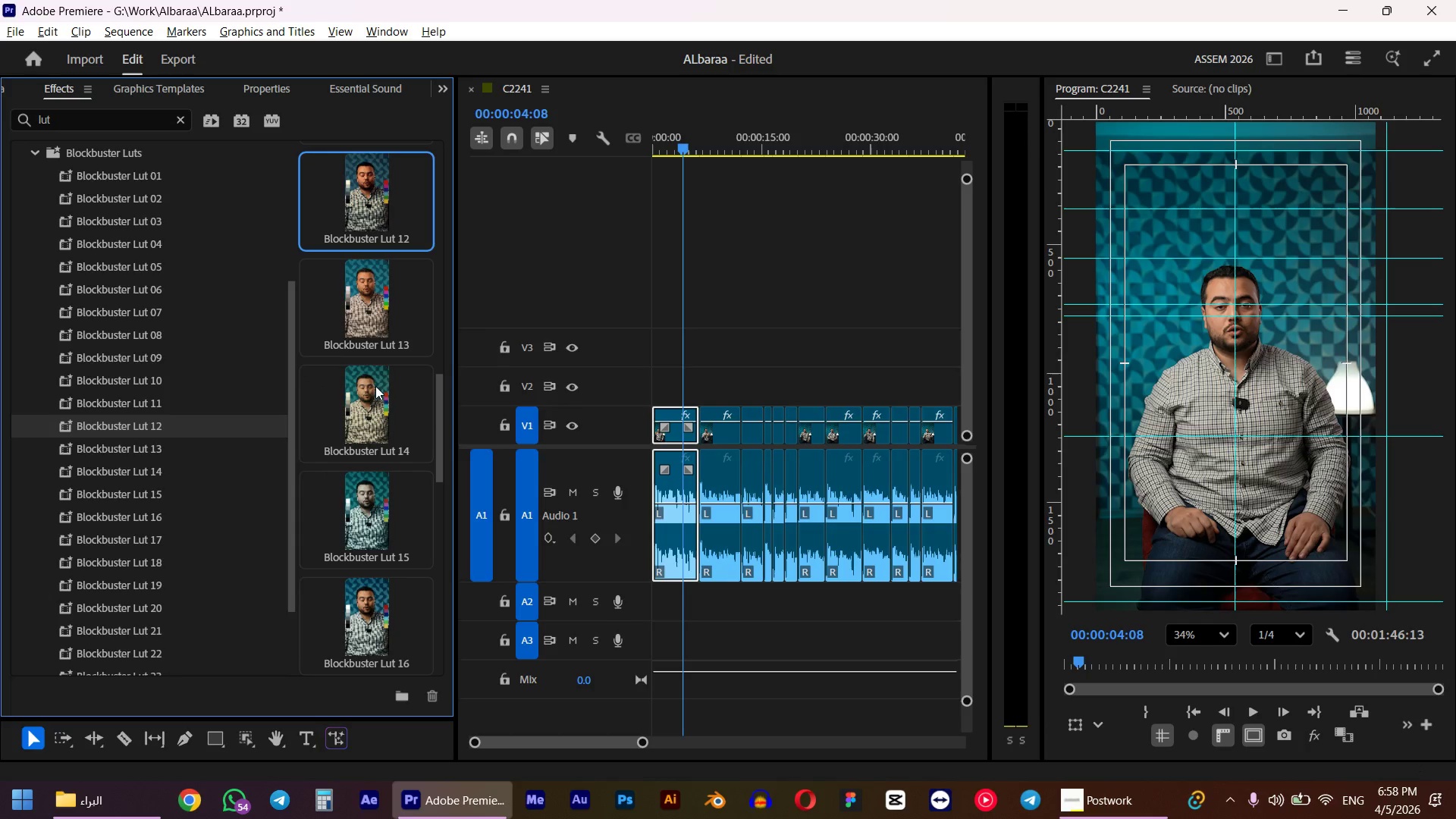 
double_click([375, 398])
 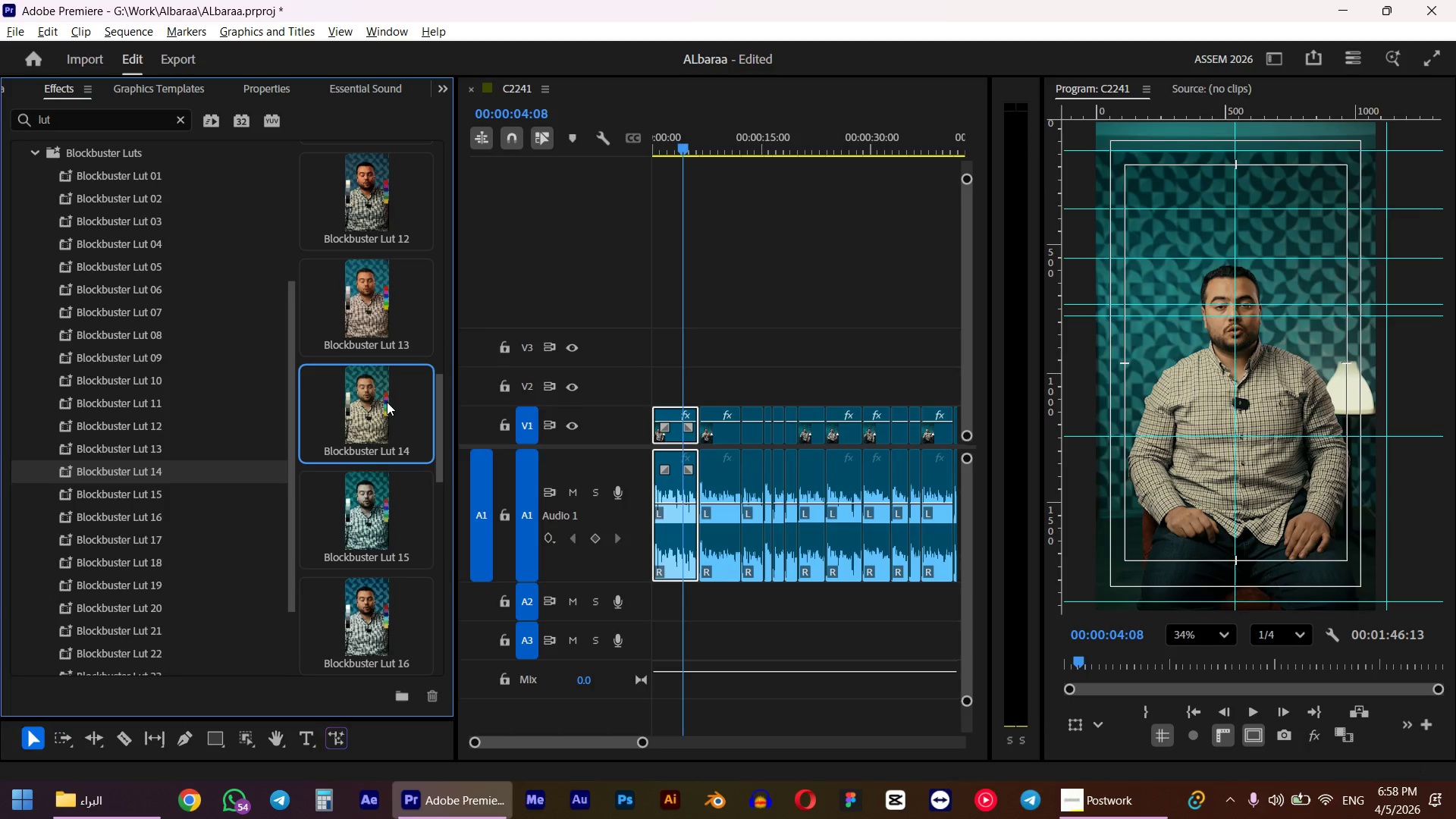 
key(Control+Z)
 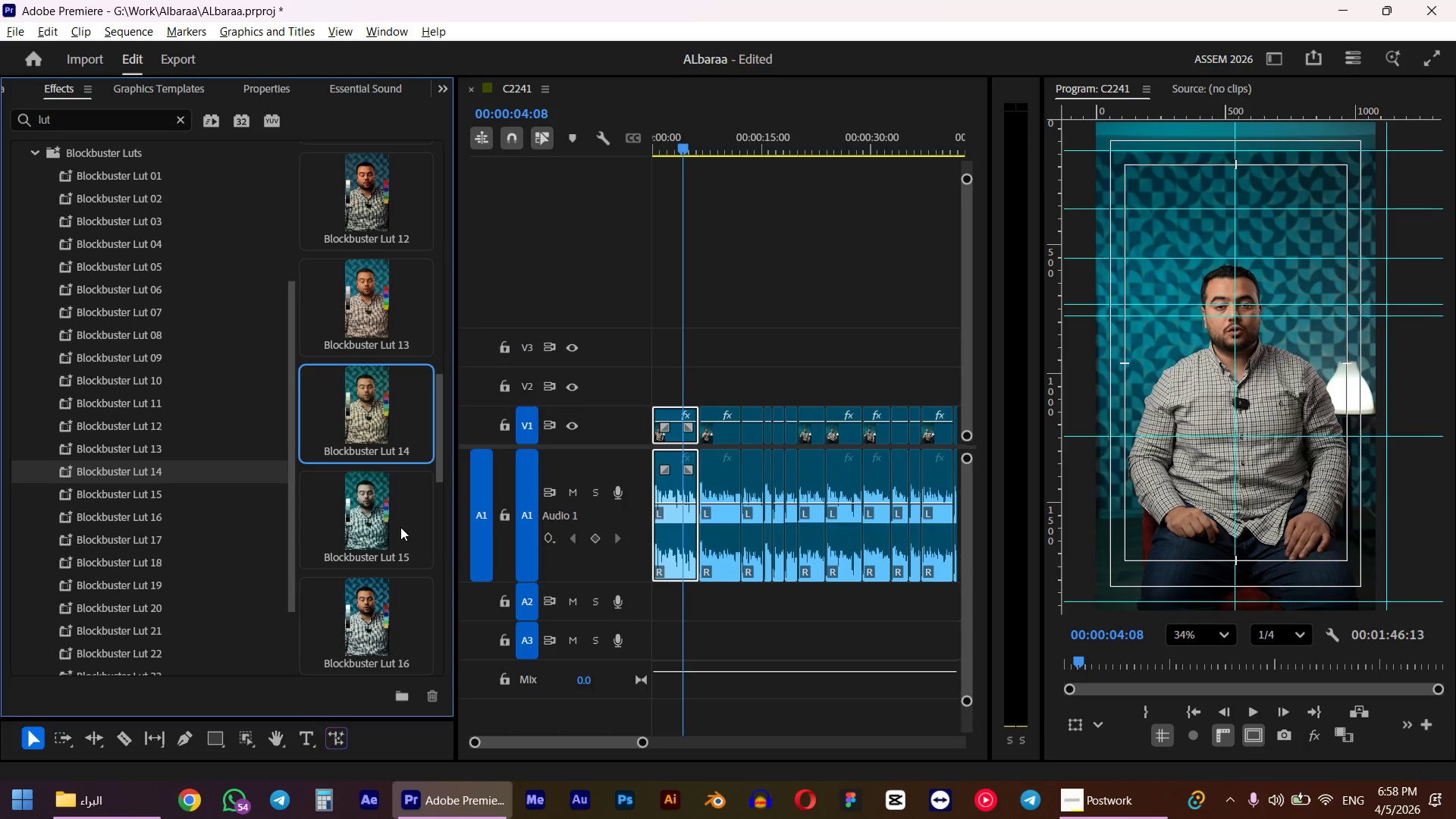 
scroll: coordinate [400, 527], scroll_direction: down, amount: 4.0
 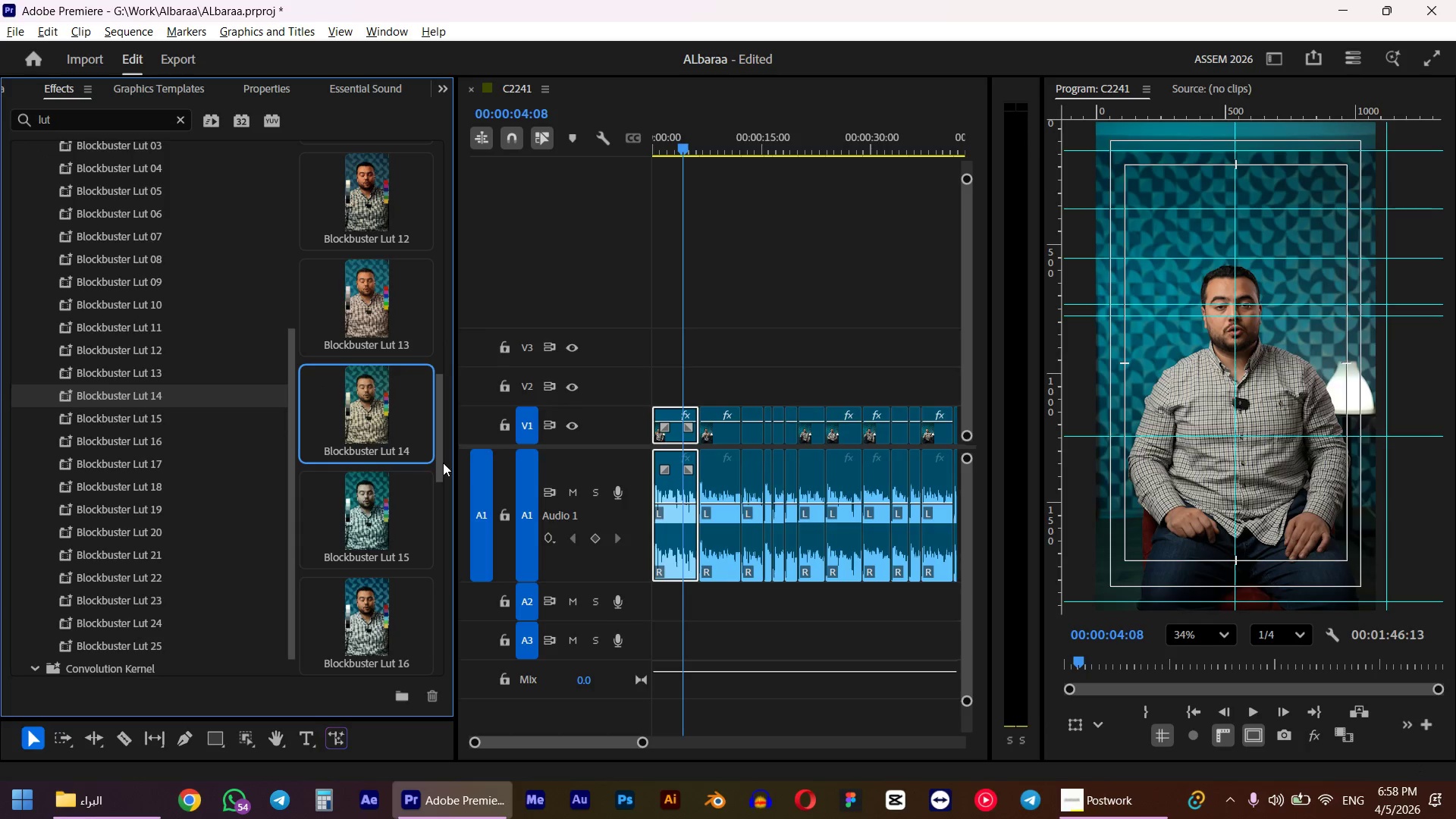 
left_click_drag(start_coordinate=[443, 460], to_coordinate=[443, 514])
 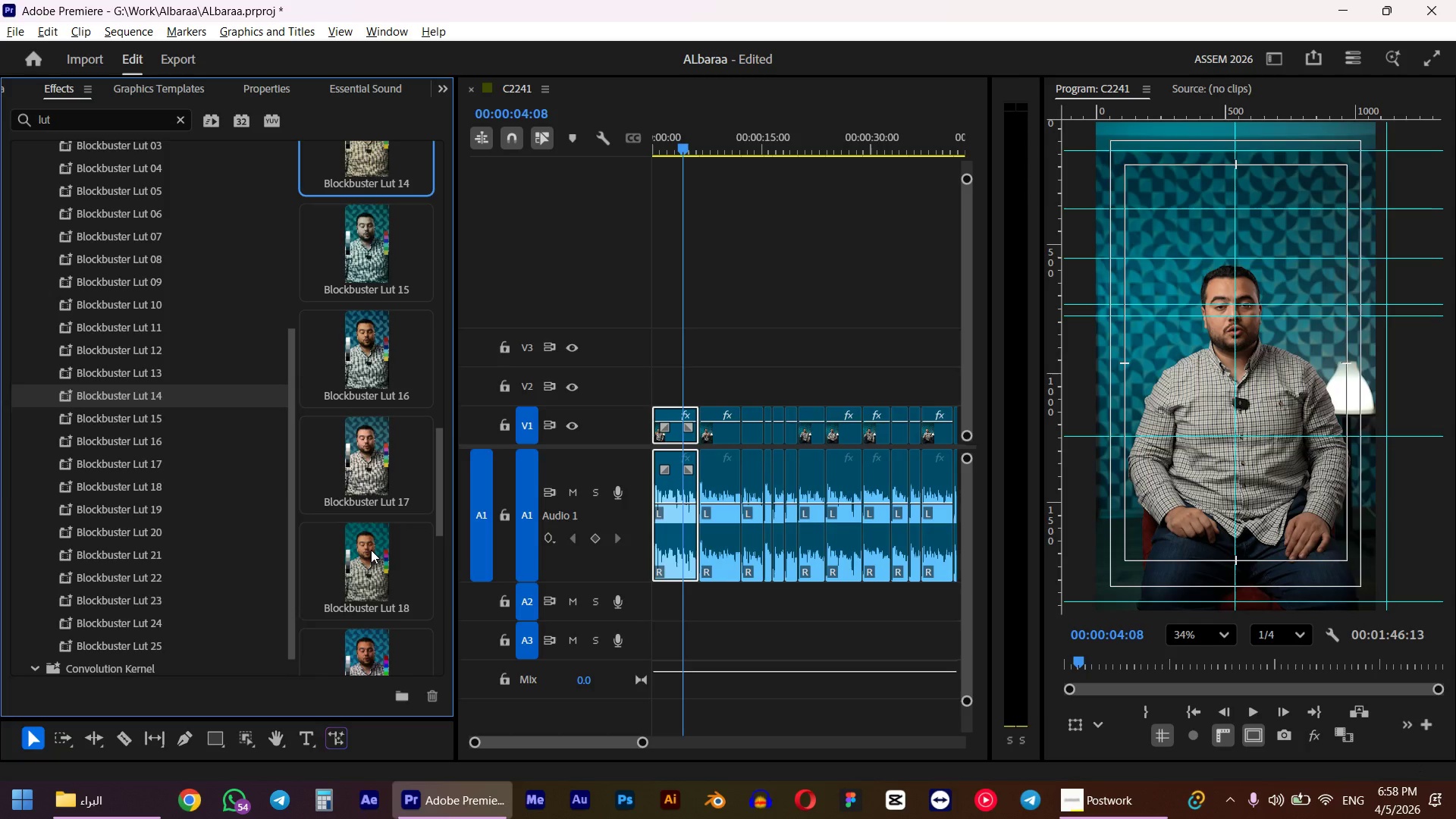 
double_click([371, 550])
 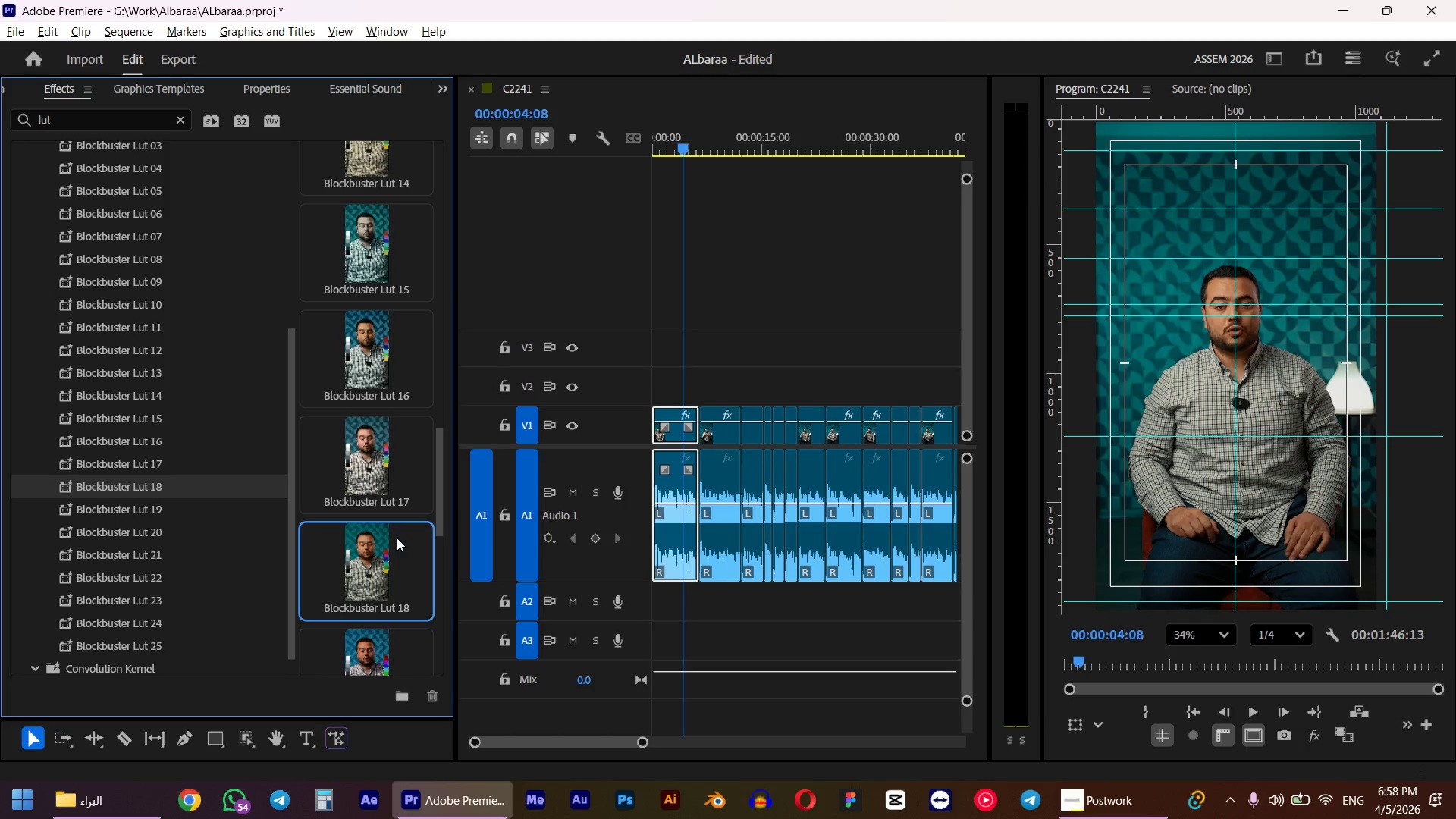 
key(Control+Z)
 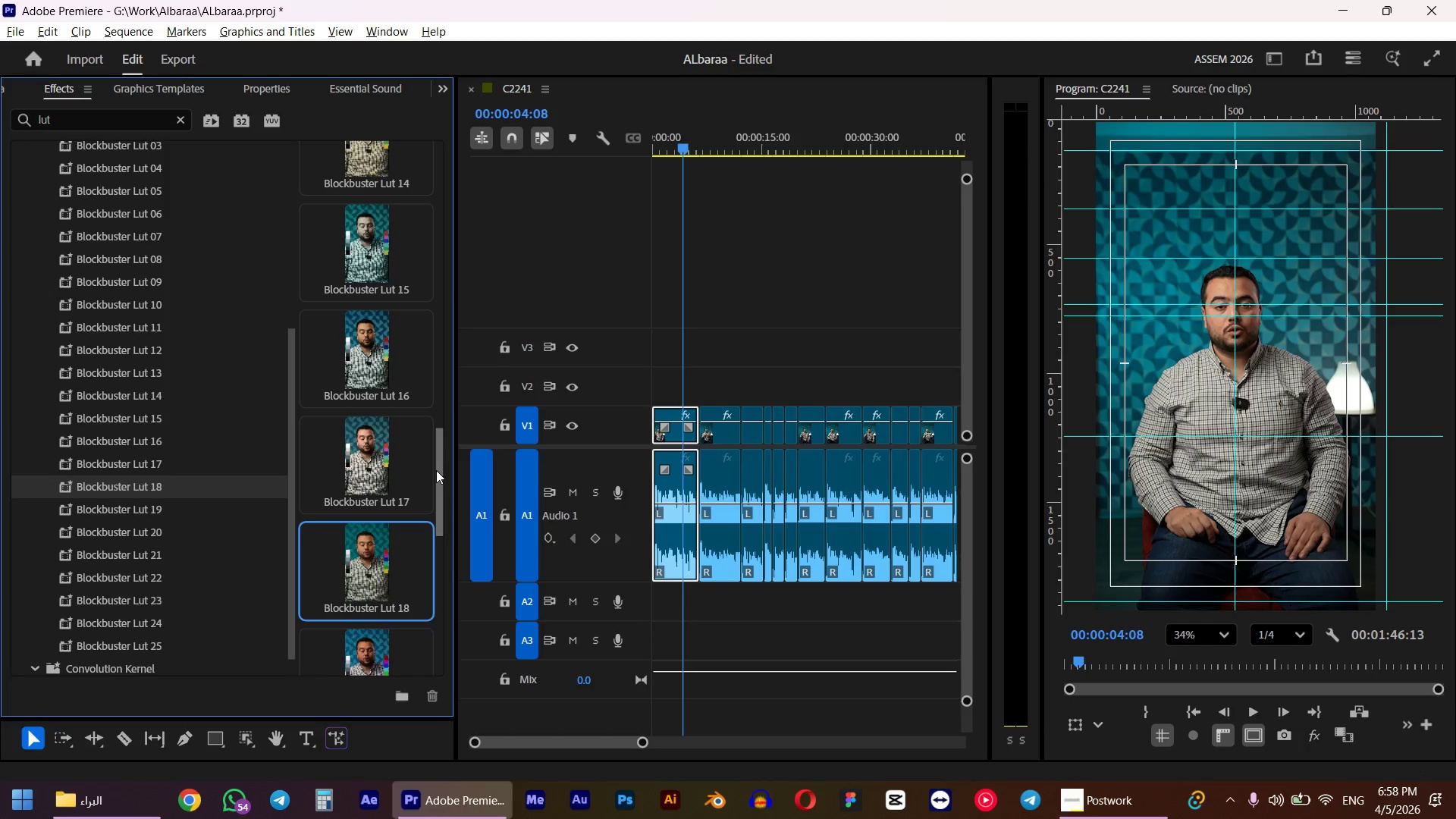 
left_click_drag(start_coordinate=[436, 470], to_coordinate=[444, 538])
 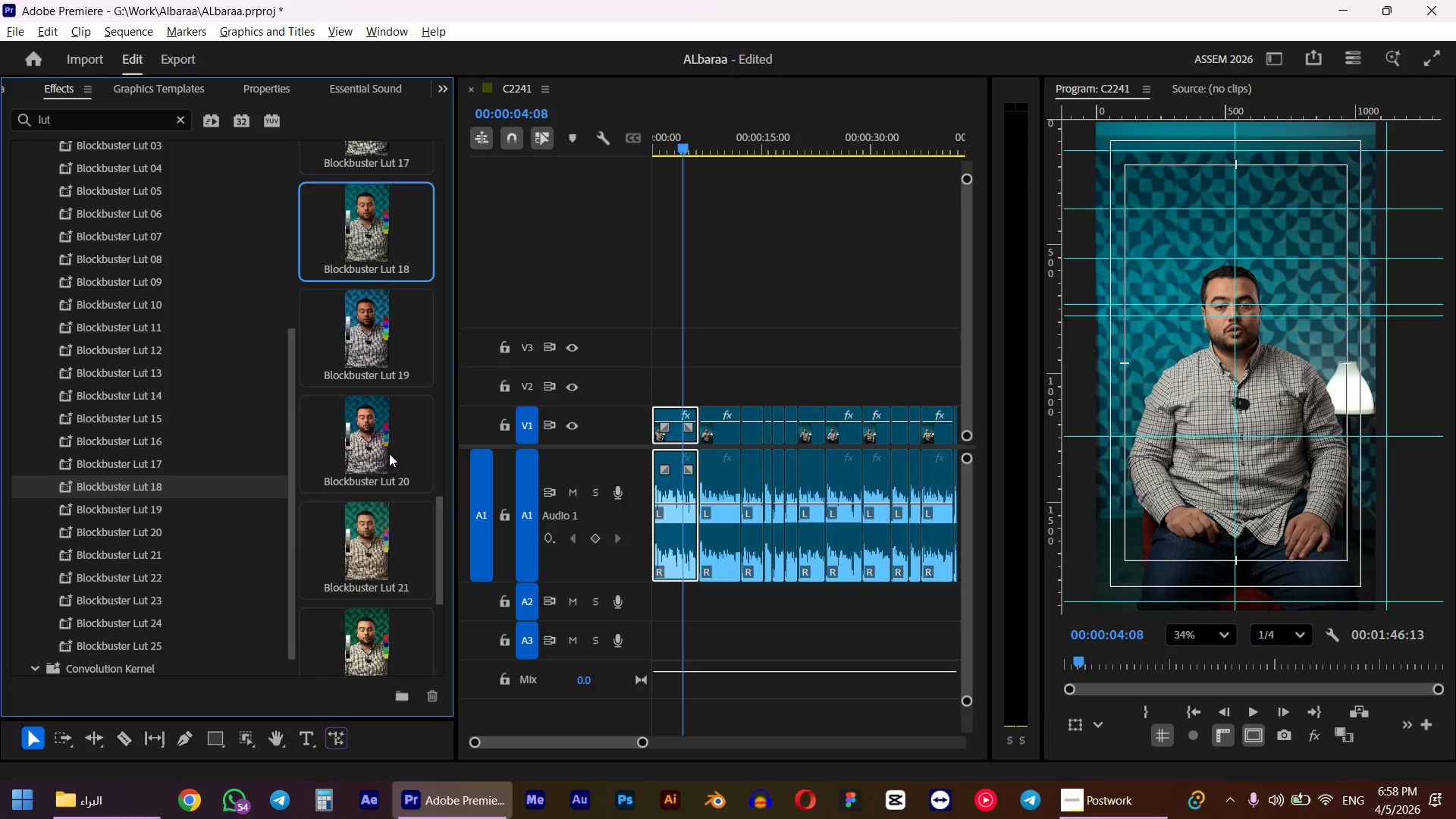 
double_click([386, 448])
 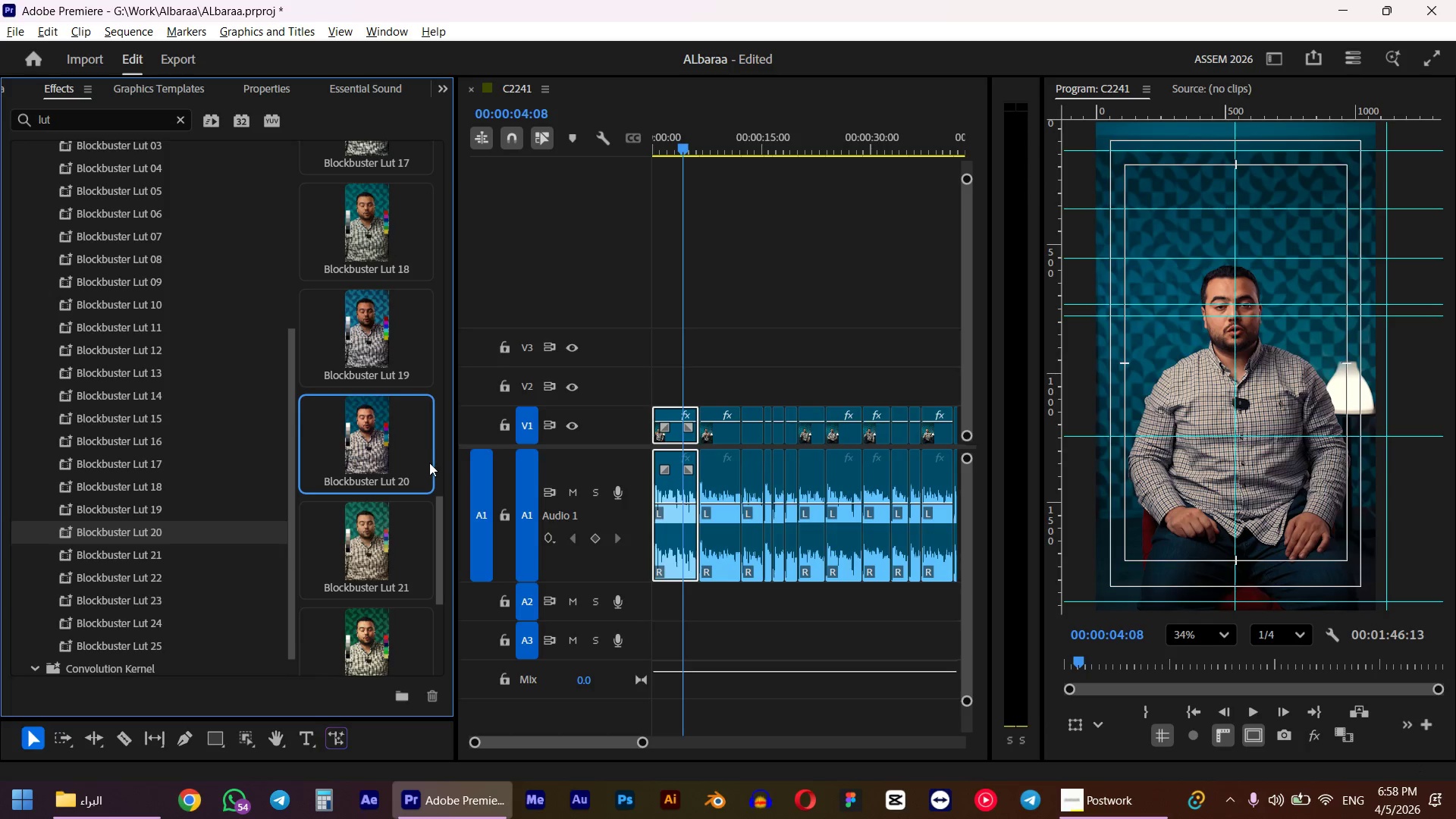 
key(Control+Z)
 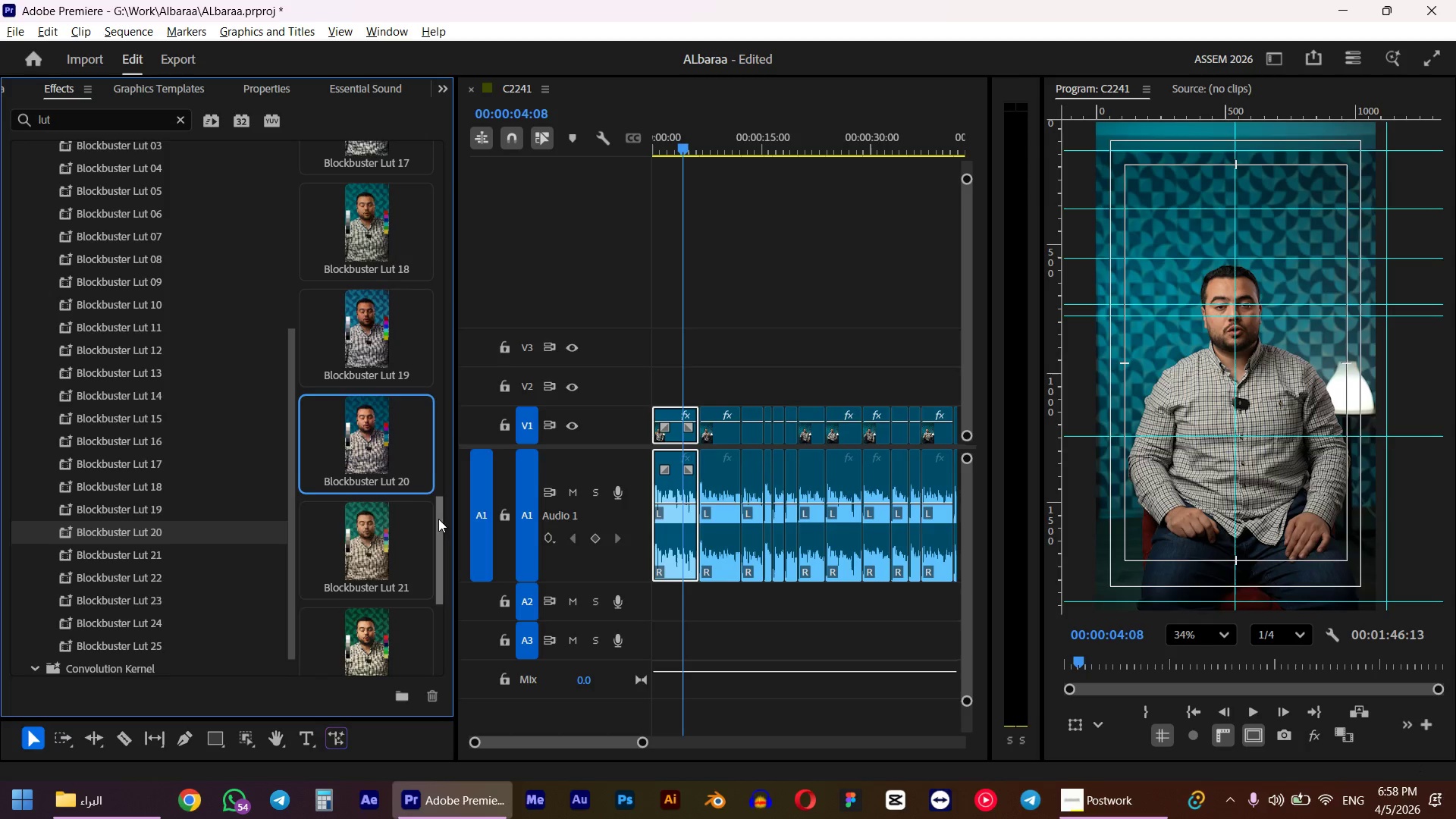 
left_click_drag(start_coordinate=[438, 519], to_coordinate=[435, 572])
 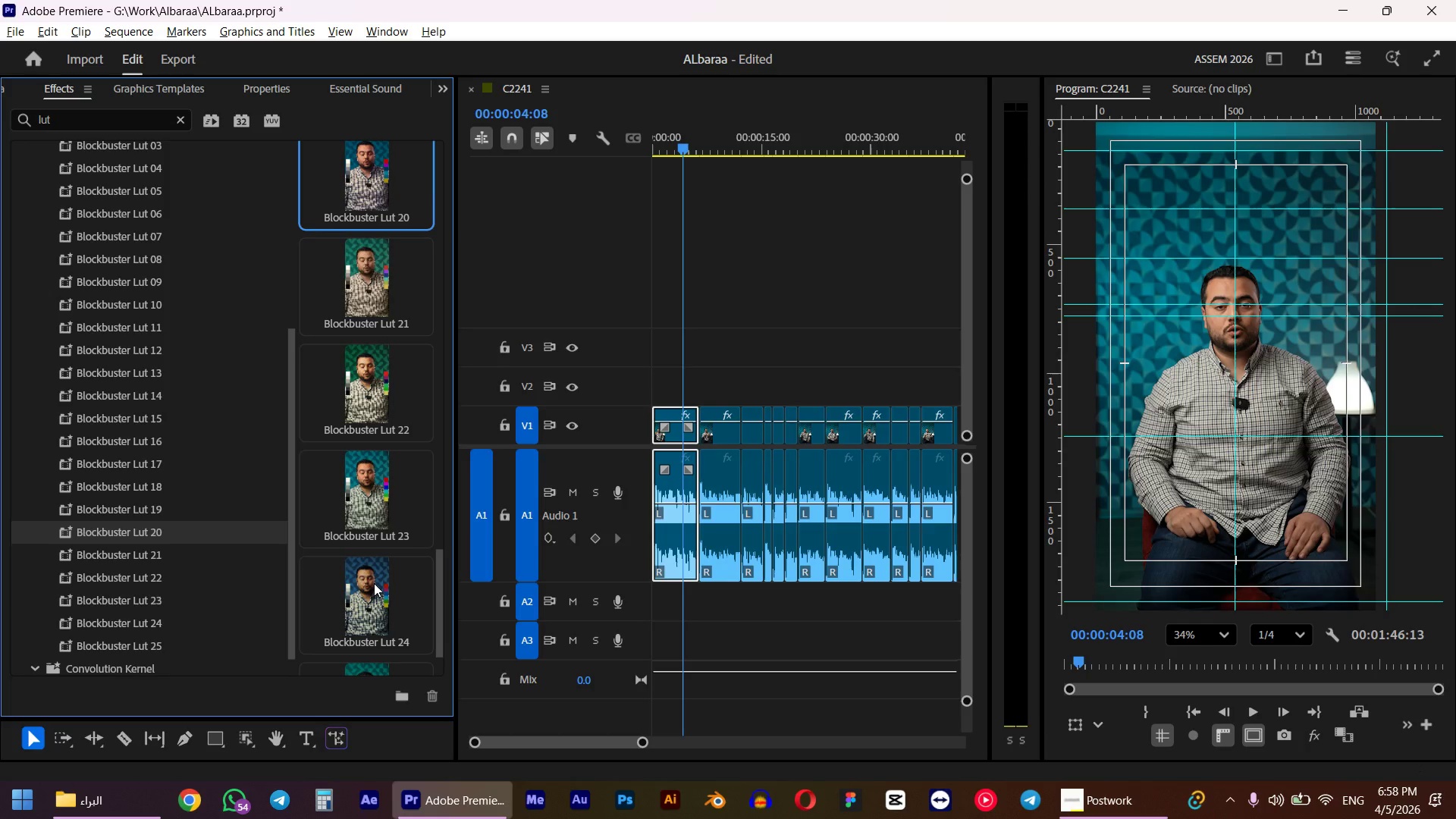 
double_click([374, 583])
 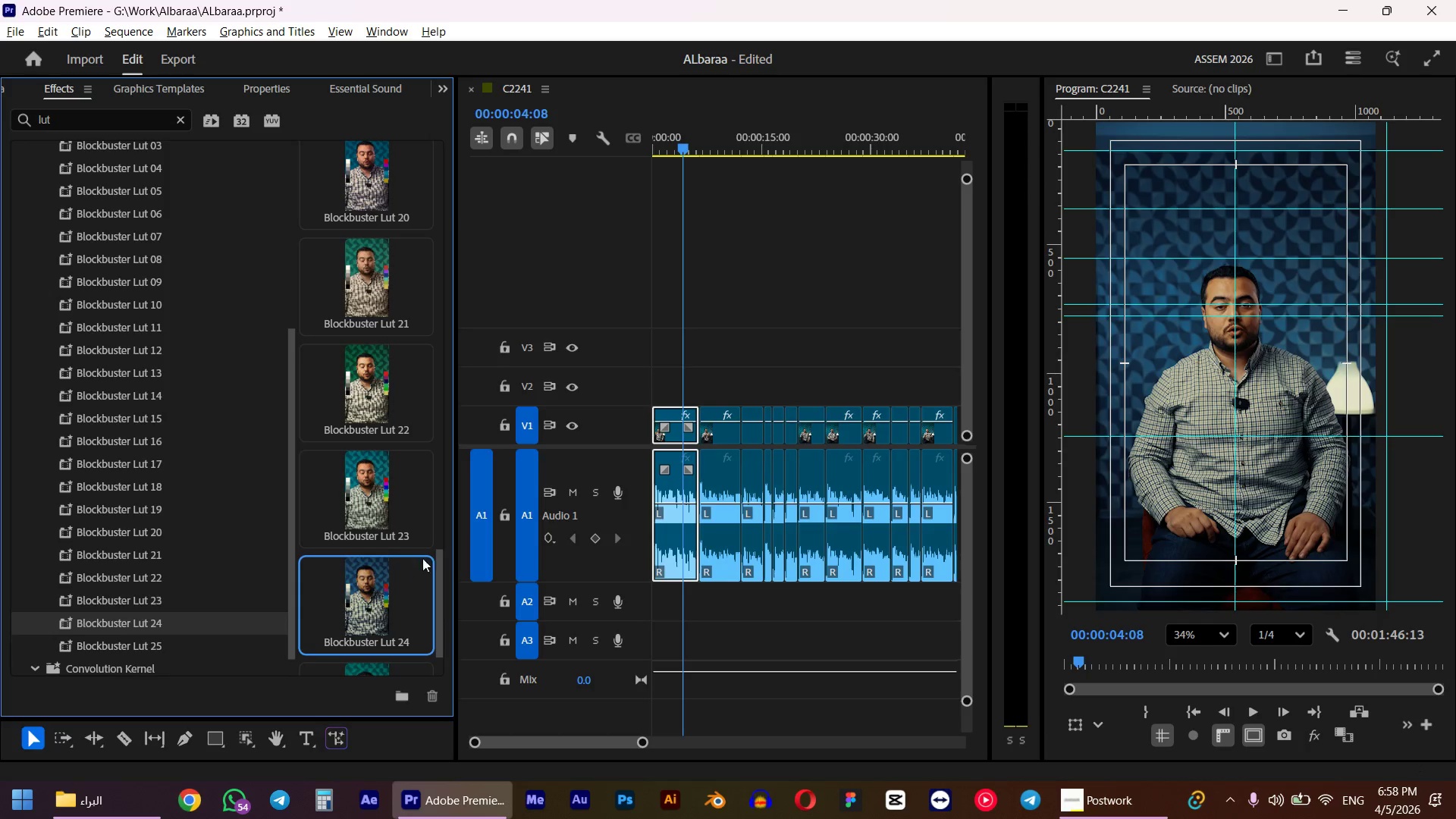 
key(Control+Z)
 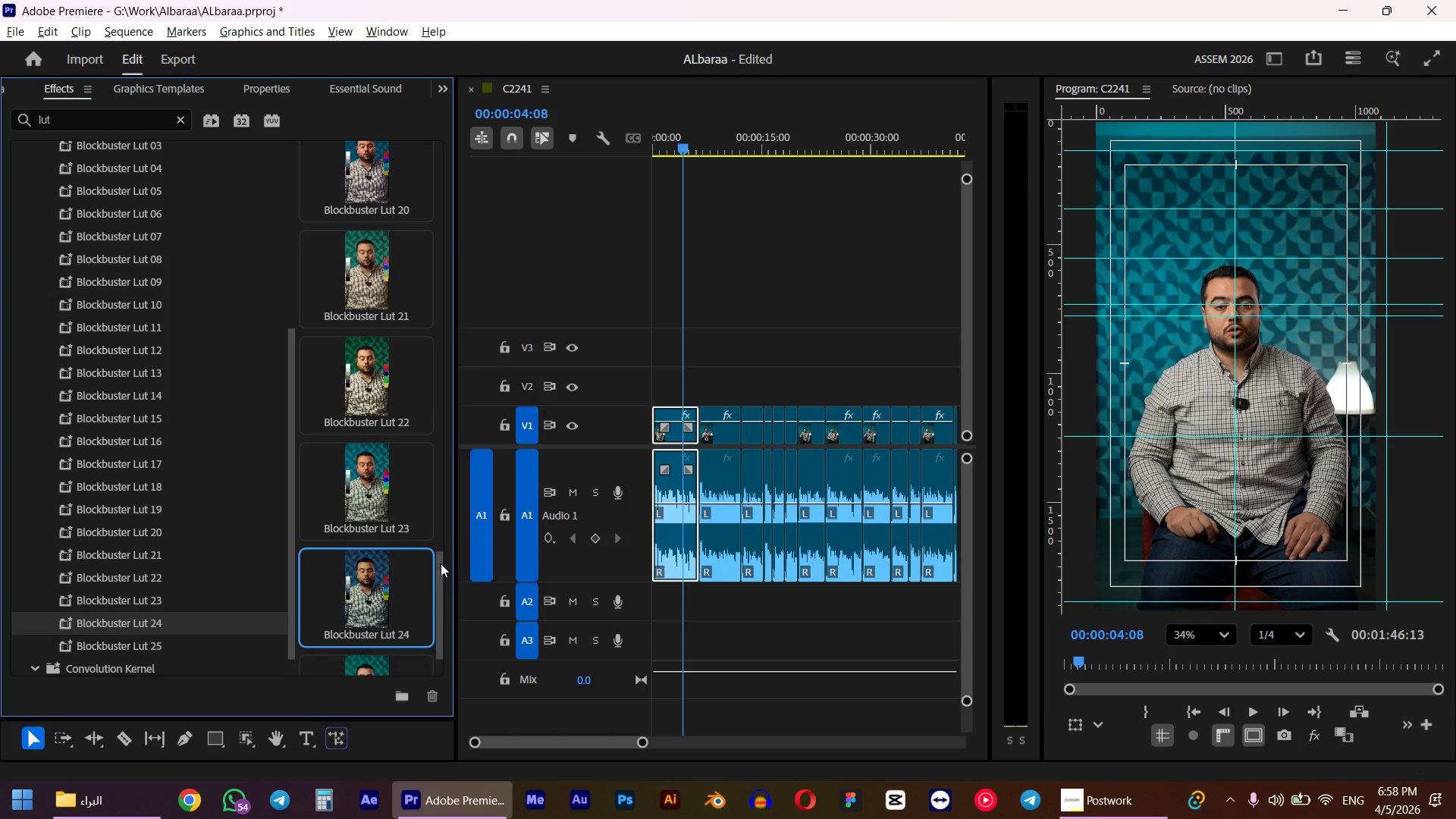 
left_click_drag(start_coordinate=[441, 562], to_coordinate=[441, 598])
 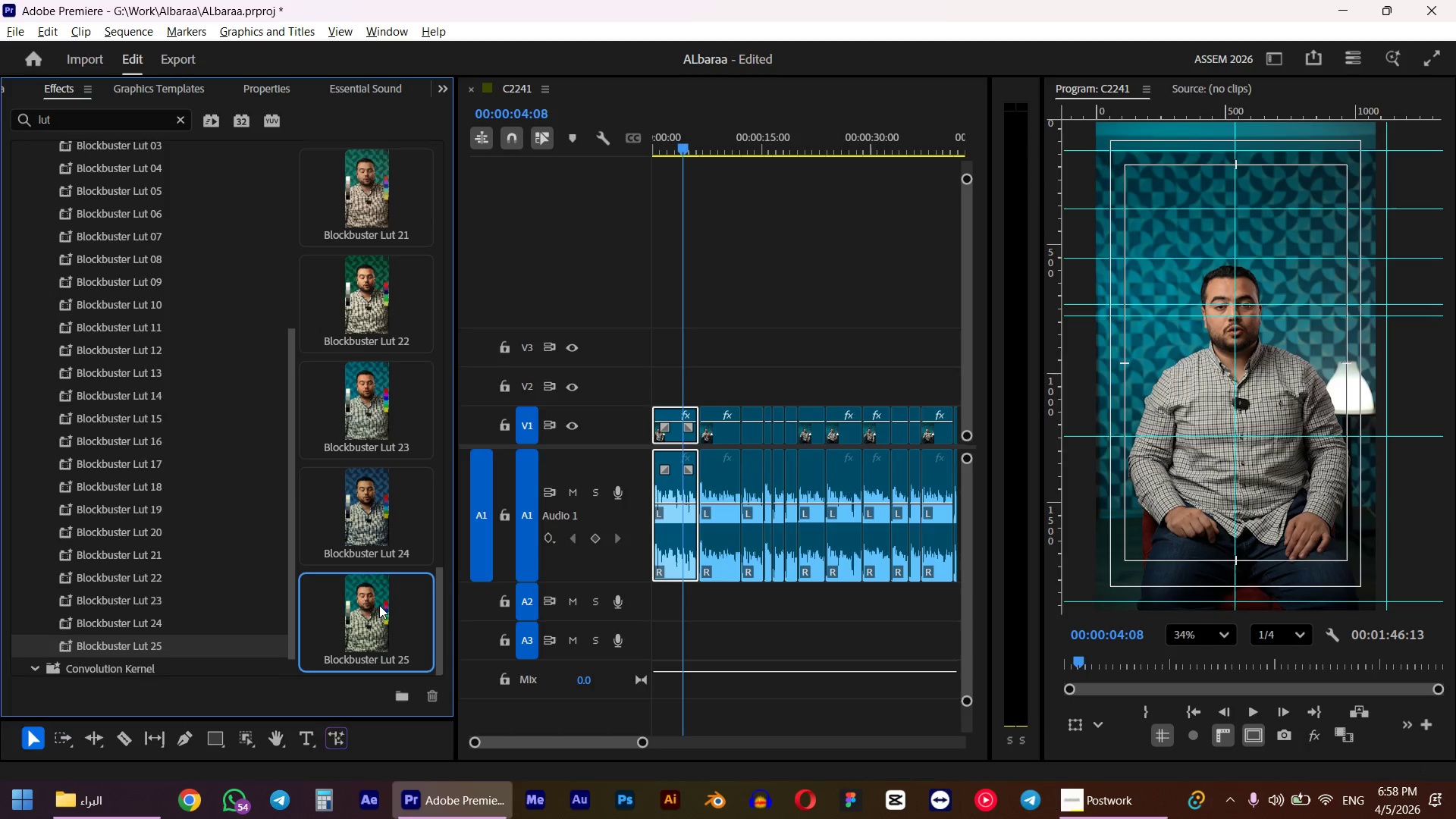 
double_click([379, 605])
 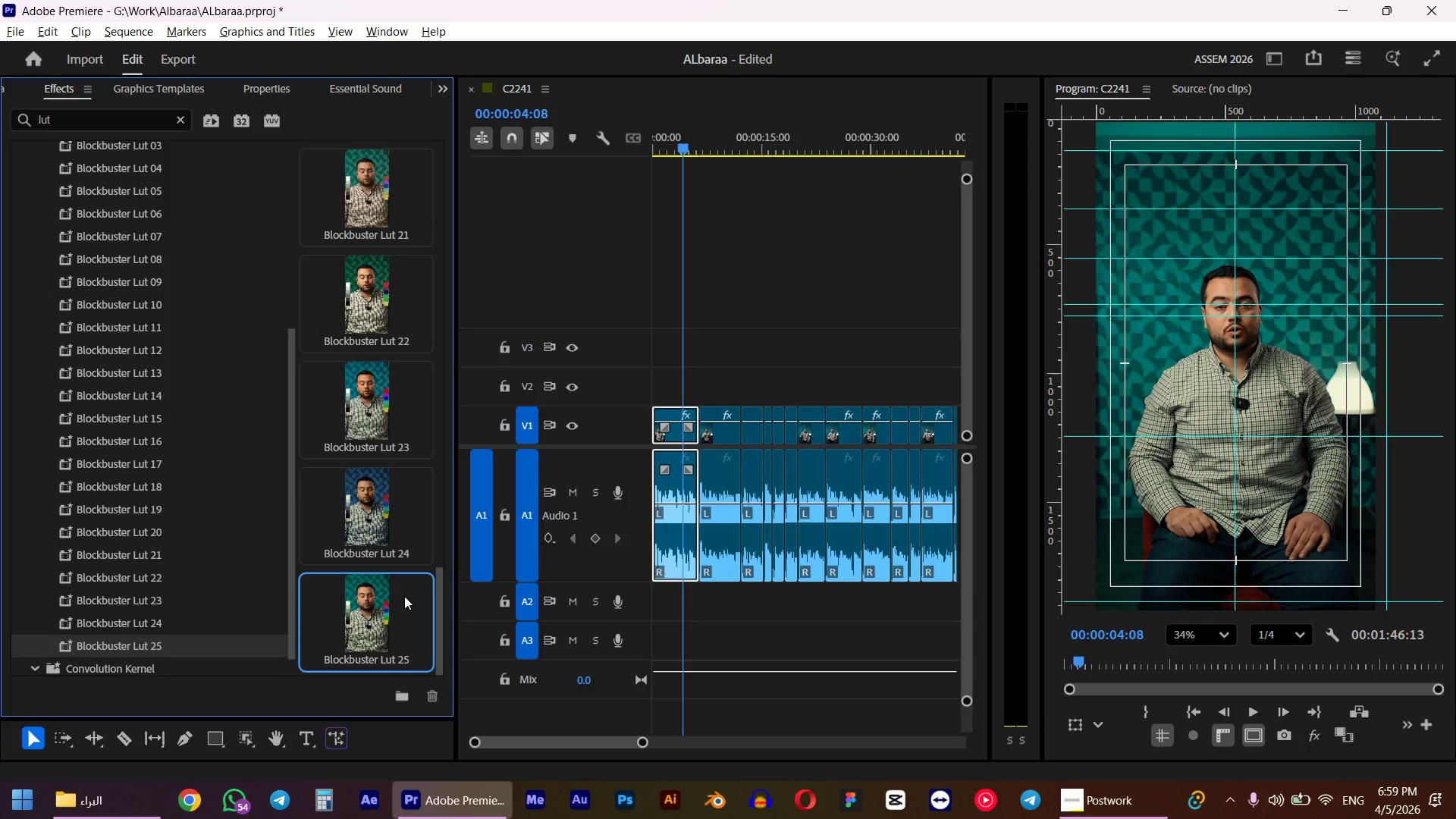 
key(Control+Z)
 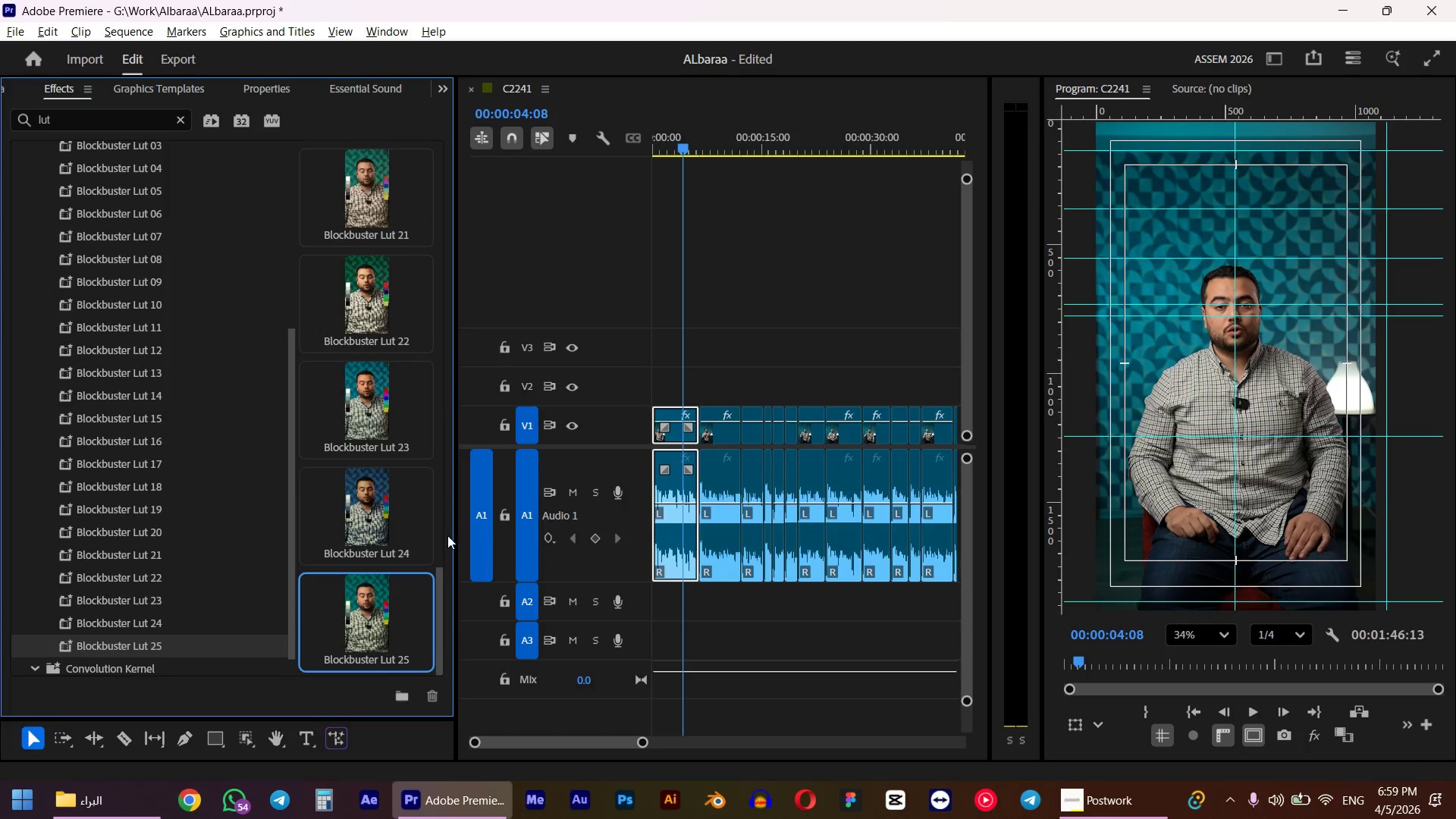 
left_click_drag(start_coordinate=[434, 591], to_coordinate=[434, 583])
 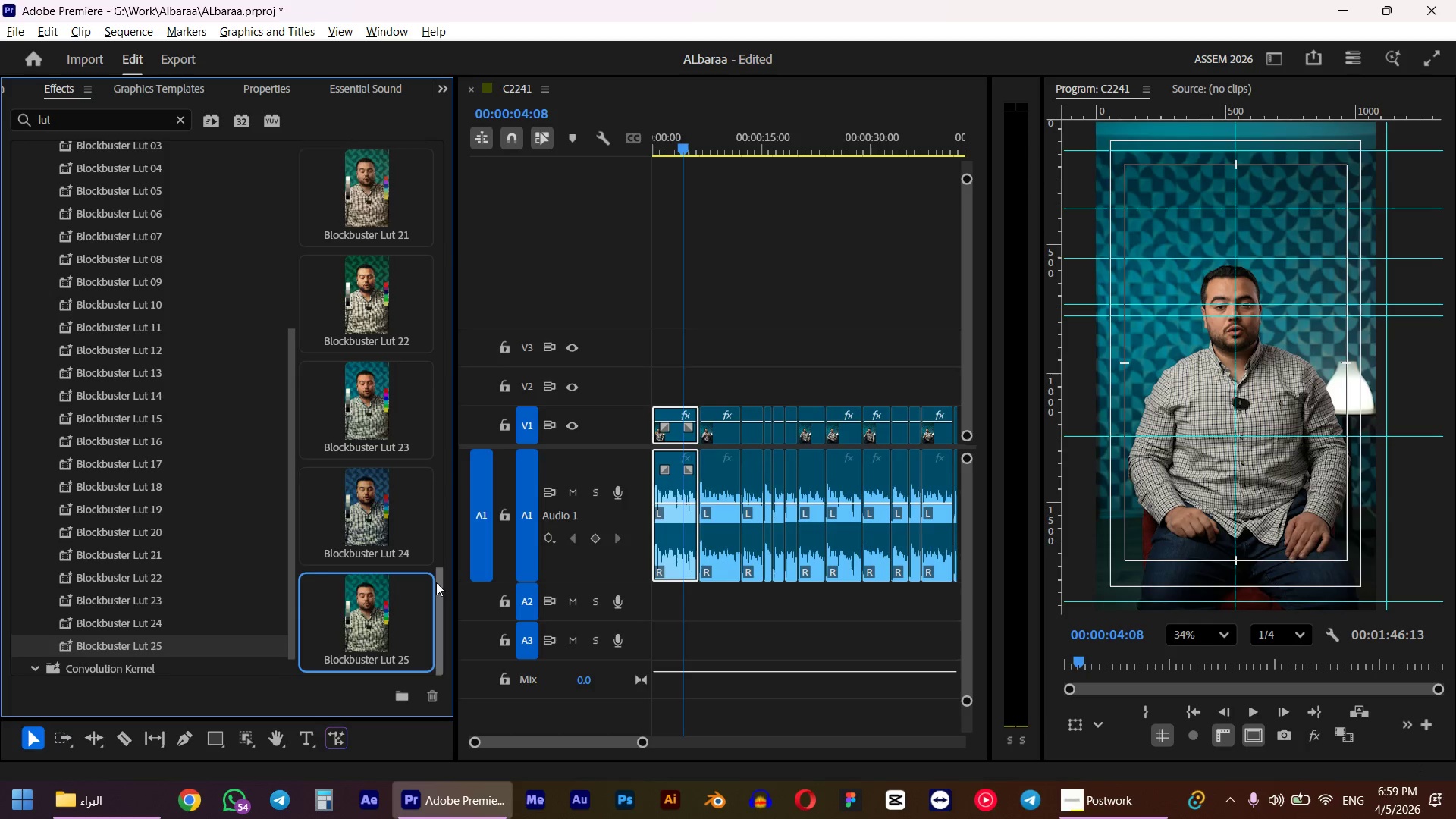 
left_click_drag(start_coordinate=[436, 582], to_coordinate=[438, 493])
 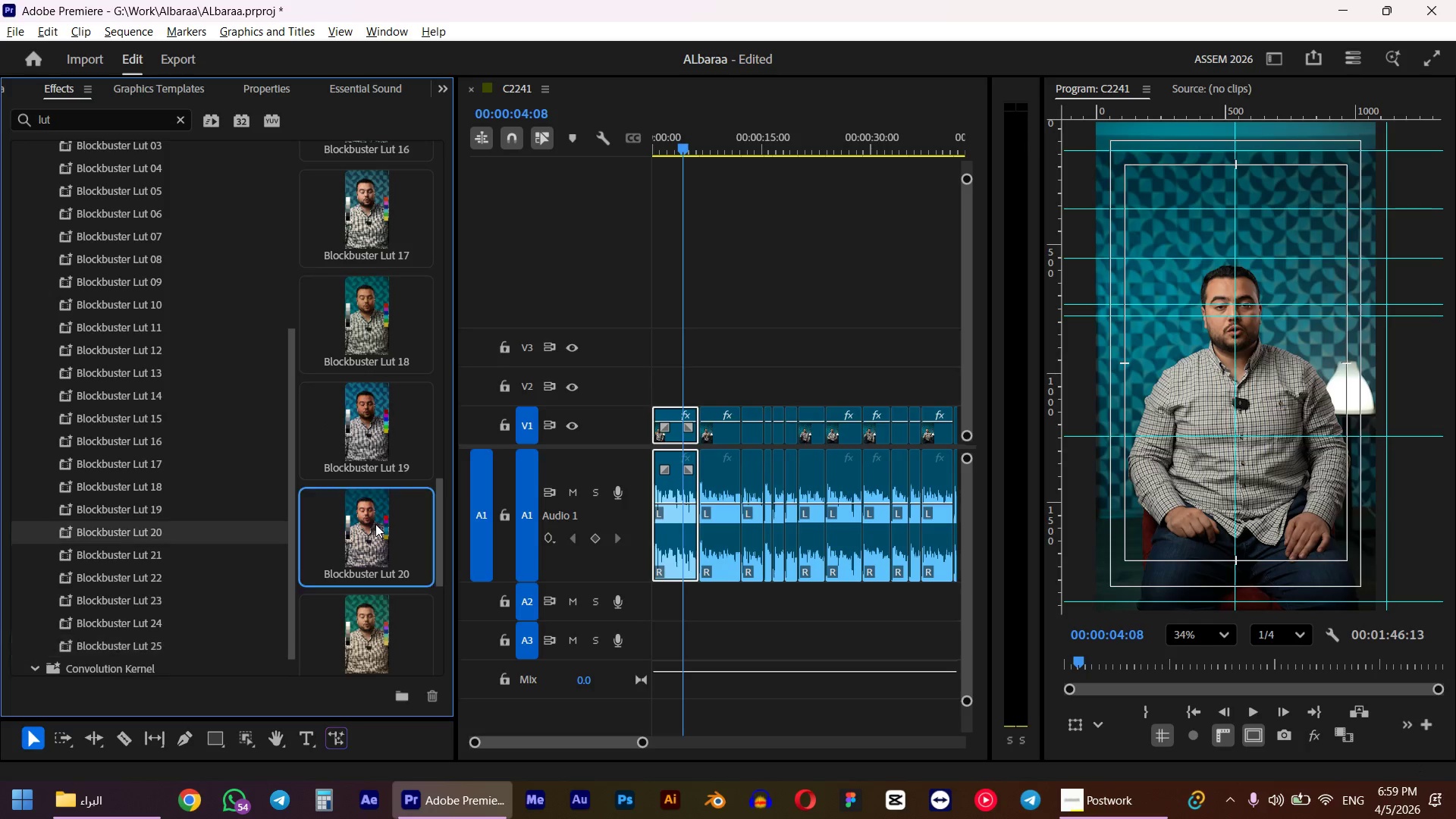 
double_click([375, 524])
 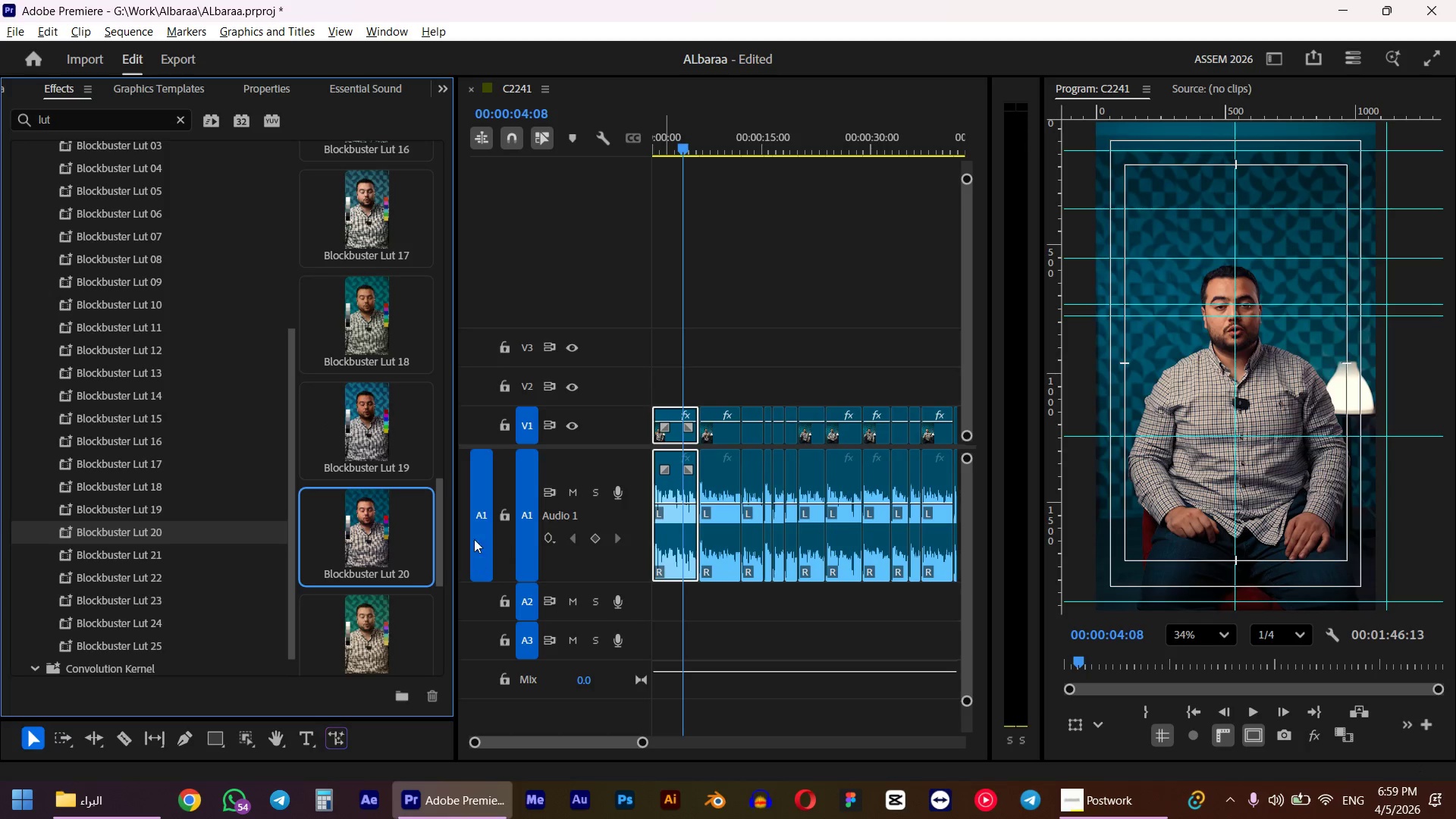 
left_click_drag(start_coordinate=[440, 526], to_coordinate=[445, 385])
 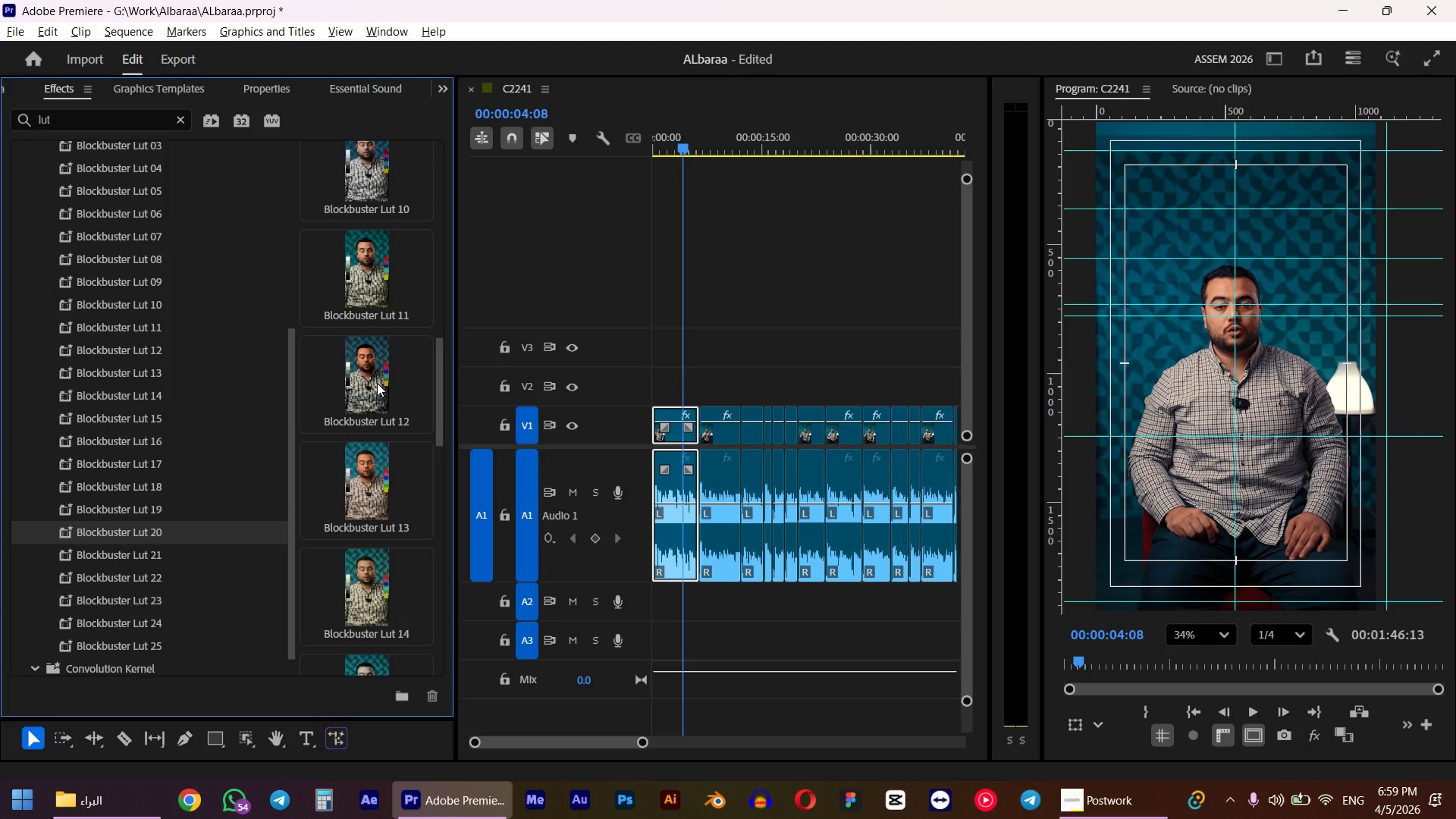 
key(Control+ControlLeft)
 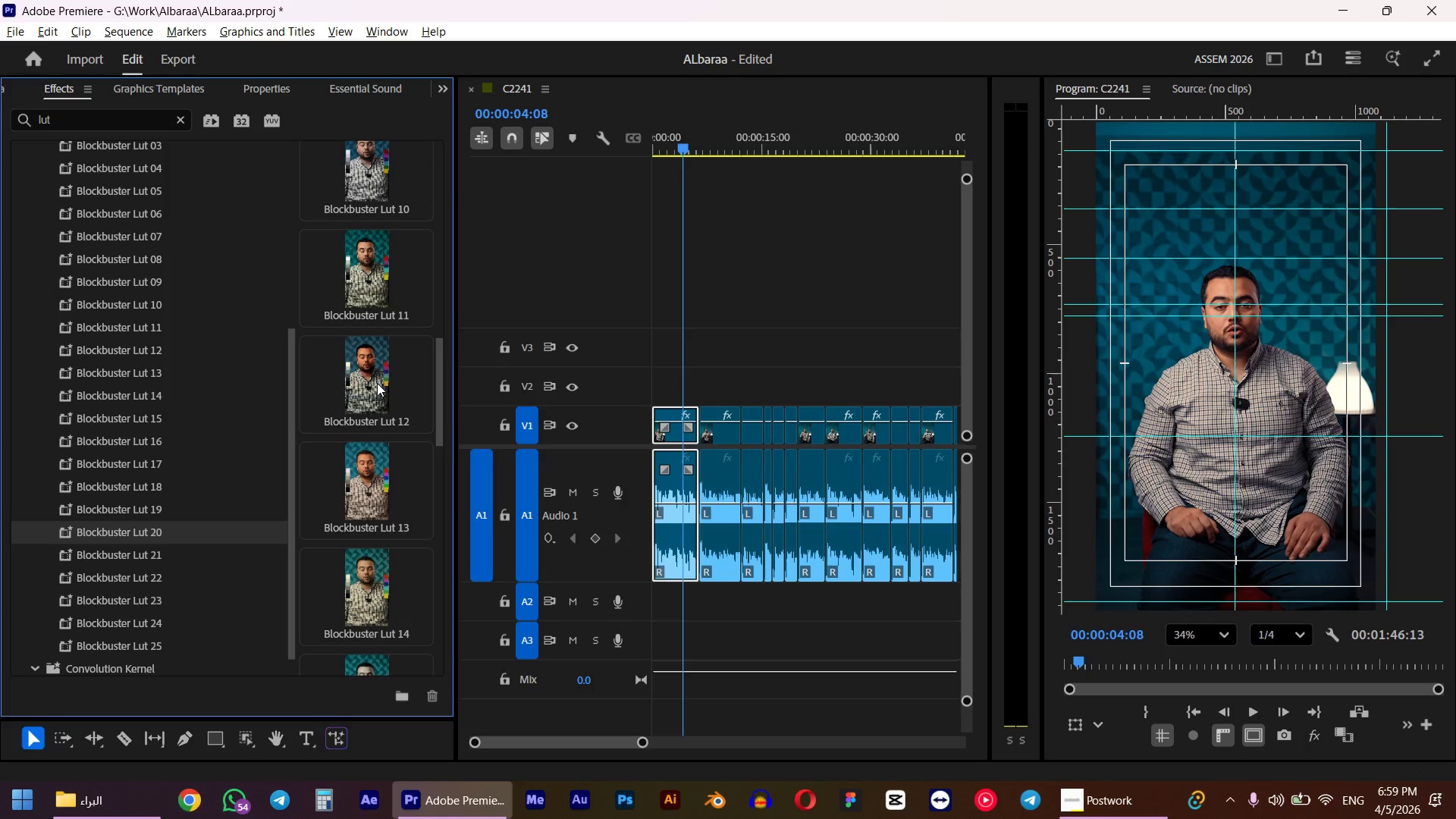 
key(Control+Z)
 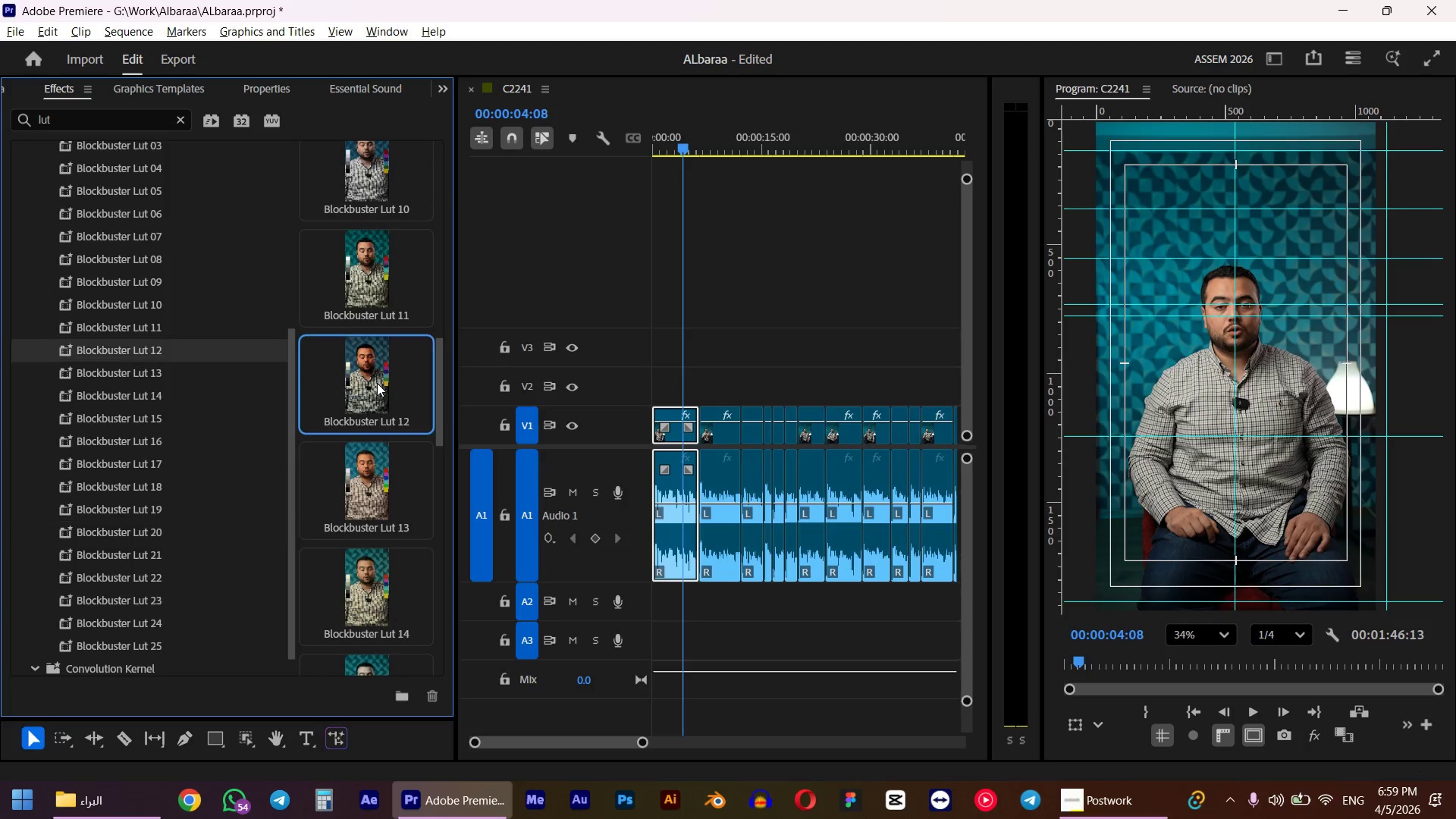 
double_click([377, 383])
 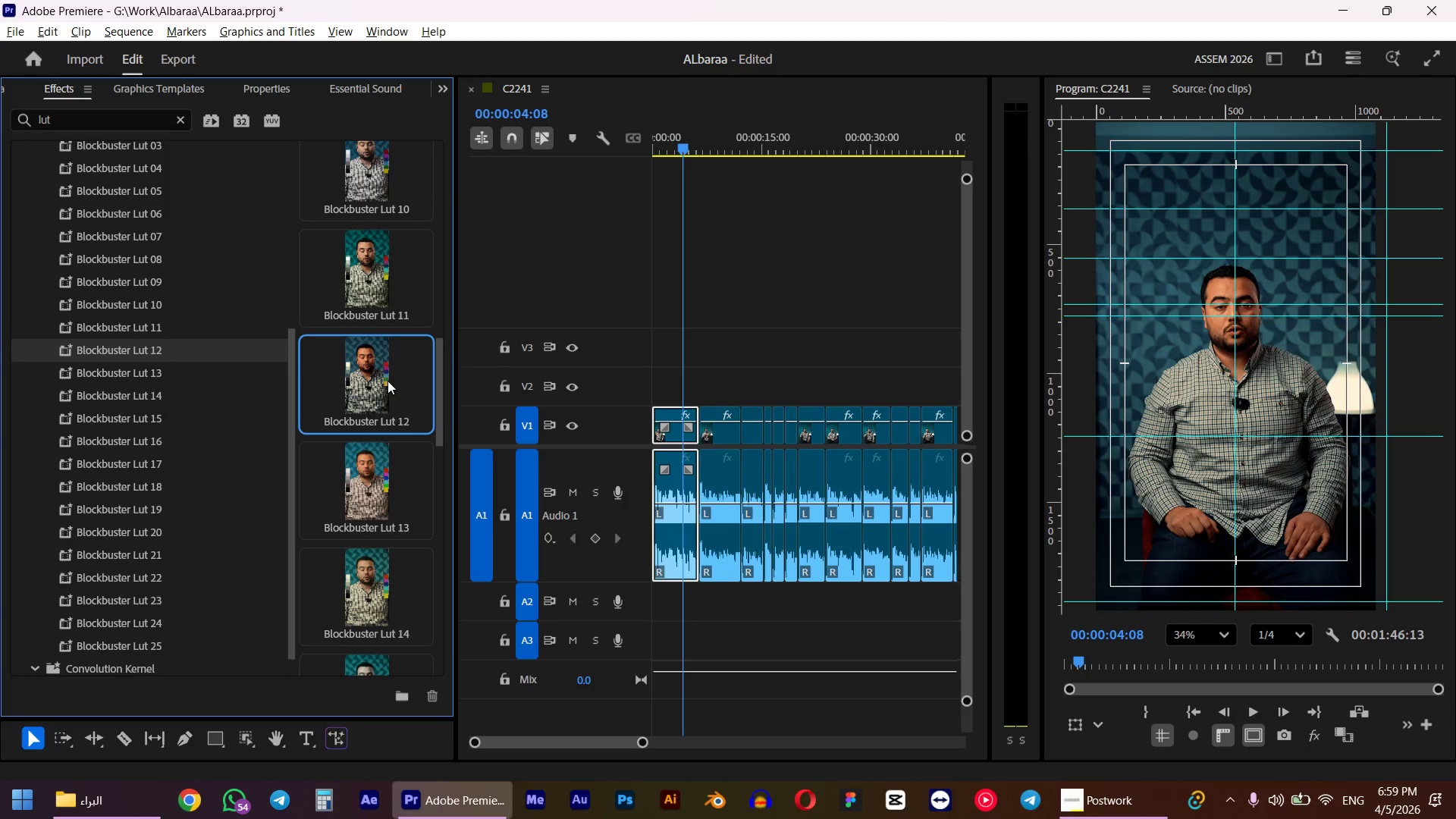 
key(Control+Z)
 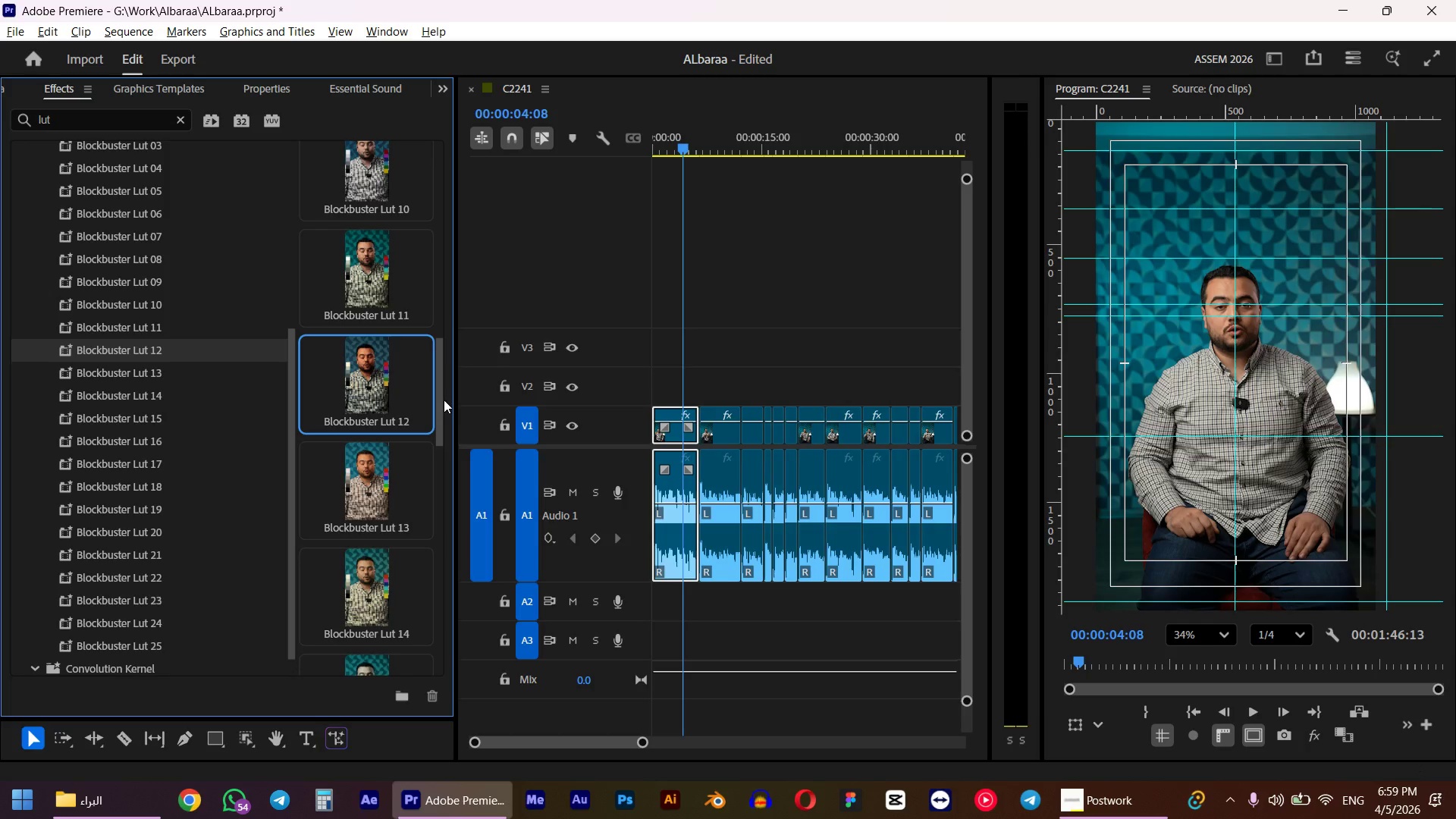 
left_click_drag(start_coordinate=[439, 400], to_coordinate=[446, 294])
 